 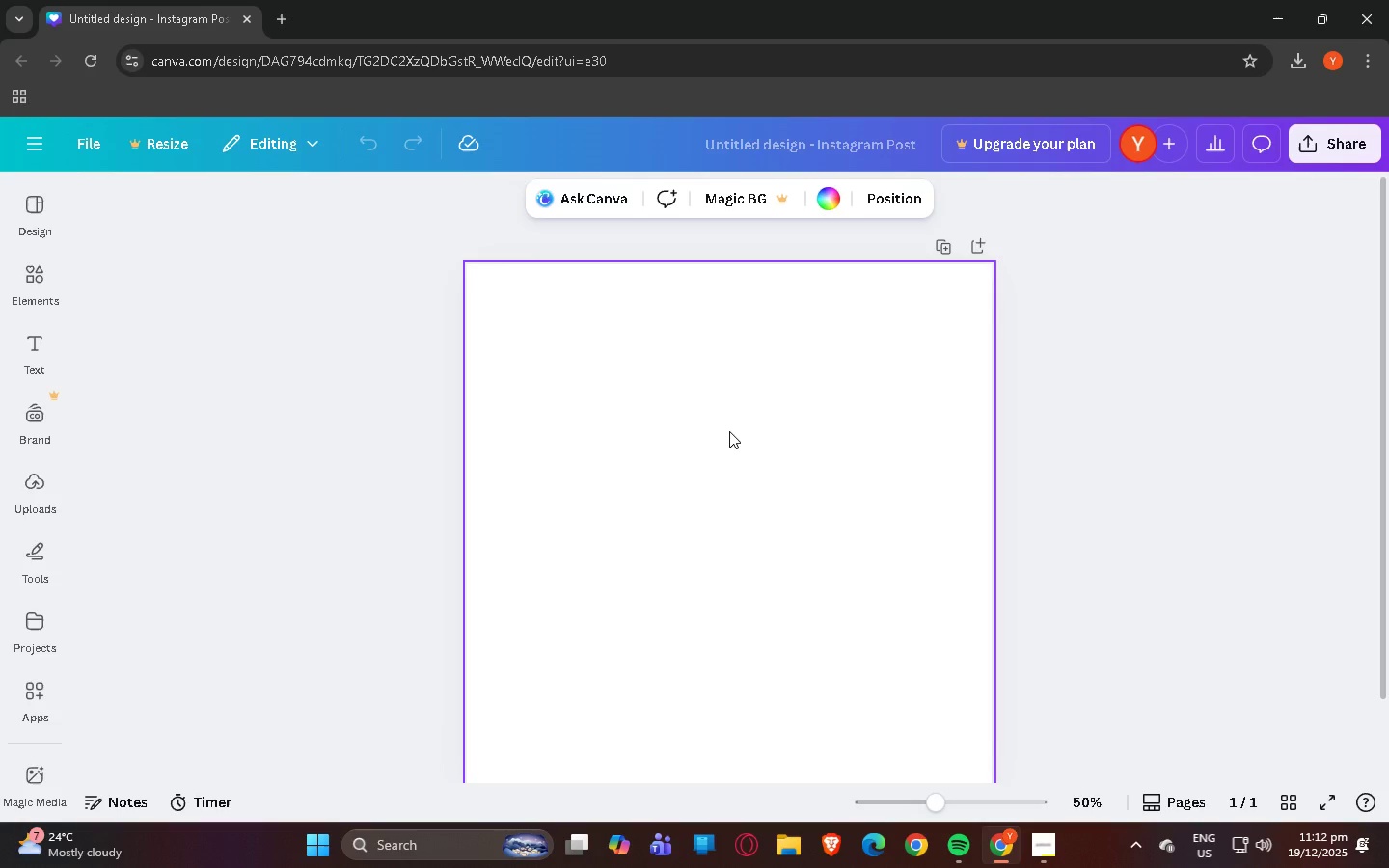 
left_click([762, 457])
 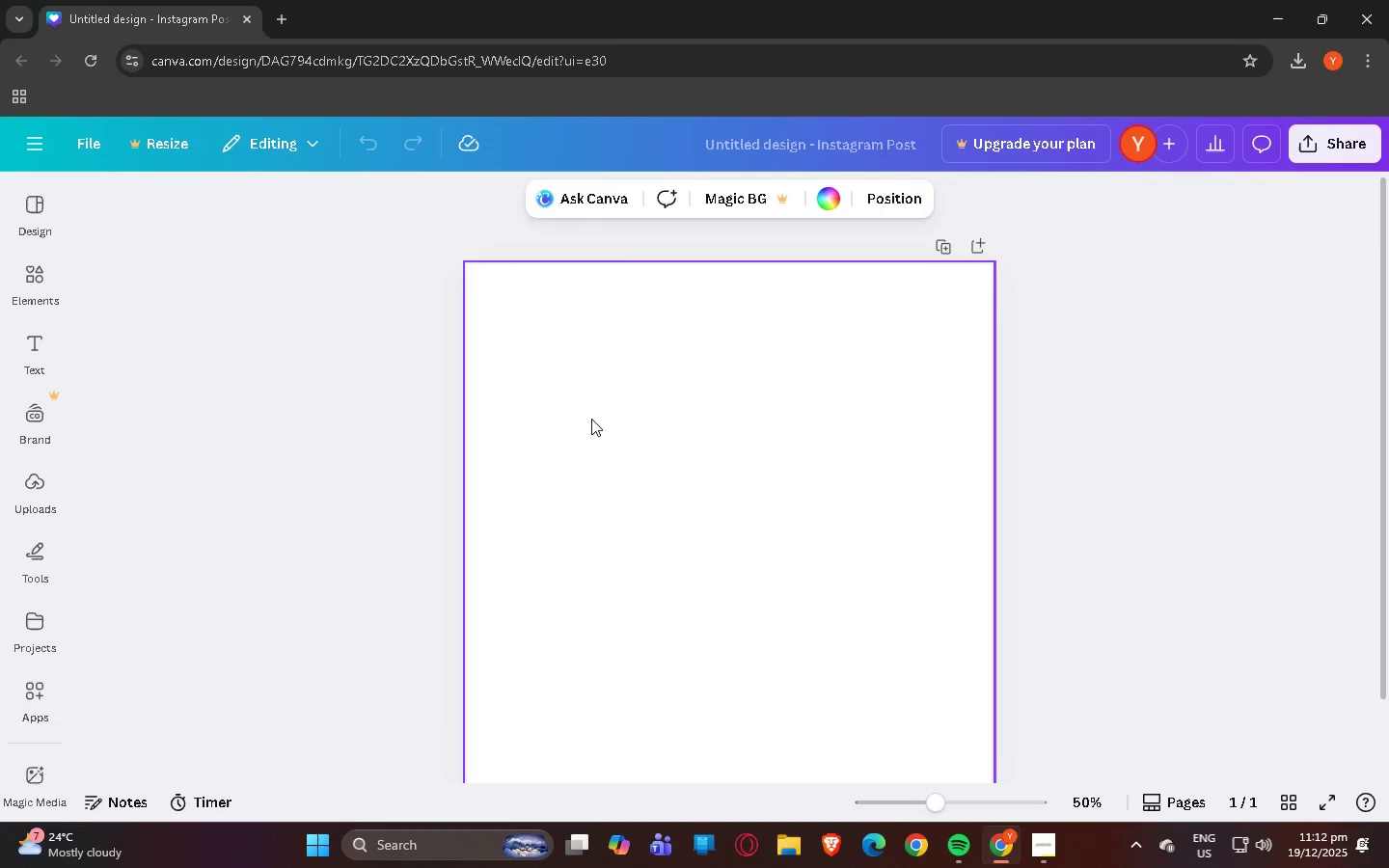 
left_click([595, 420])
 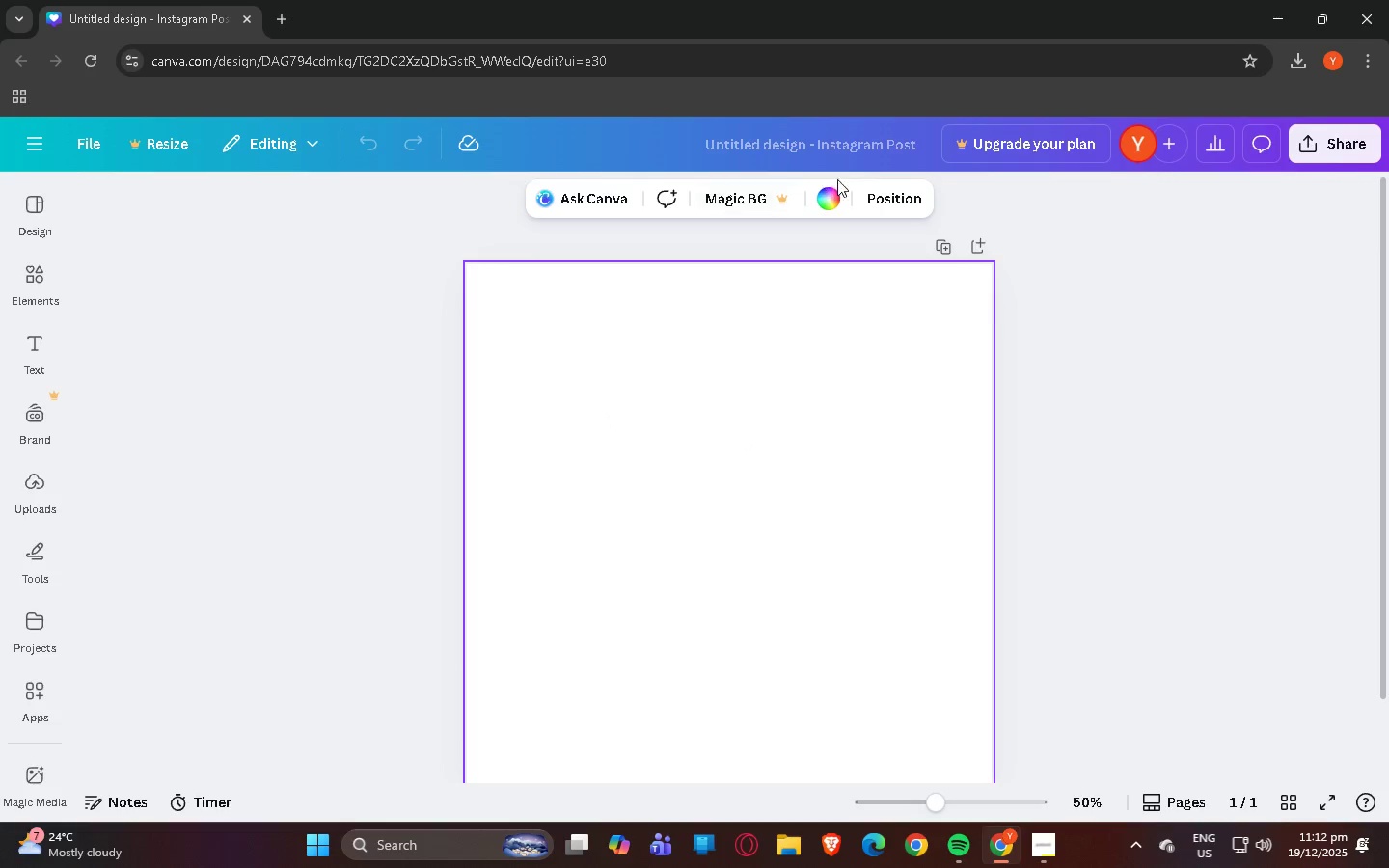 
left_click([842, 203])
 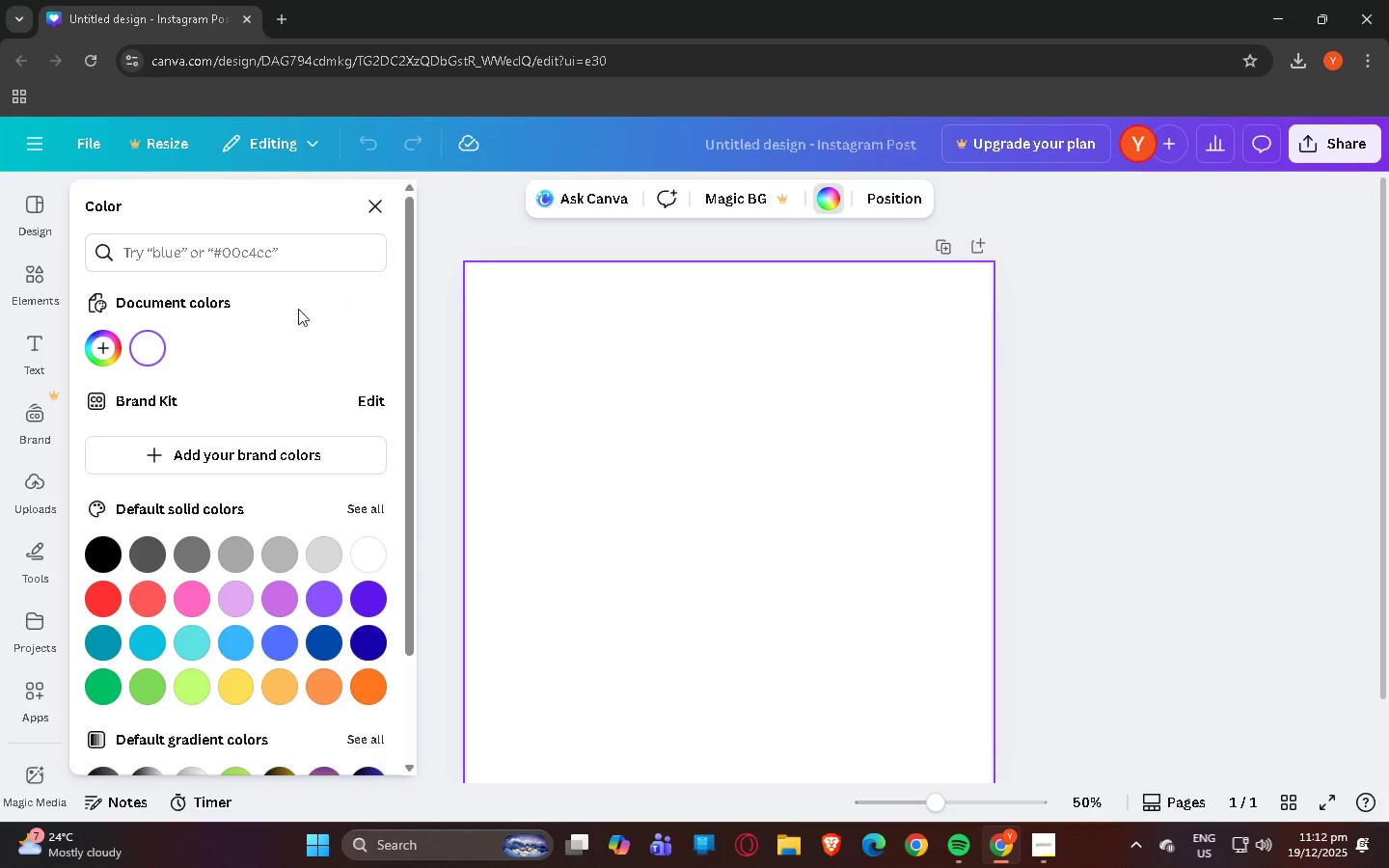 
left_click([217, 250])
 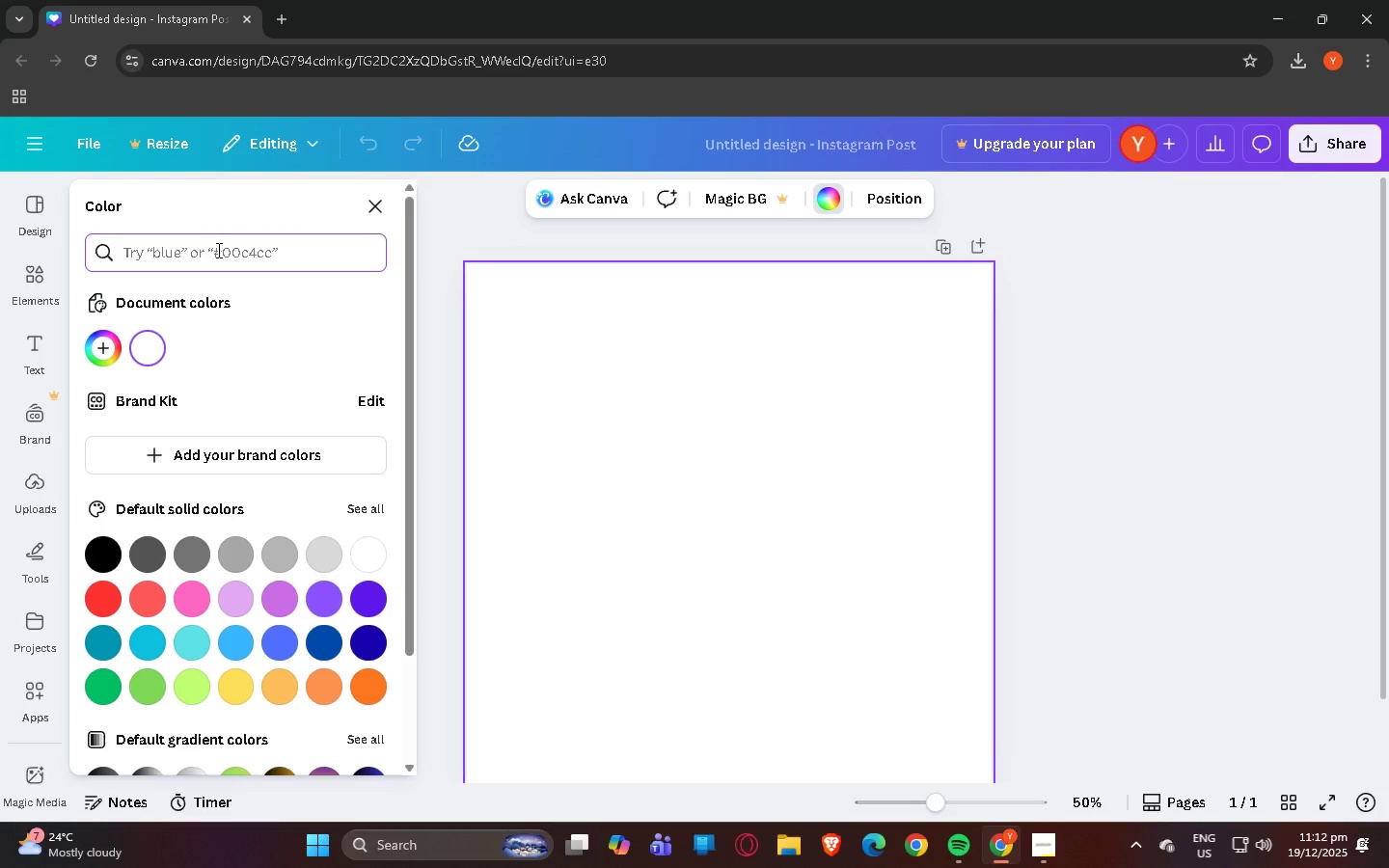 
type(dc39d7)
 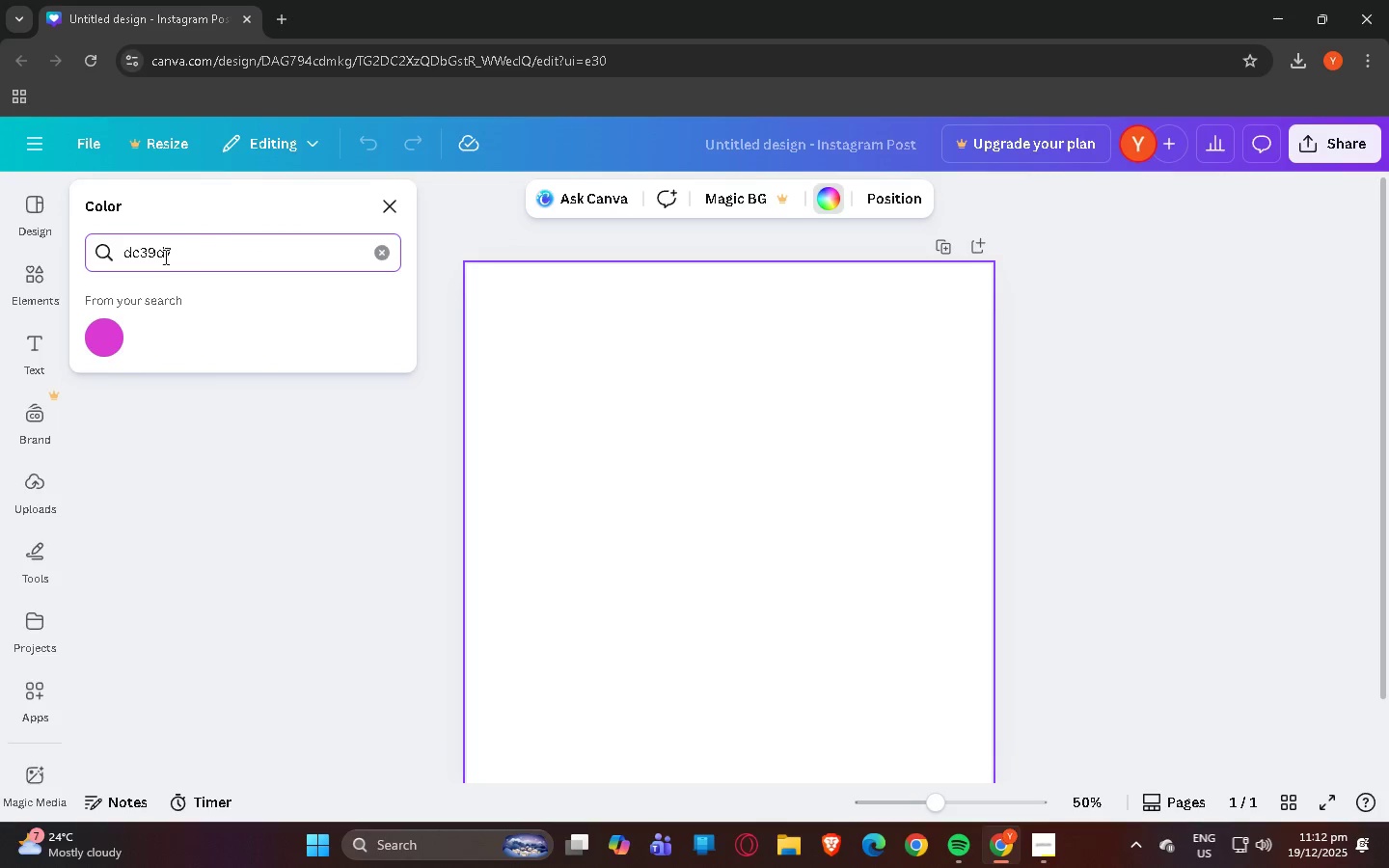 
double_click([145, 257])
 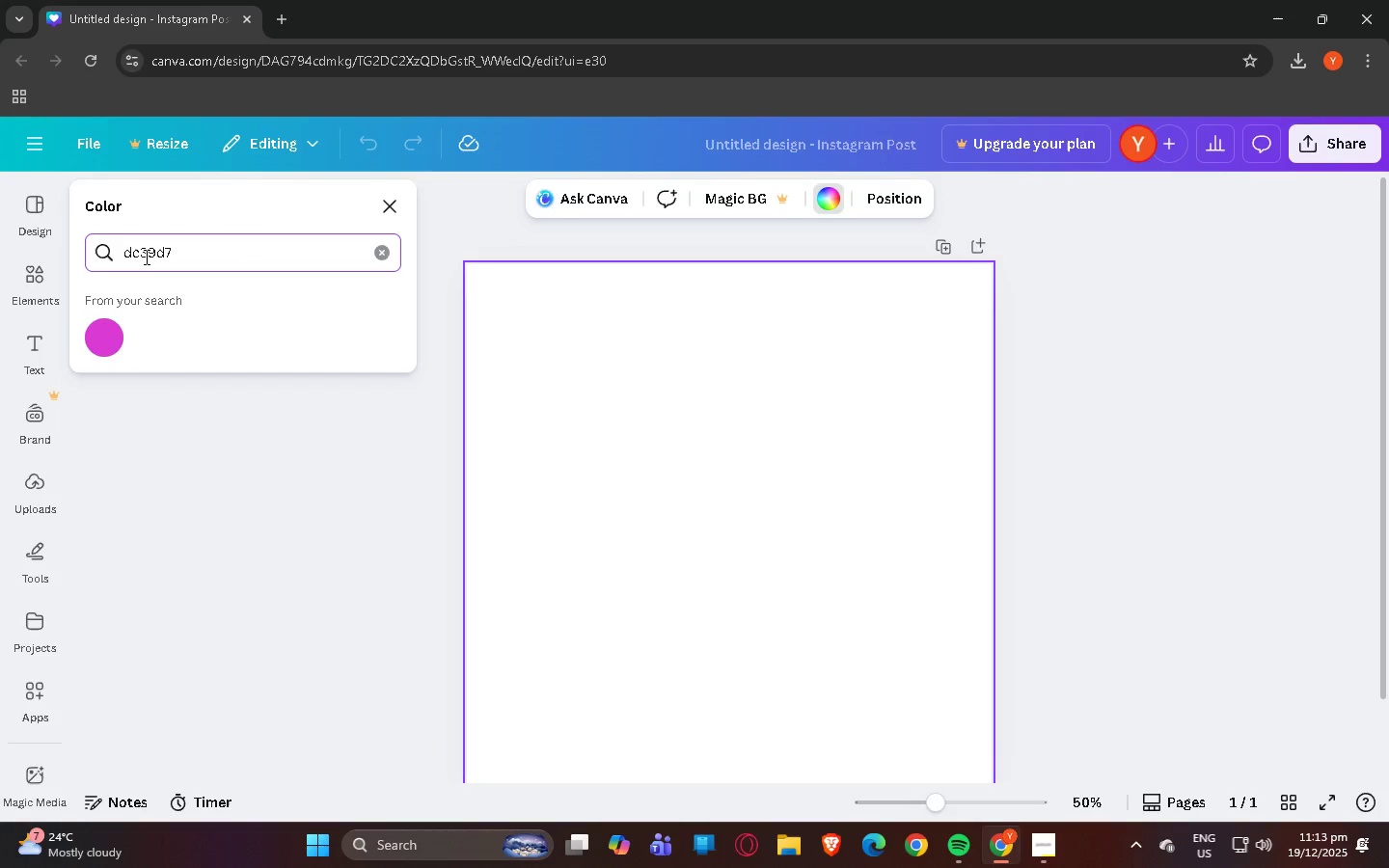 
key(Backspace)
 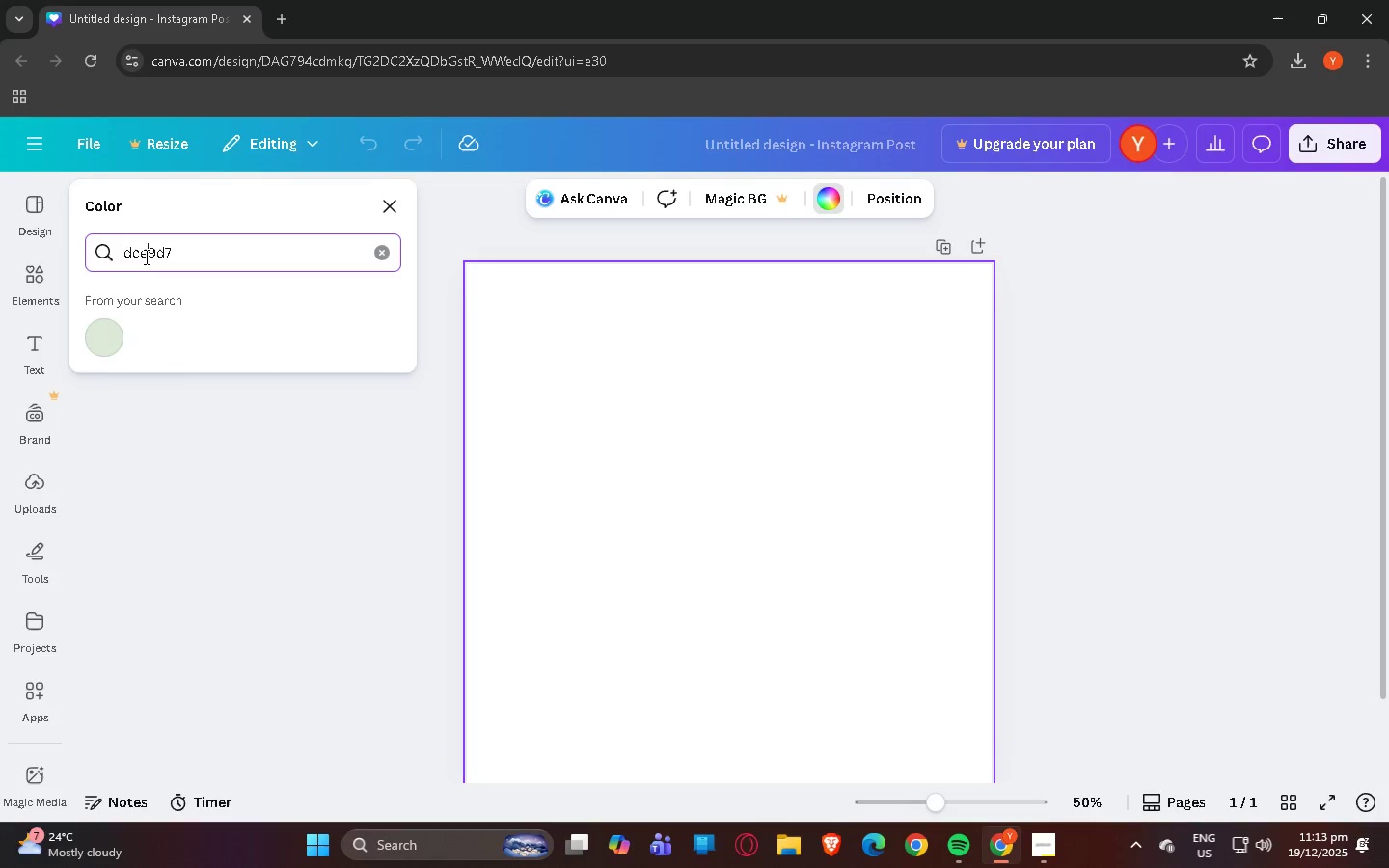 
key(E)
 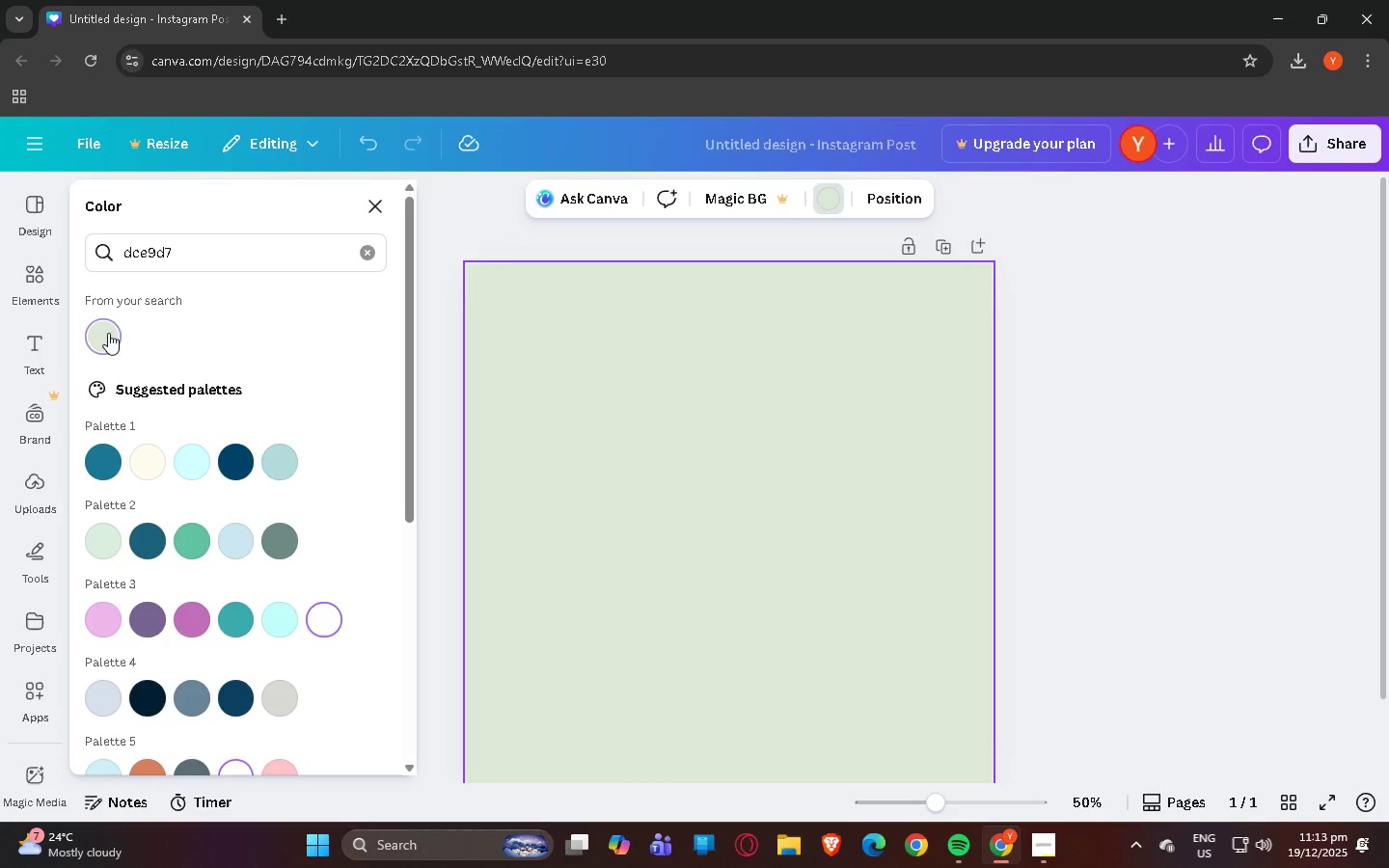 
double_click([714, 460])
 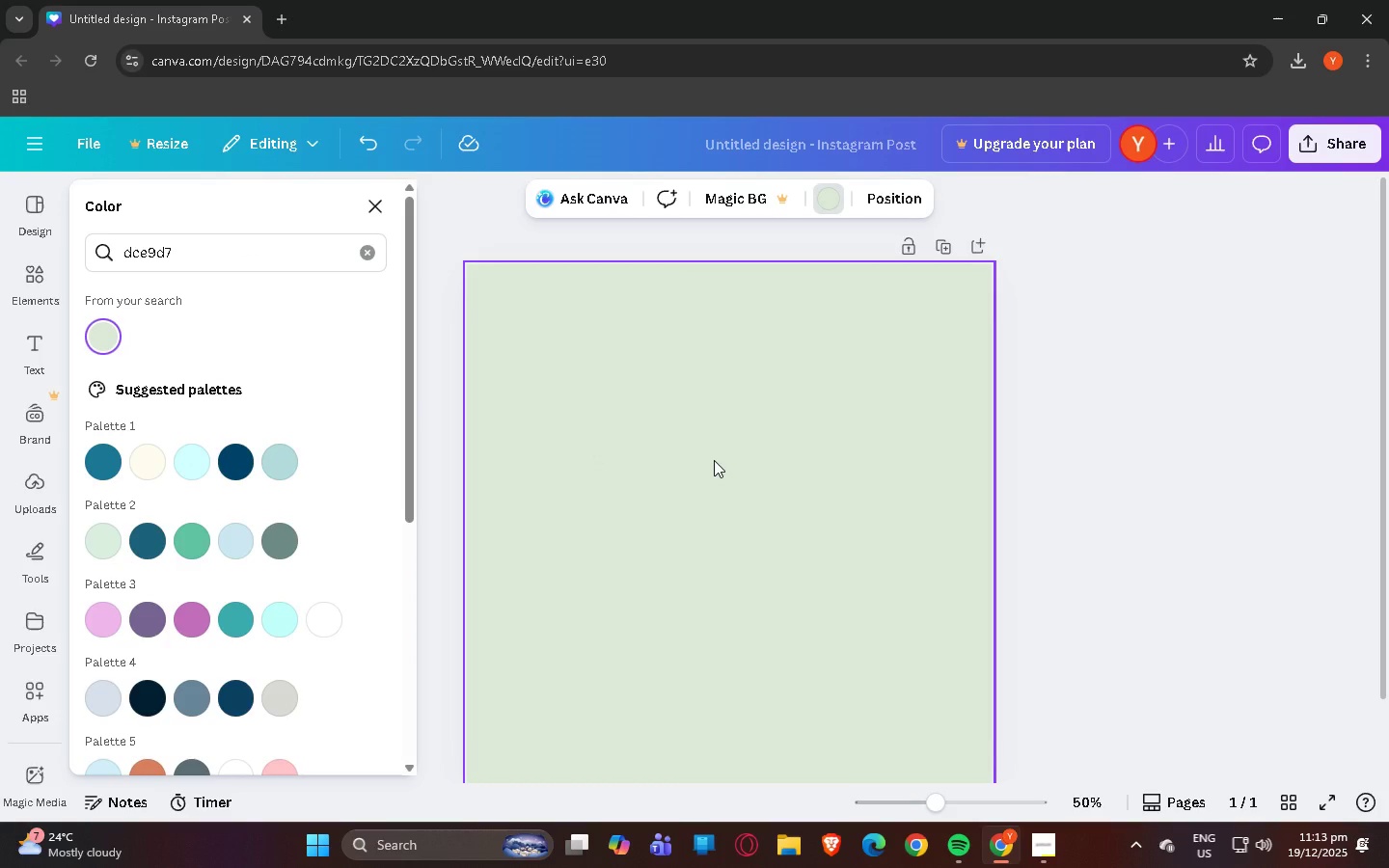 
wait(10.66)
 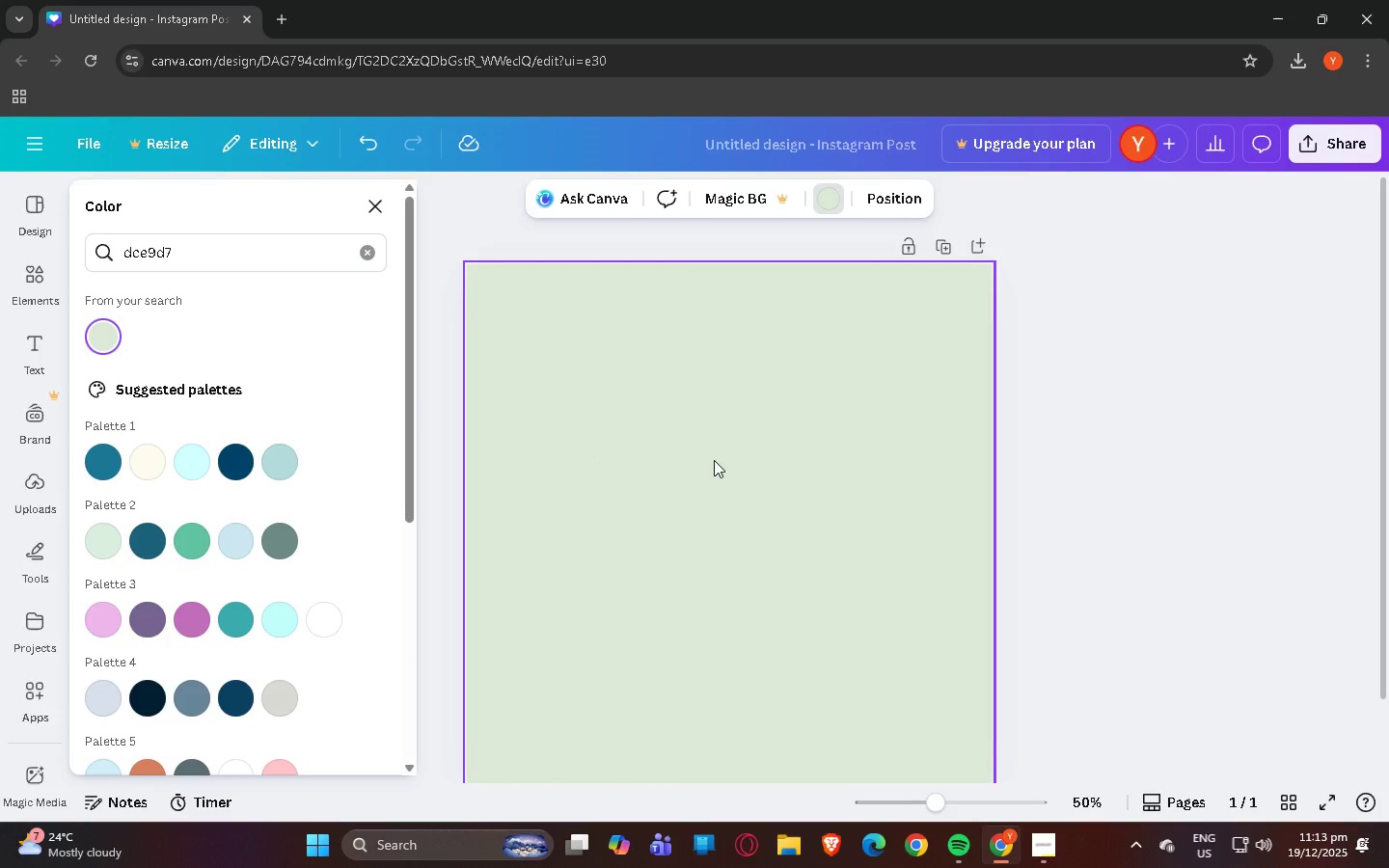 
left_click([718, 489])
 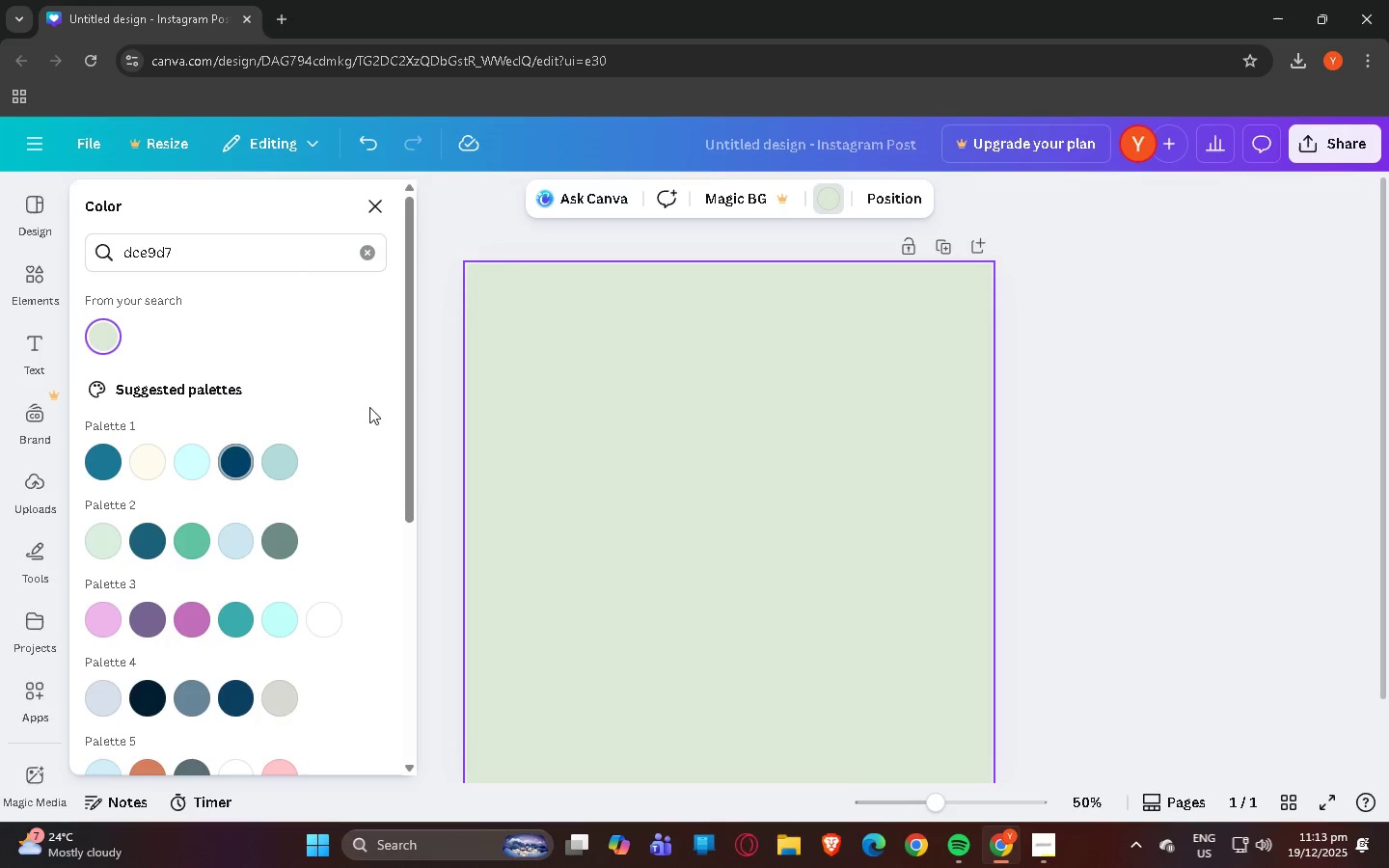 
wait(5.83)
 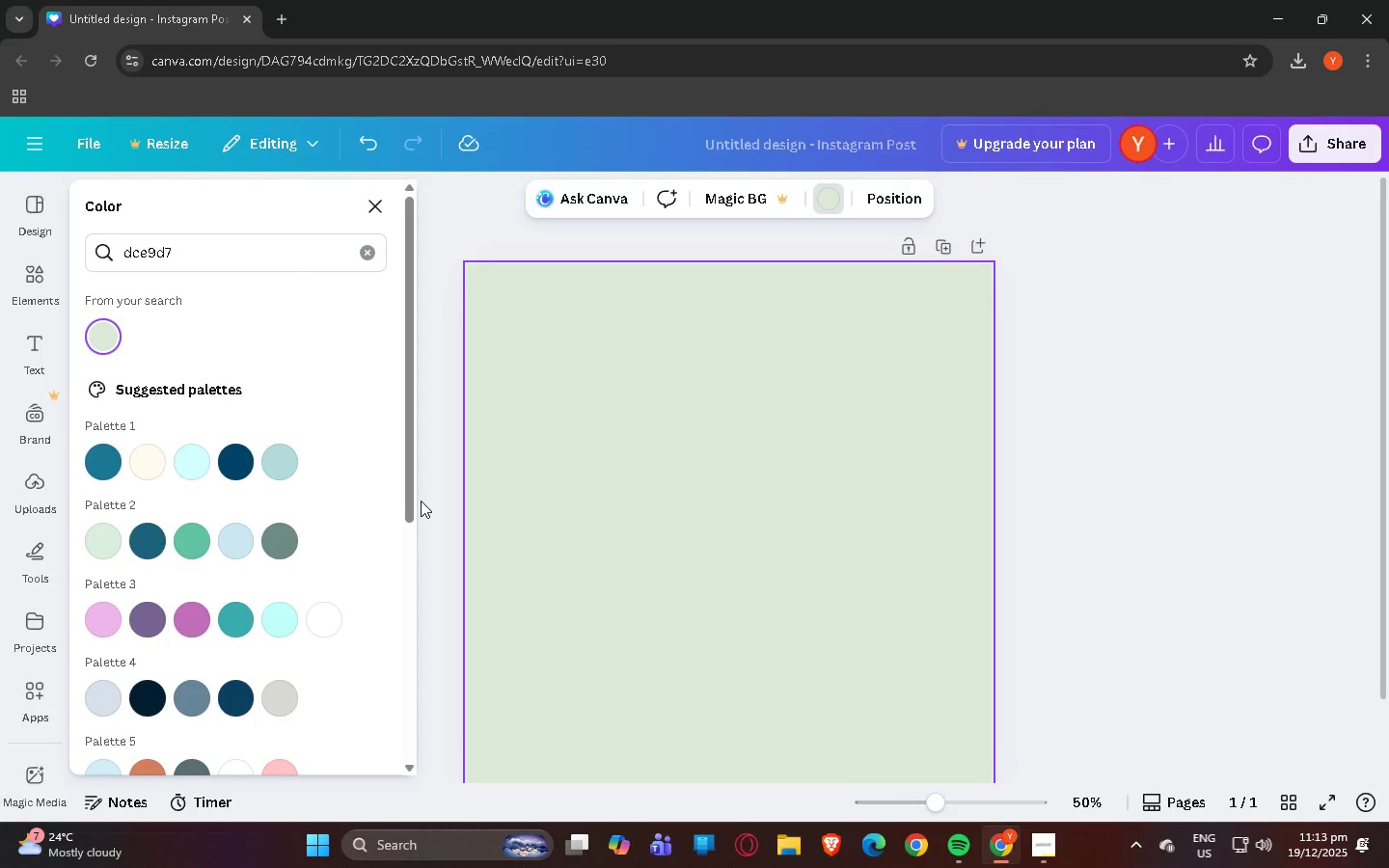 
left_click([44, 356])
 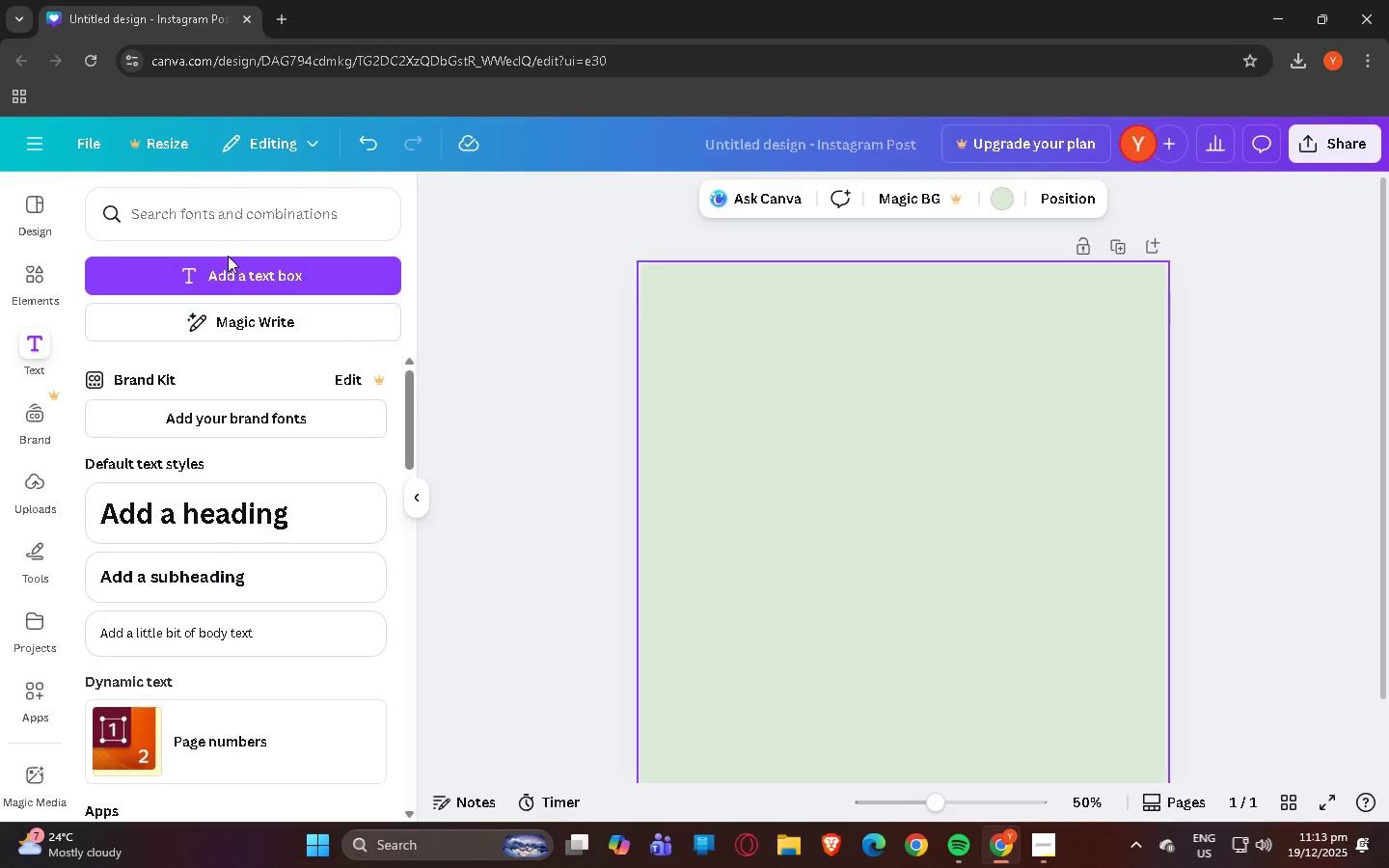 
double_click([232, 272])
 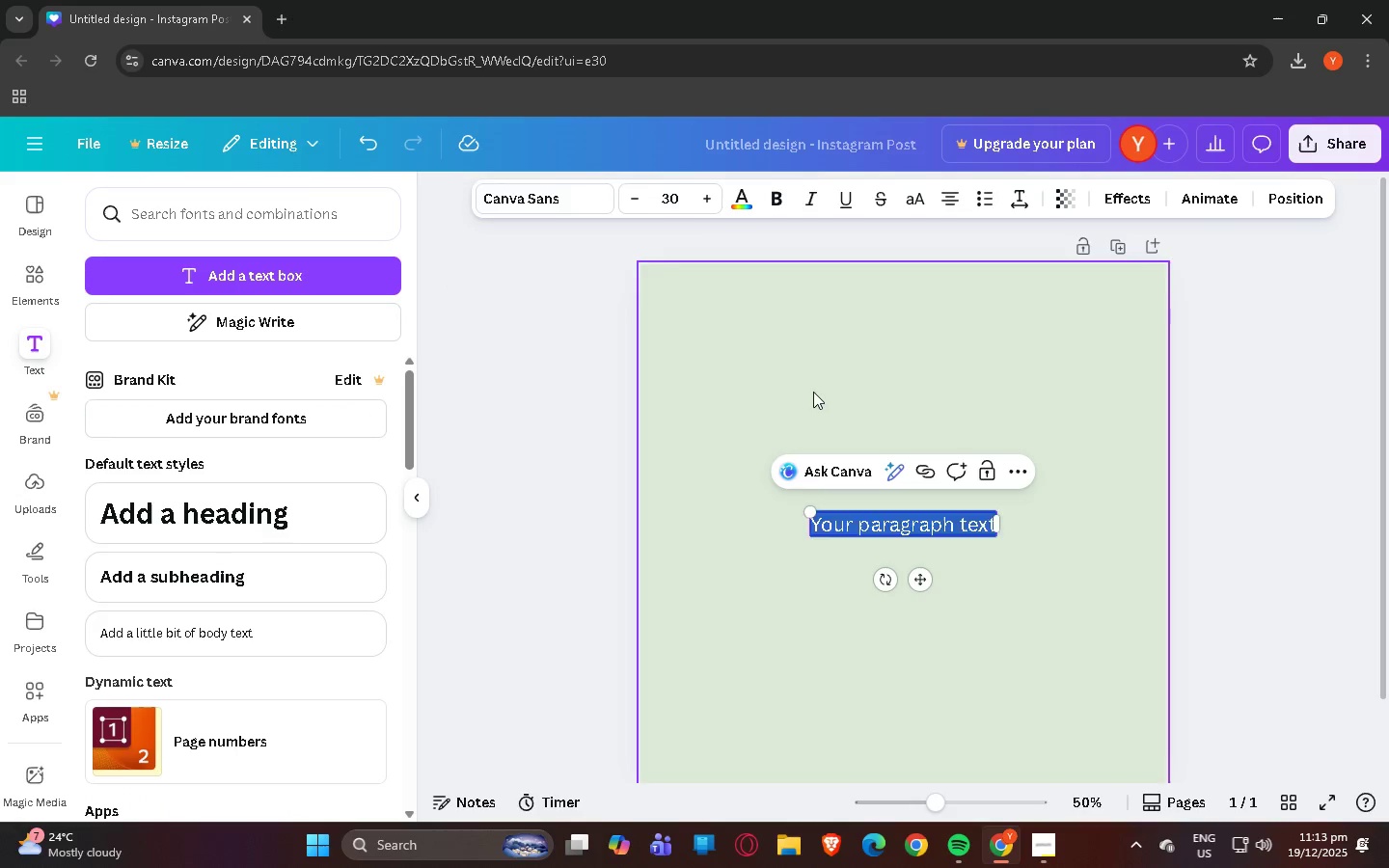 
left_click_drag(start_coordinate=[813, 393], to_coordinate=[1066, 476])
 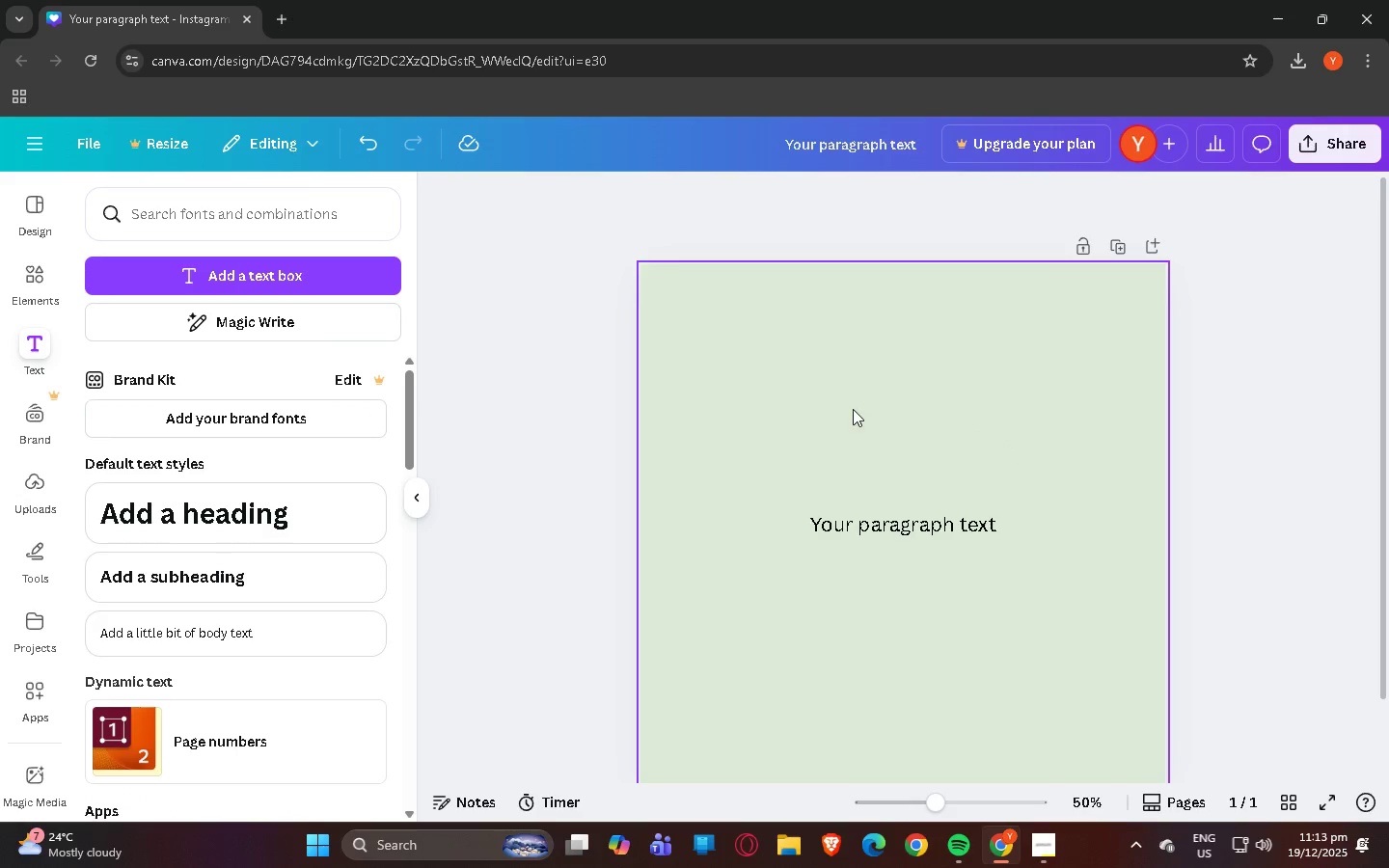 
left_click([863, 512])
 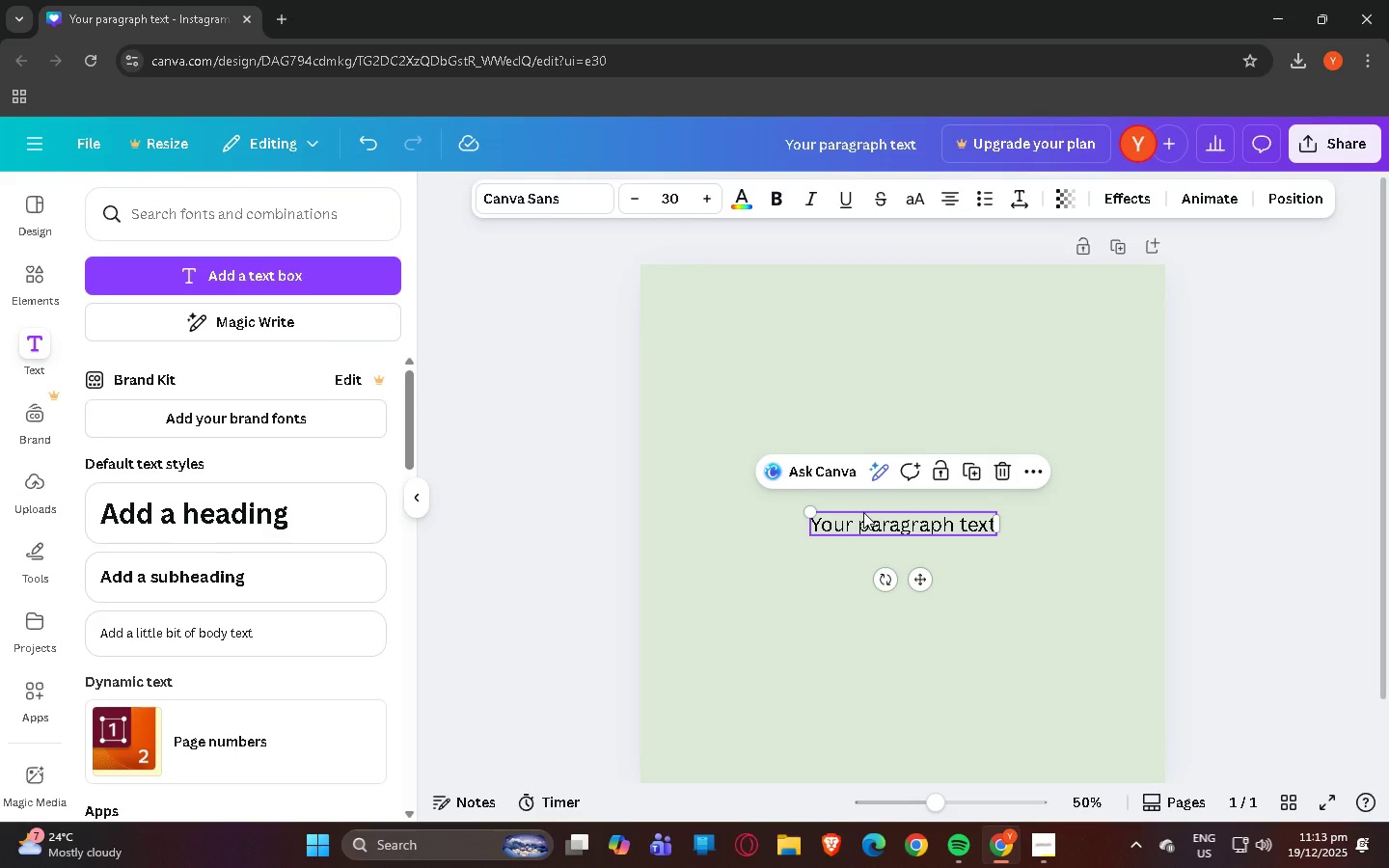 
double_click([873, 524])
 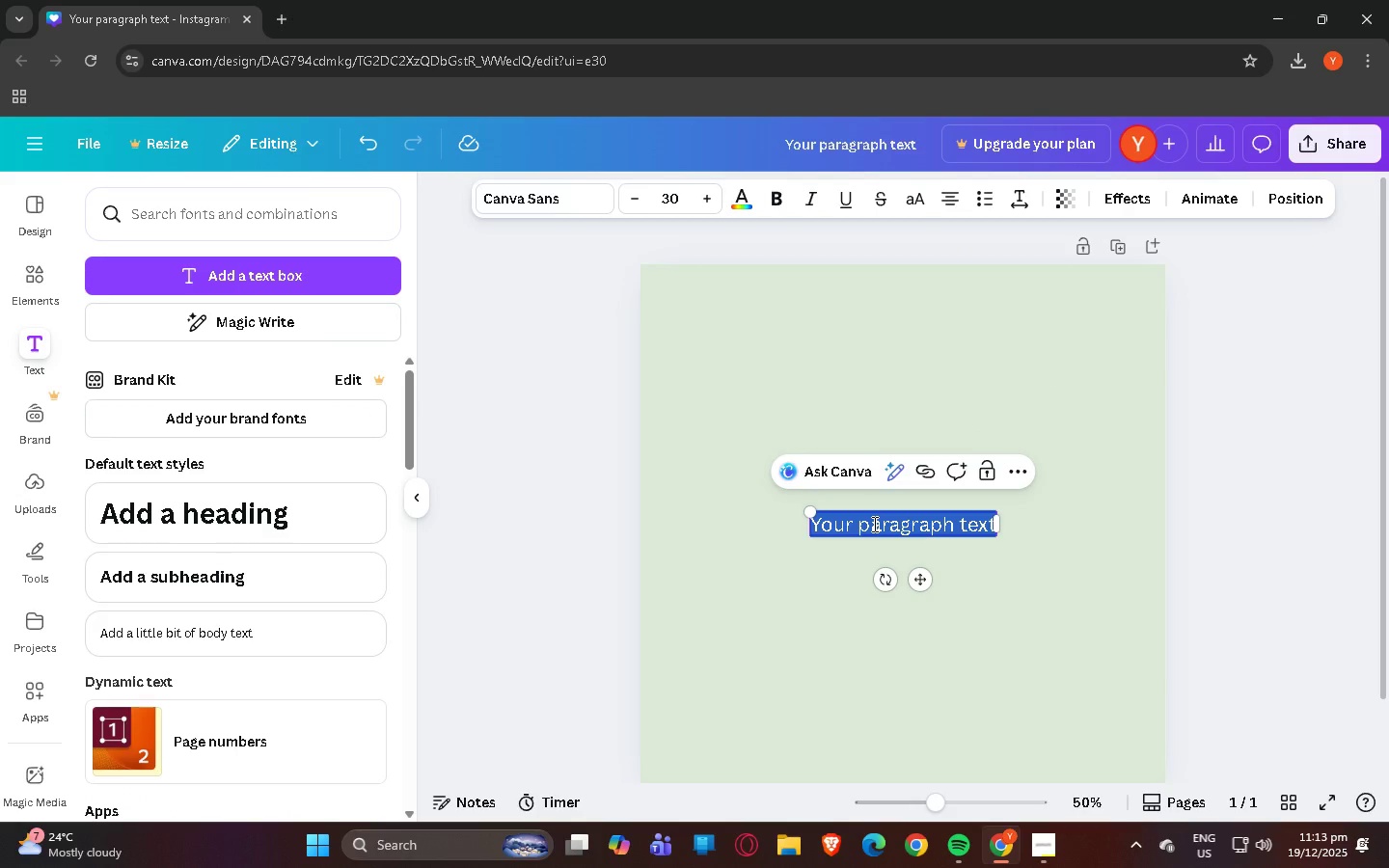 
type(tec)
key(Backspace)
type(xt c0lor)
 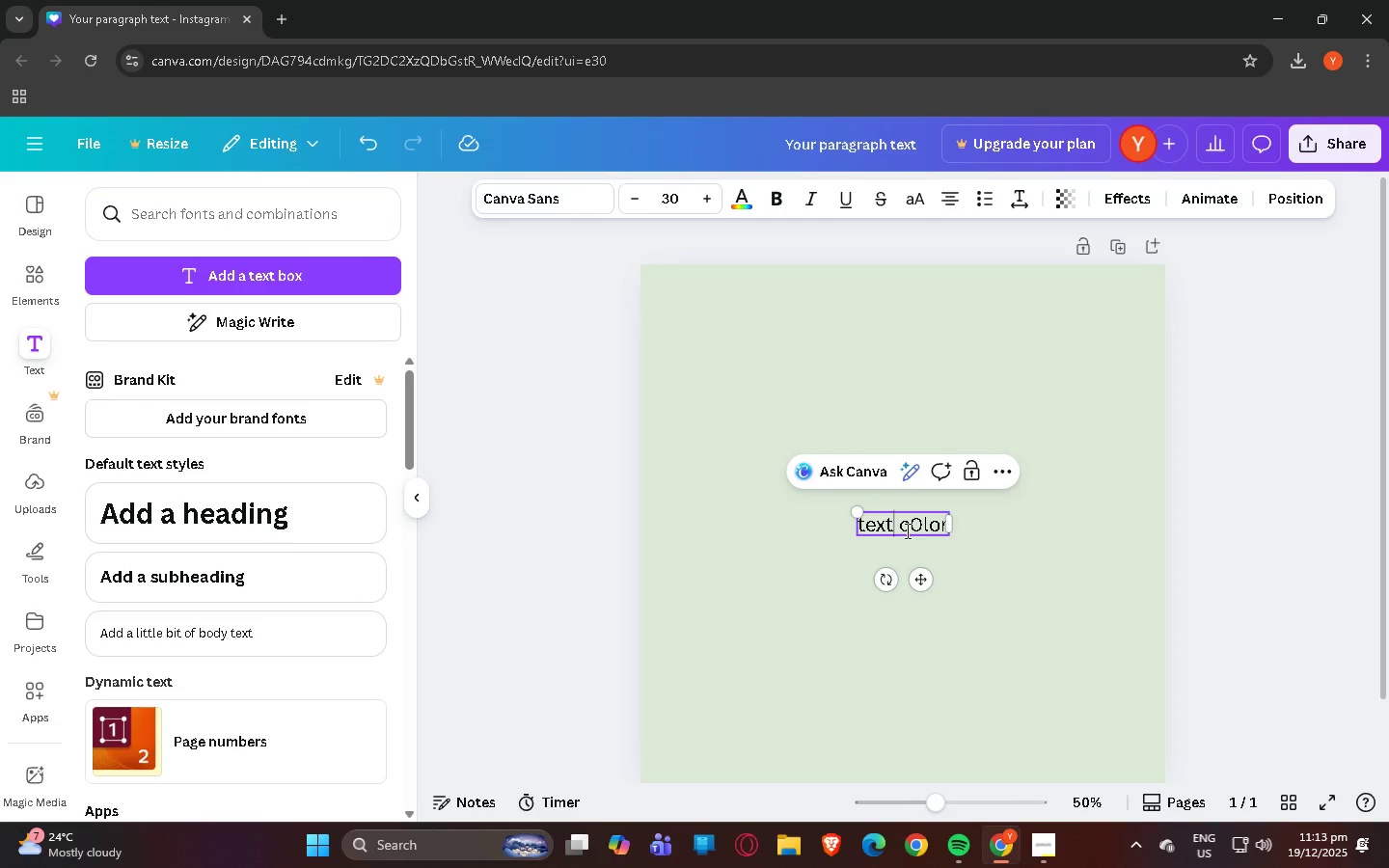 
double_click([913, 528])
 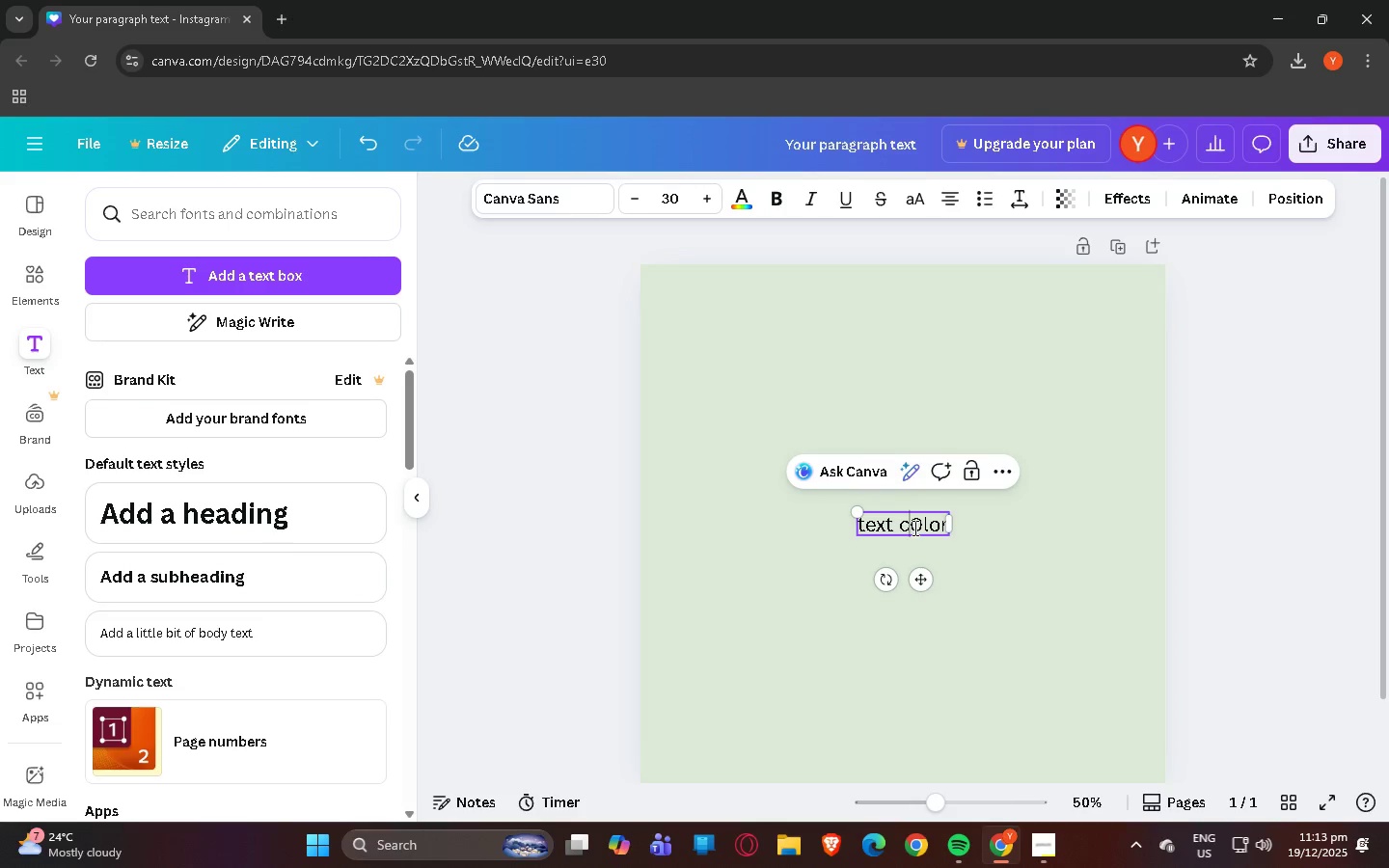 
triple_click([913, 528])
 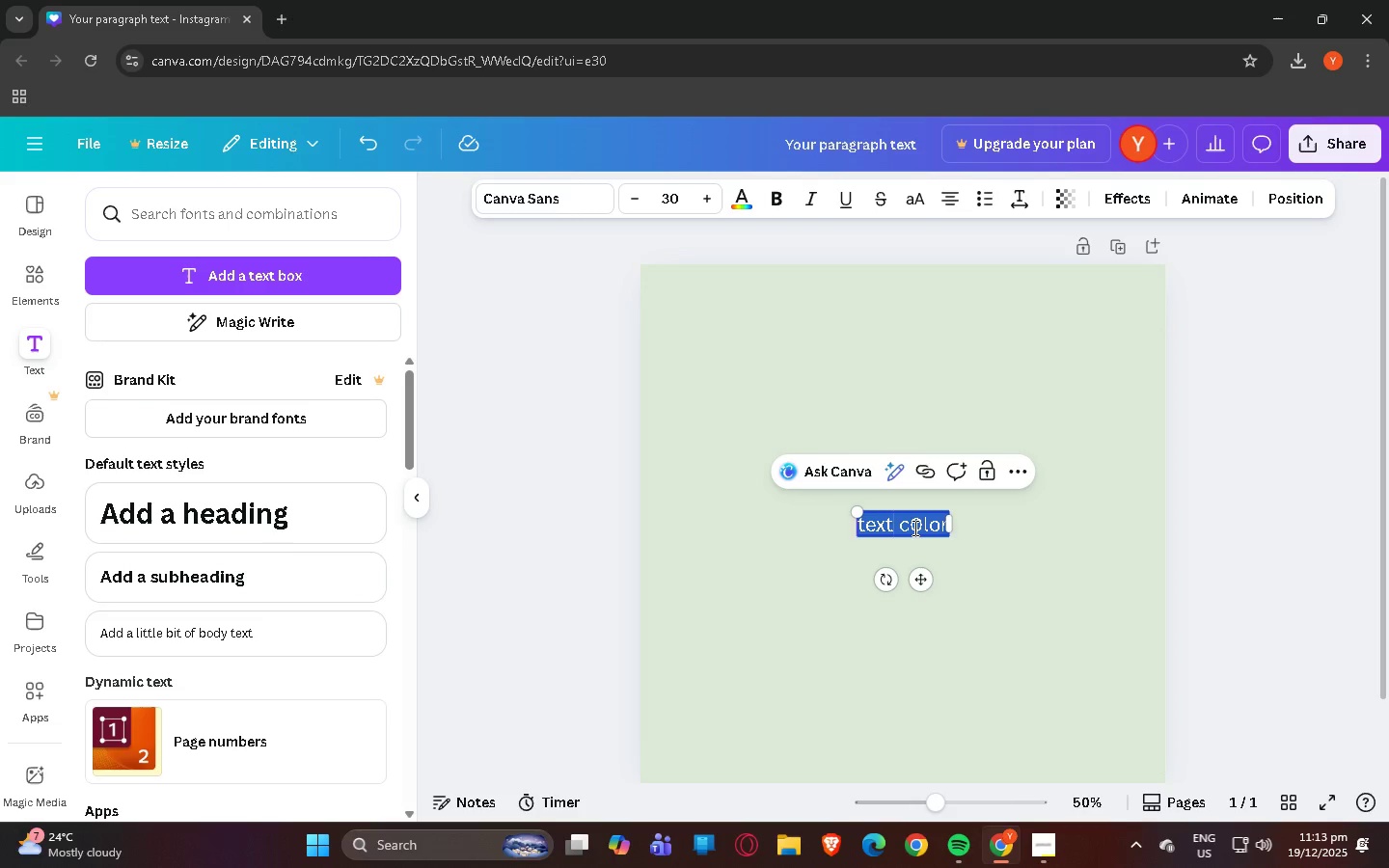 
triple_click([913, 528])
 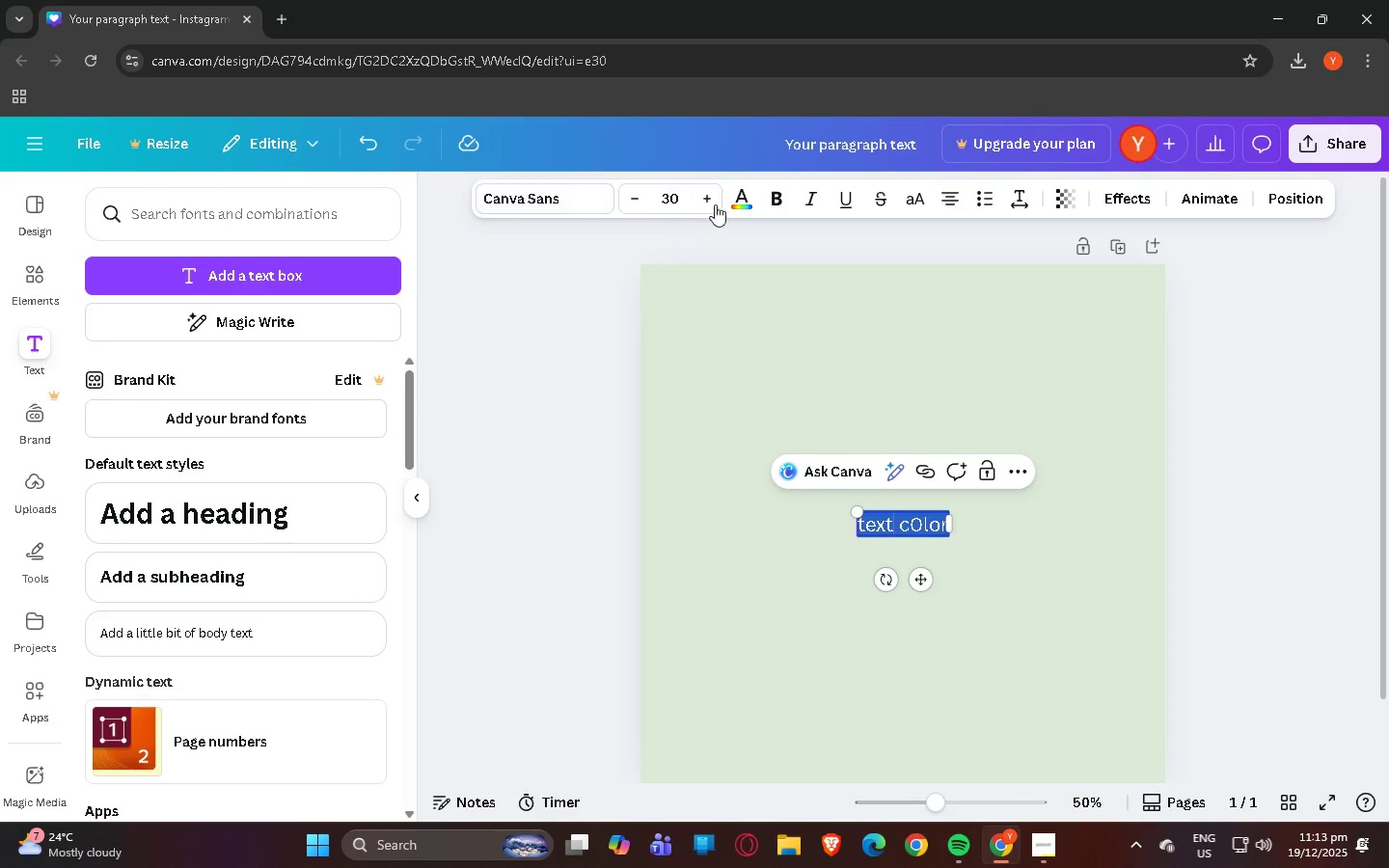 
left_click([737, 203])
 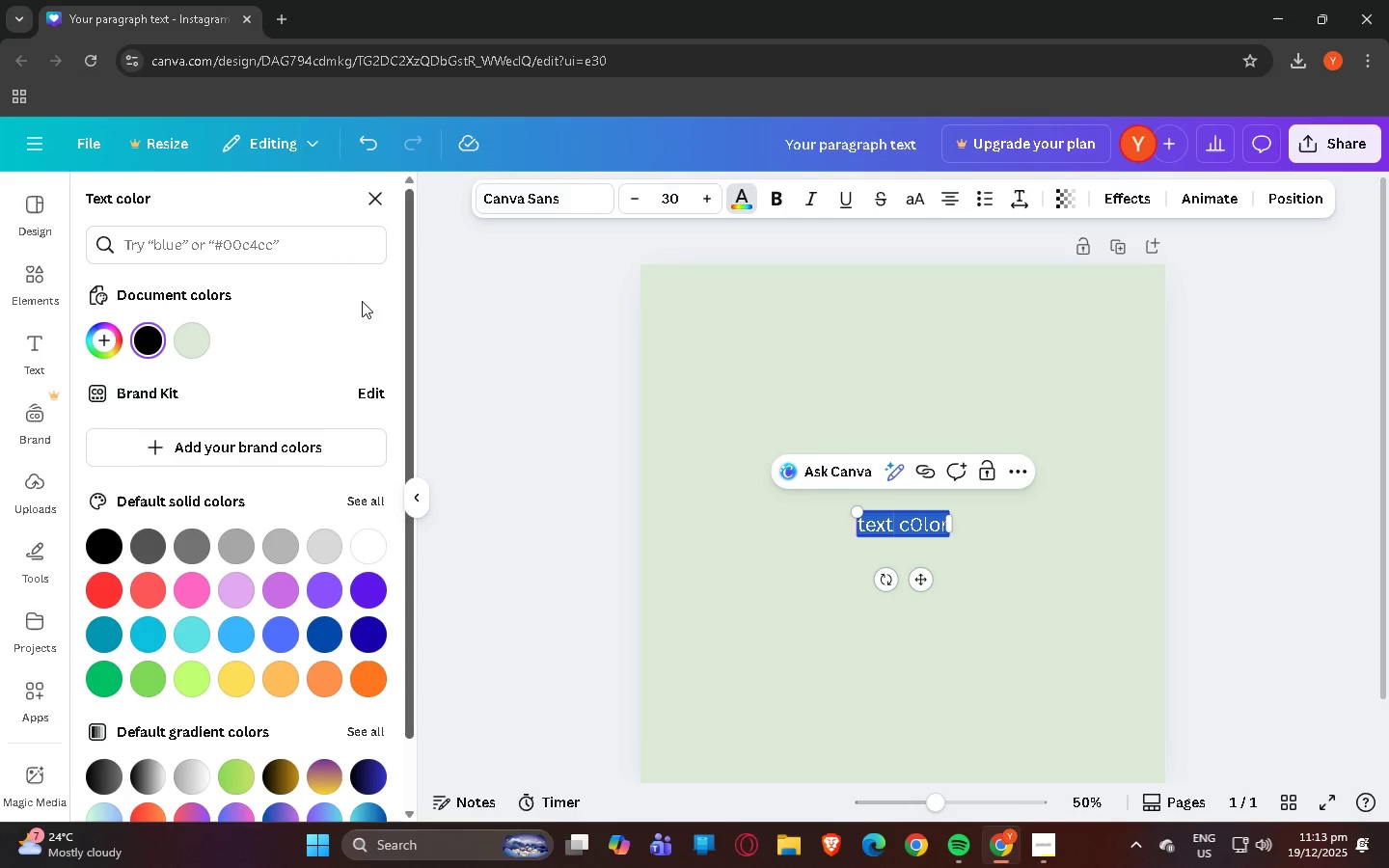 
left_click([233, 248])
 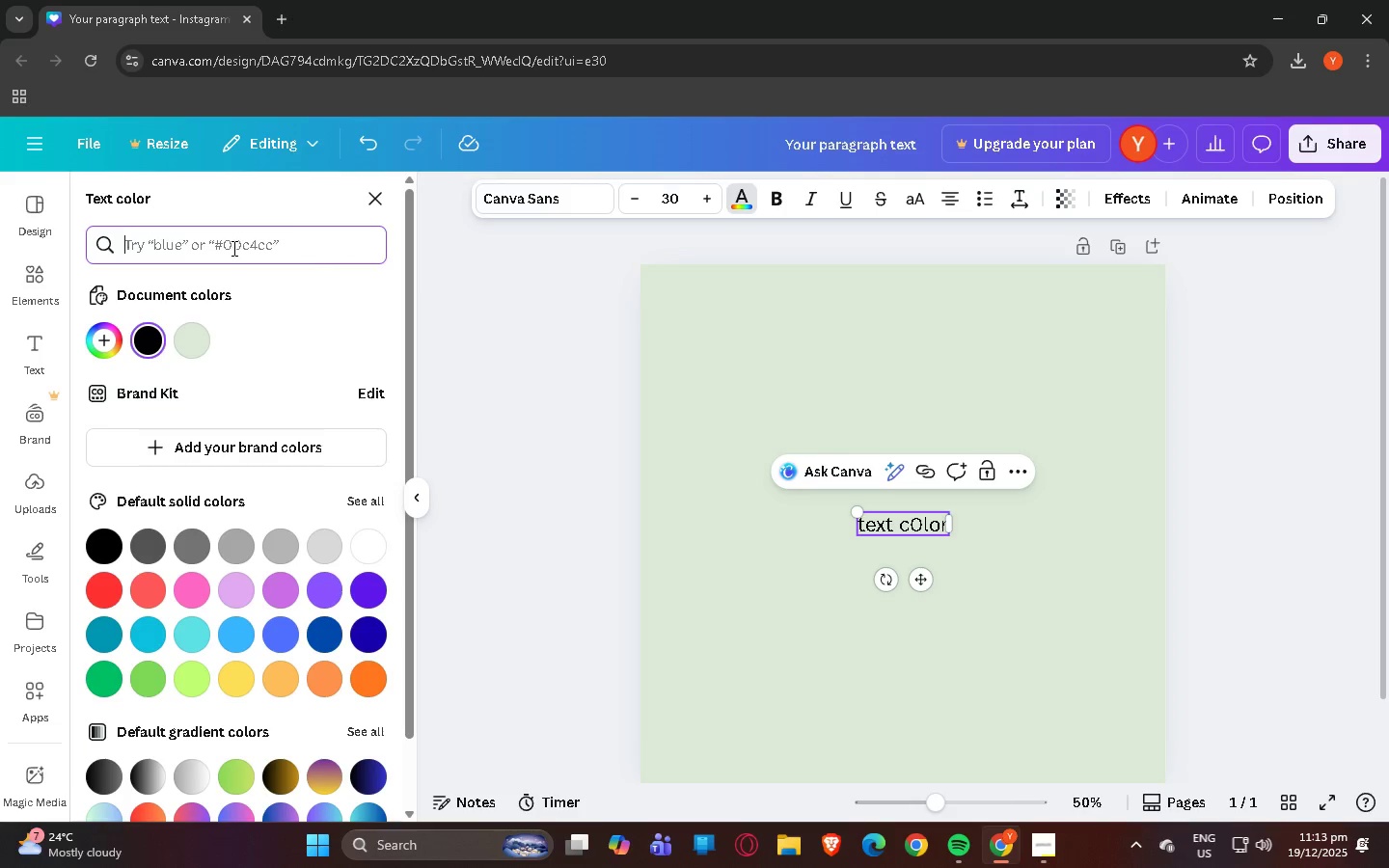 
type(#5D4B3DE)
key(Backspace)
 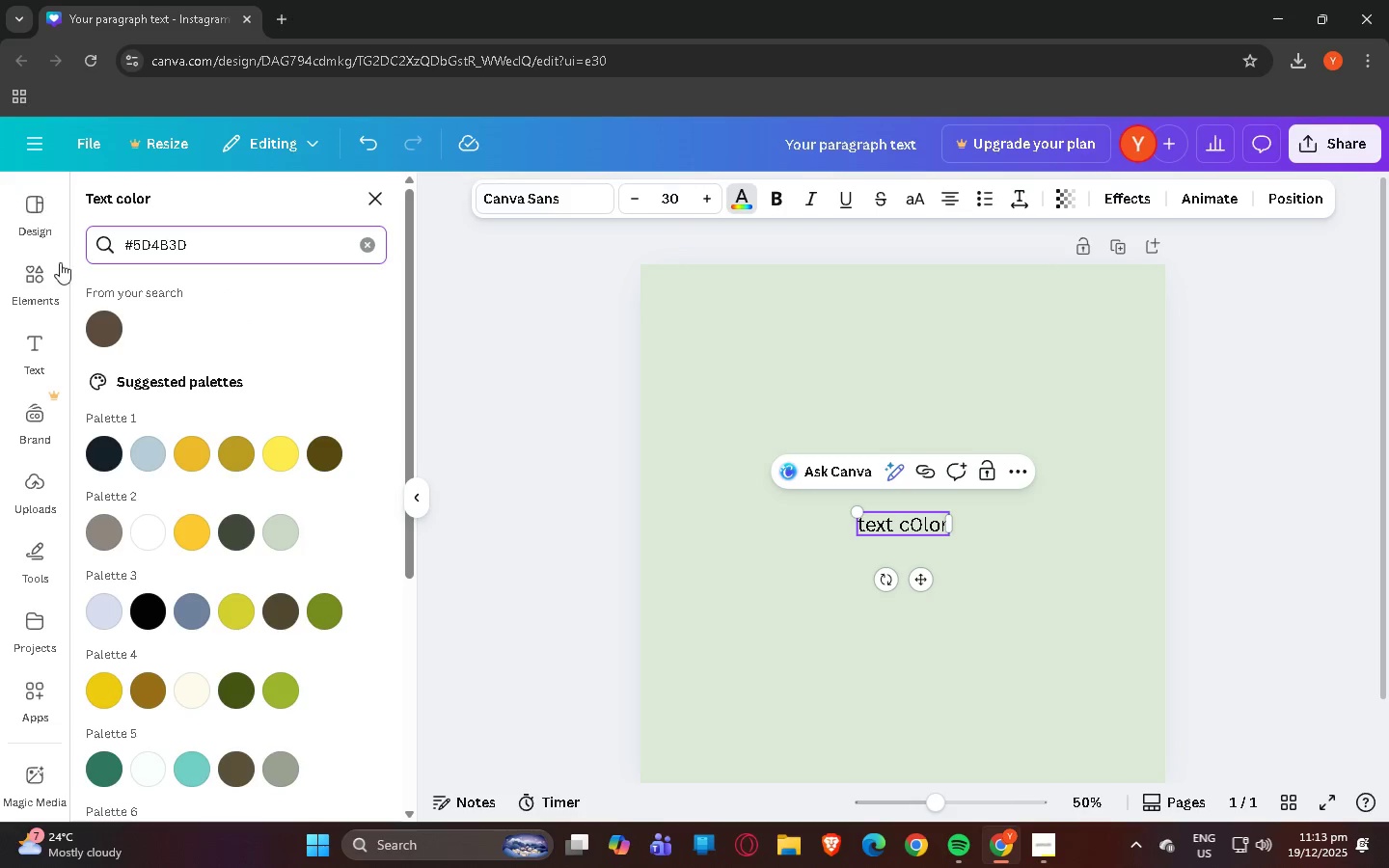 
left_click([107, 324])
 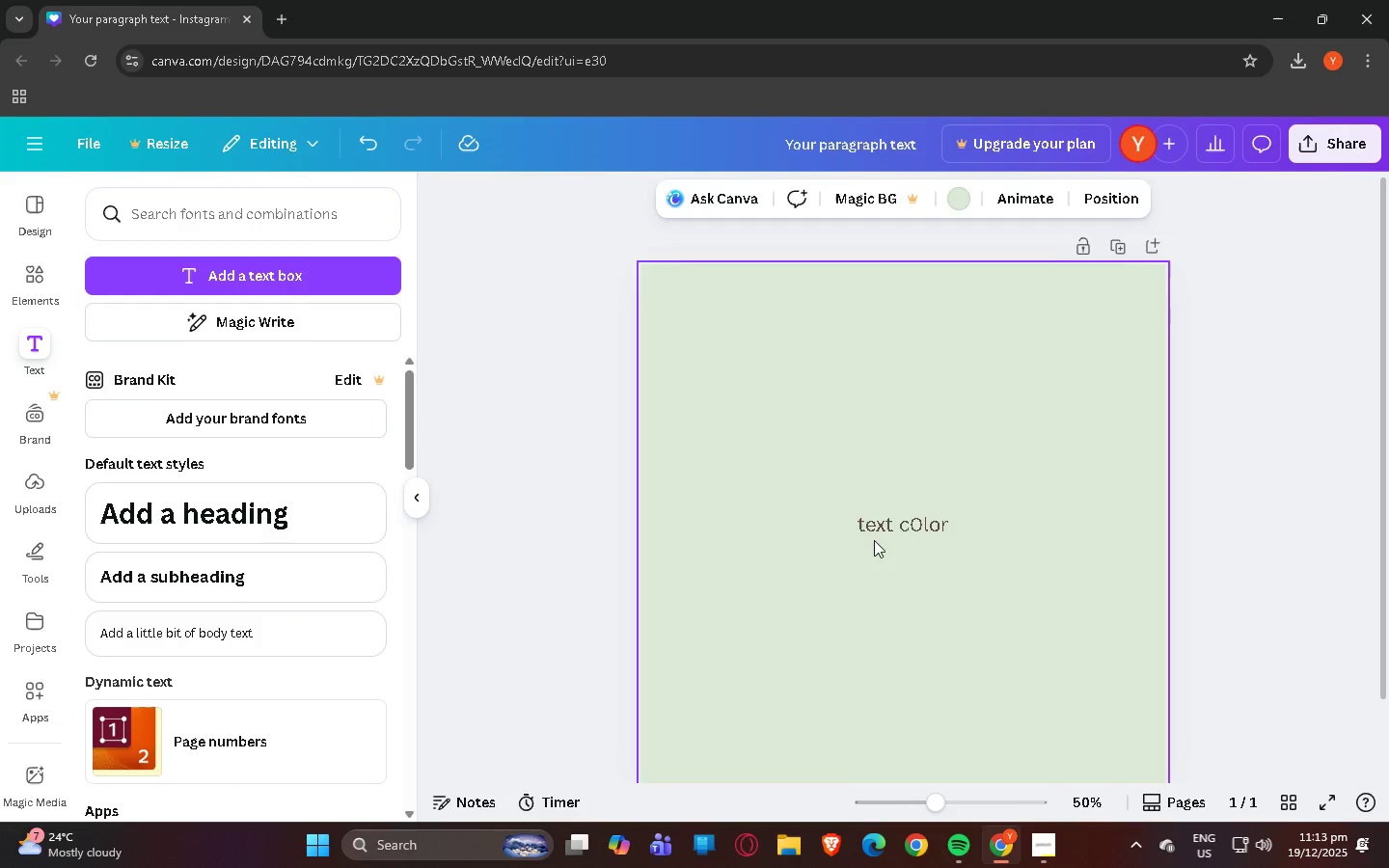 
double_click([908, 515])
 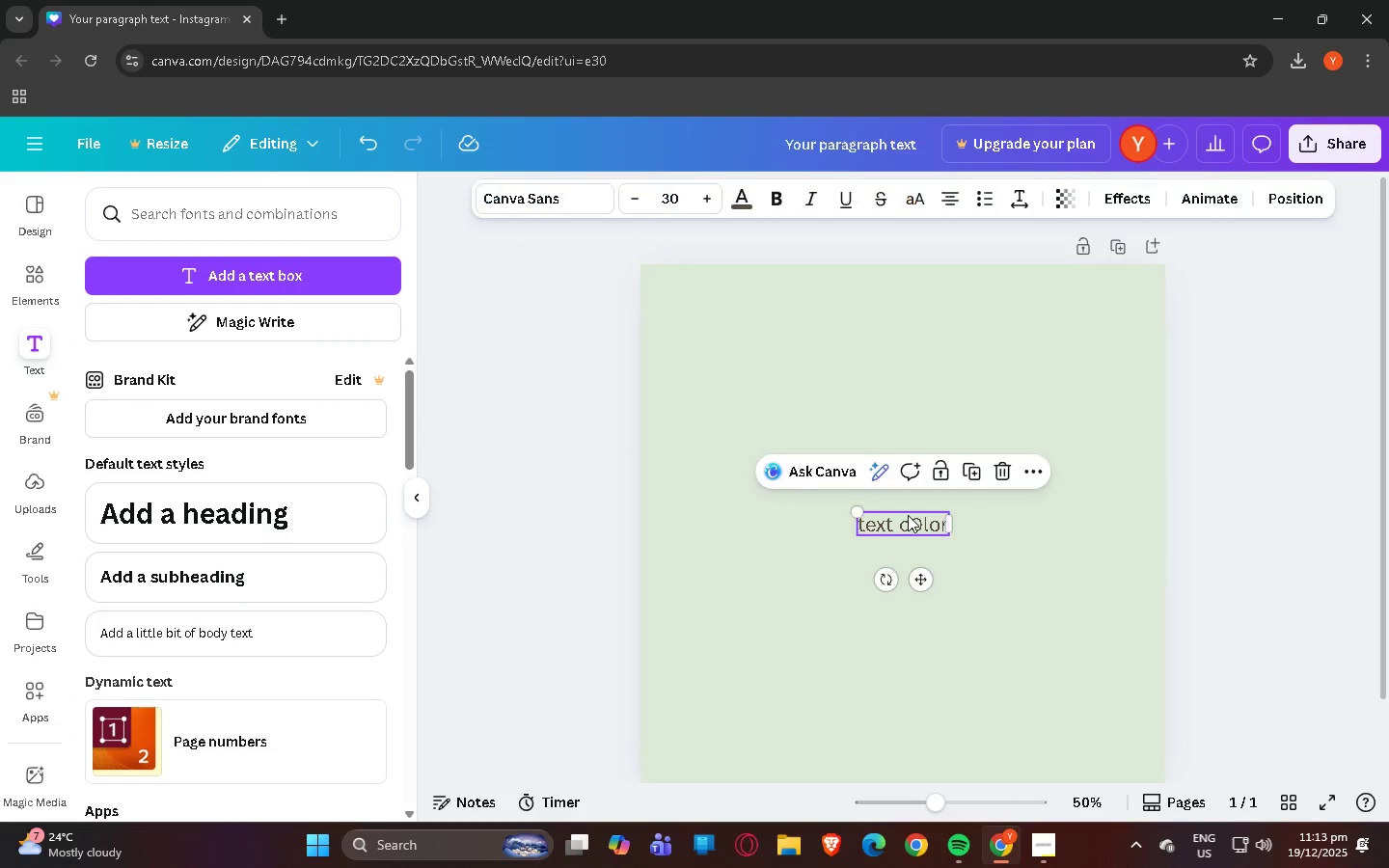 
triple_click([908, 515])
 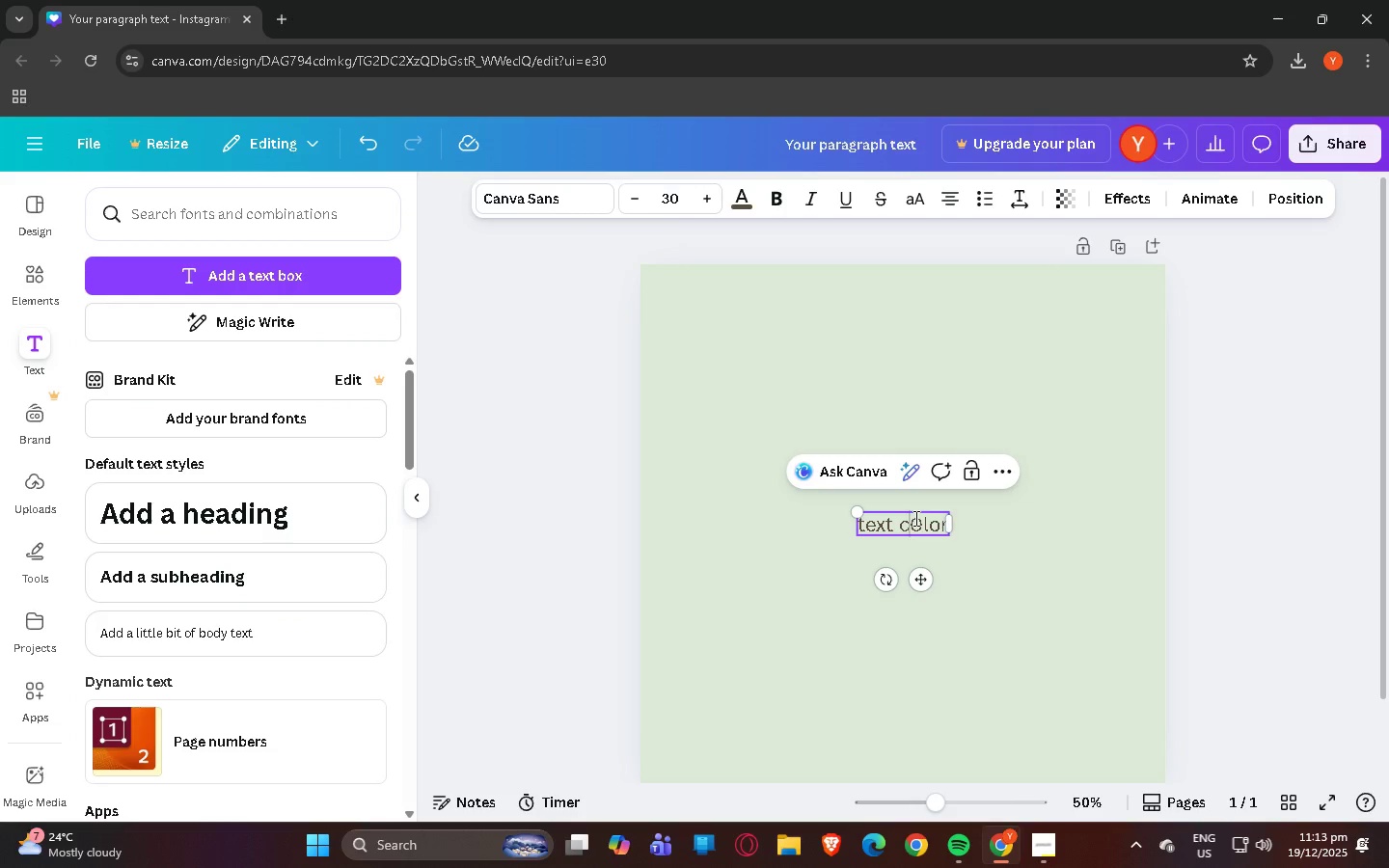 
triple_click([914, 518])
 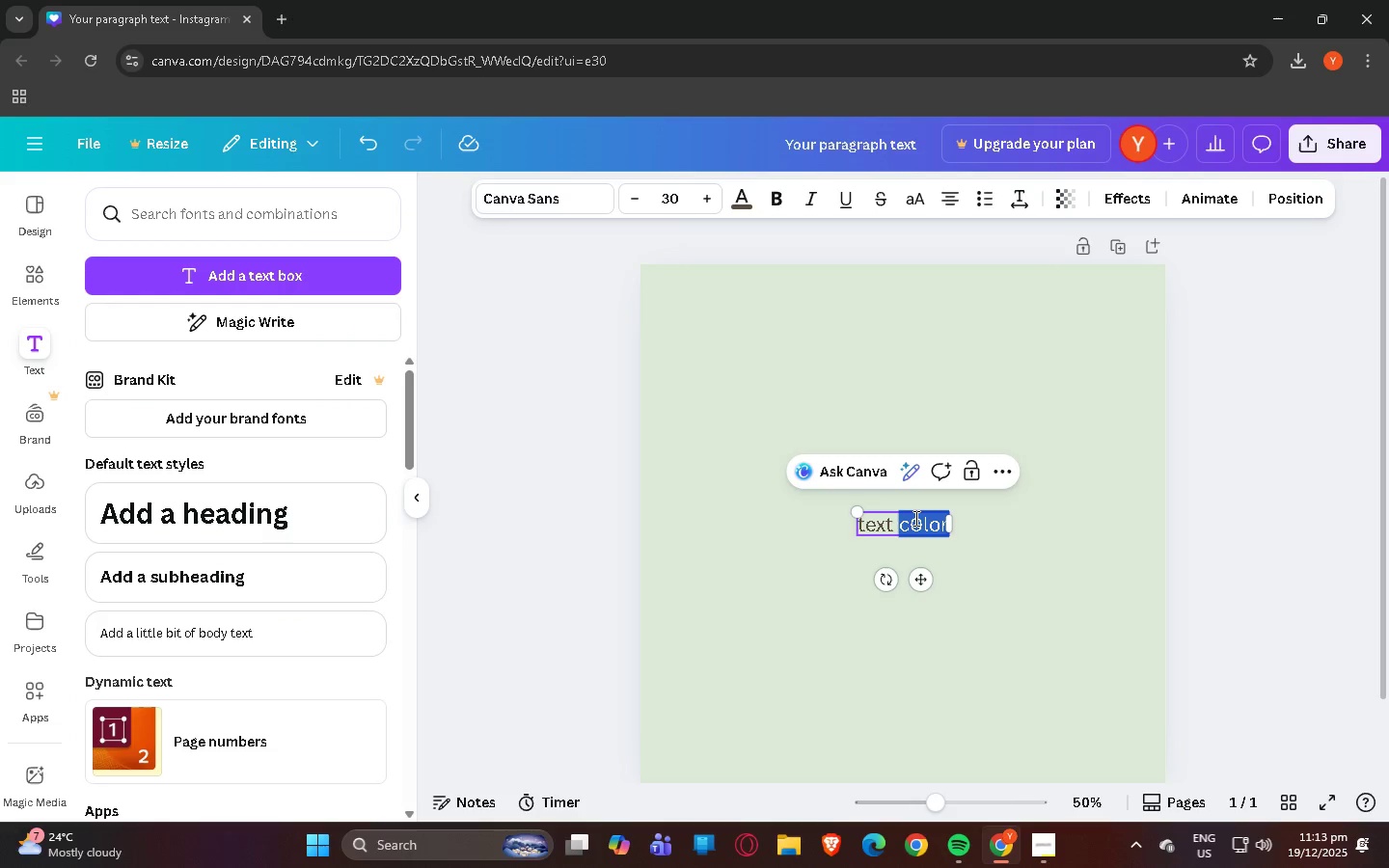 
triple_click([914, 518])
 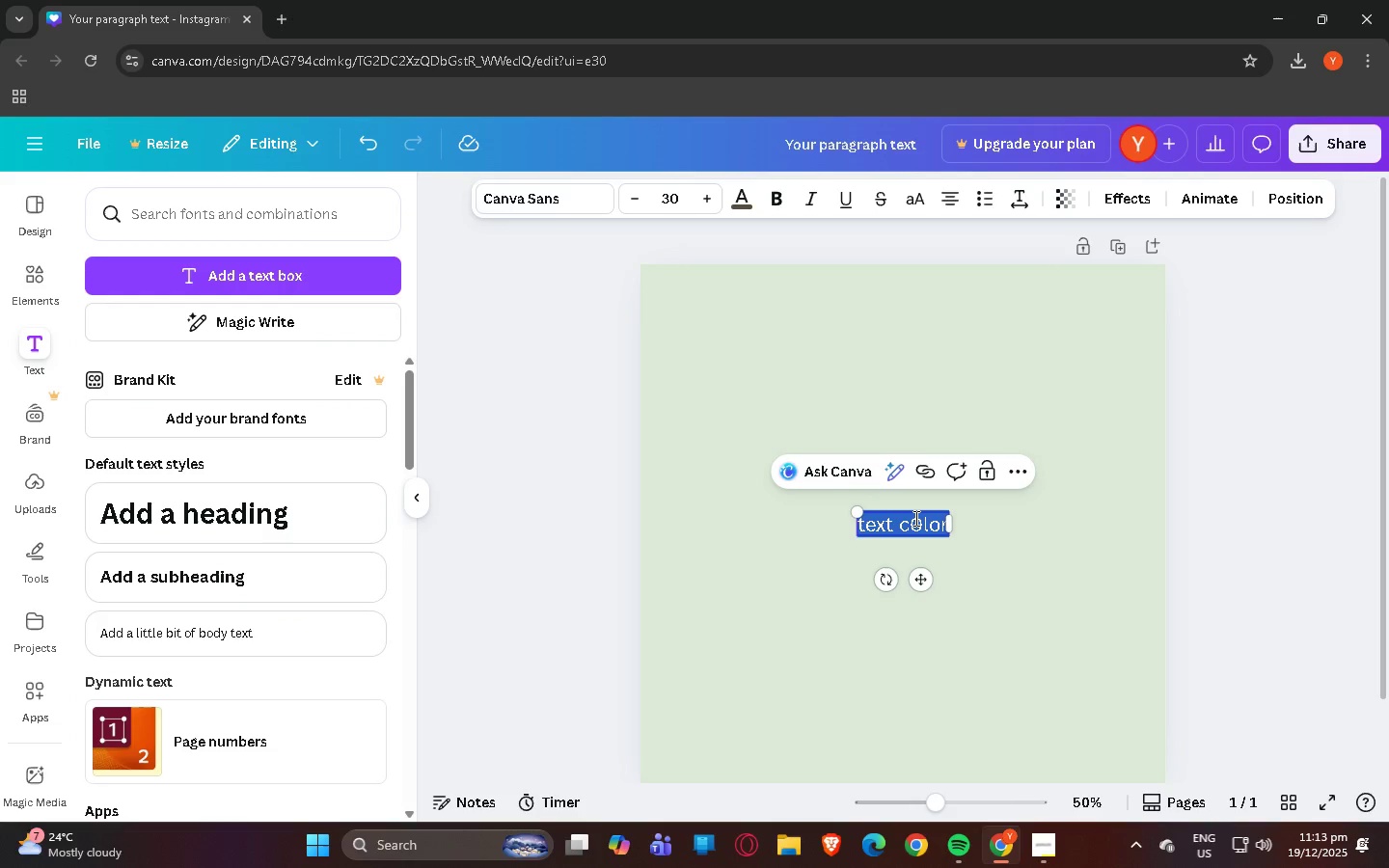 
triple_click([914, 518])
 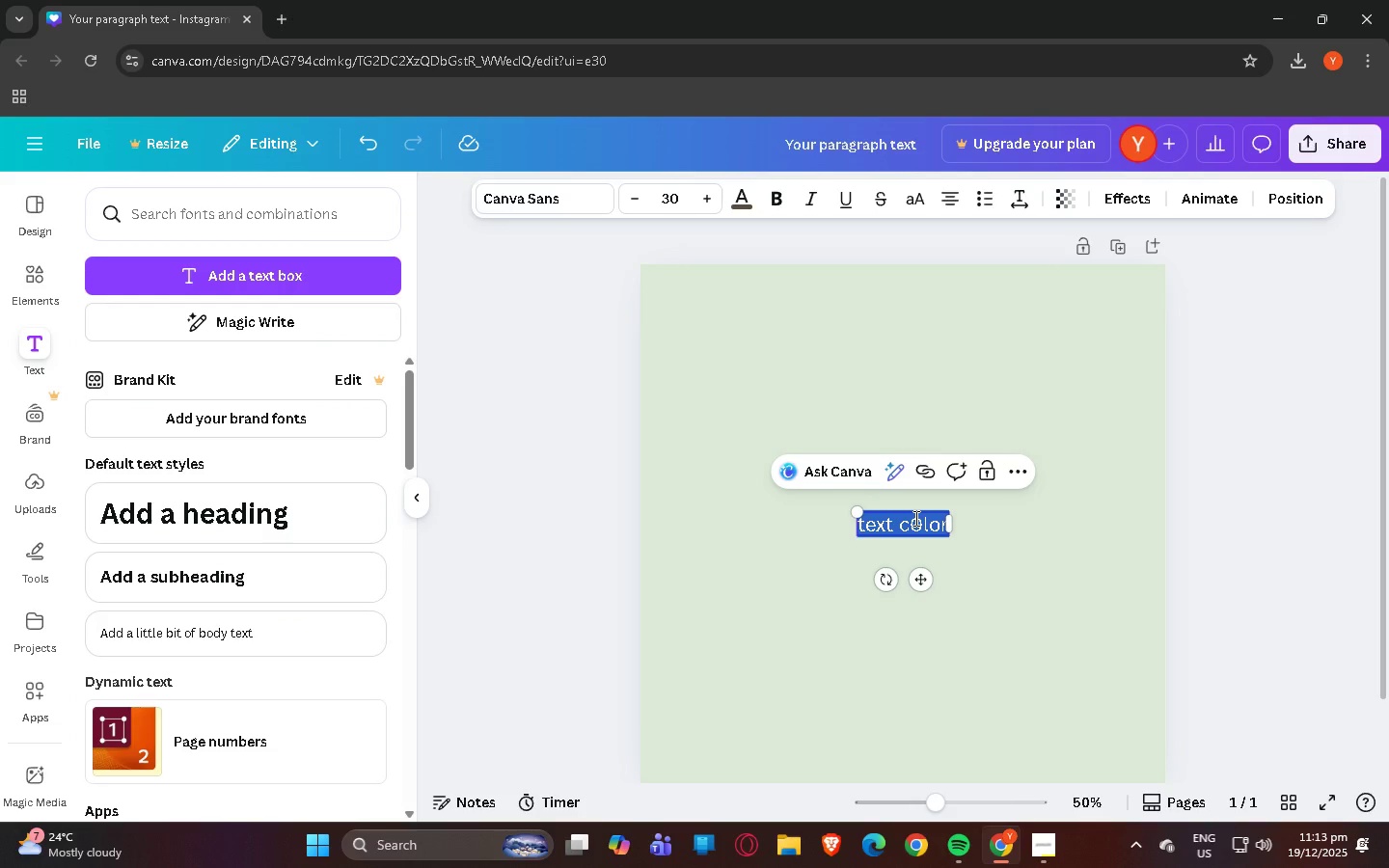 
left_click_drag(start_coordinate=[931, 523], to_coordinate=[803, 342])
 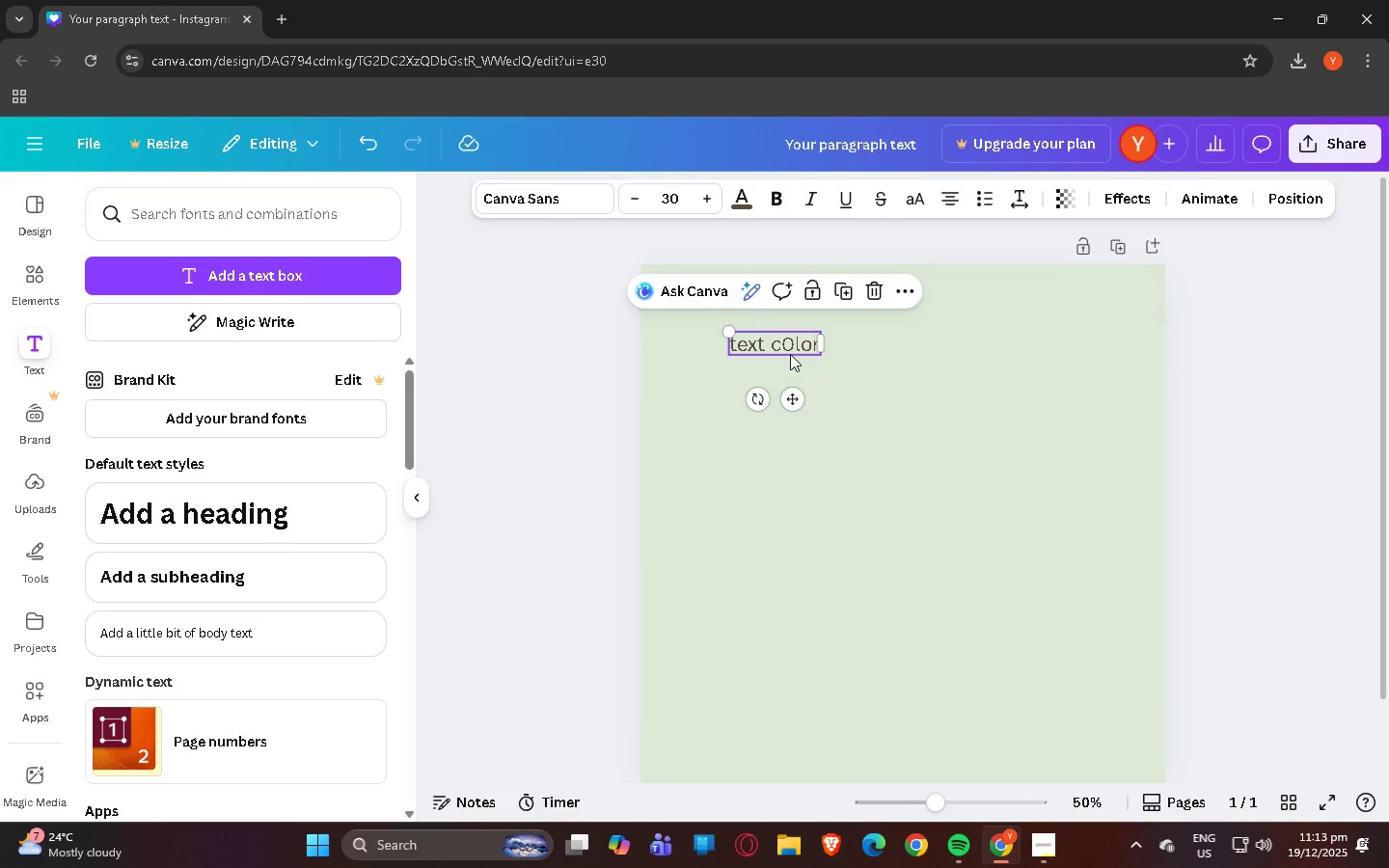 
double_click([790, 354])
 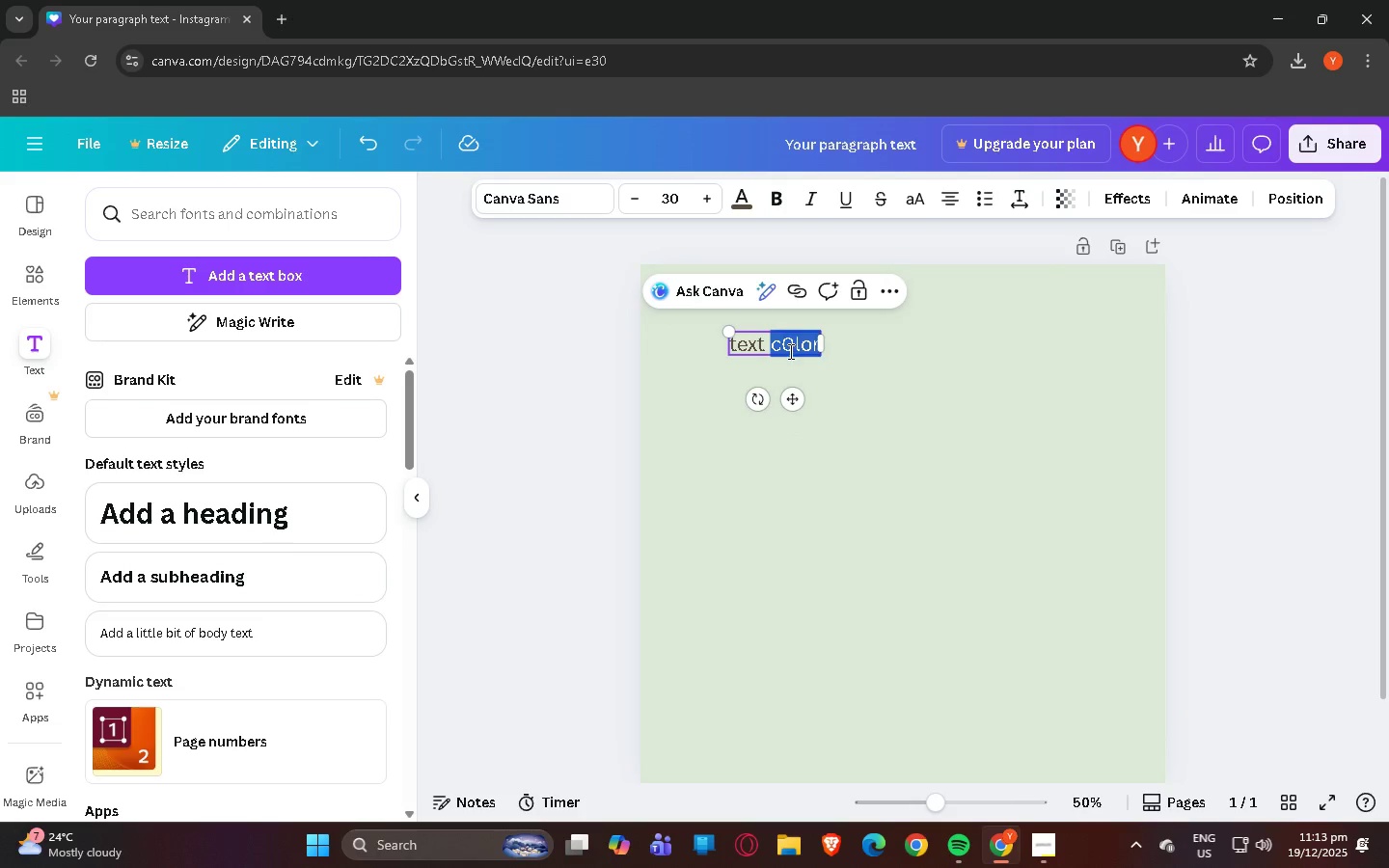 
triple_click([789, 351])
 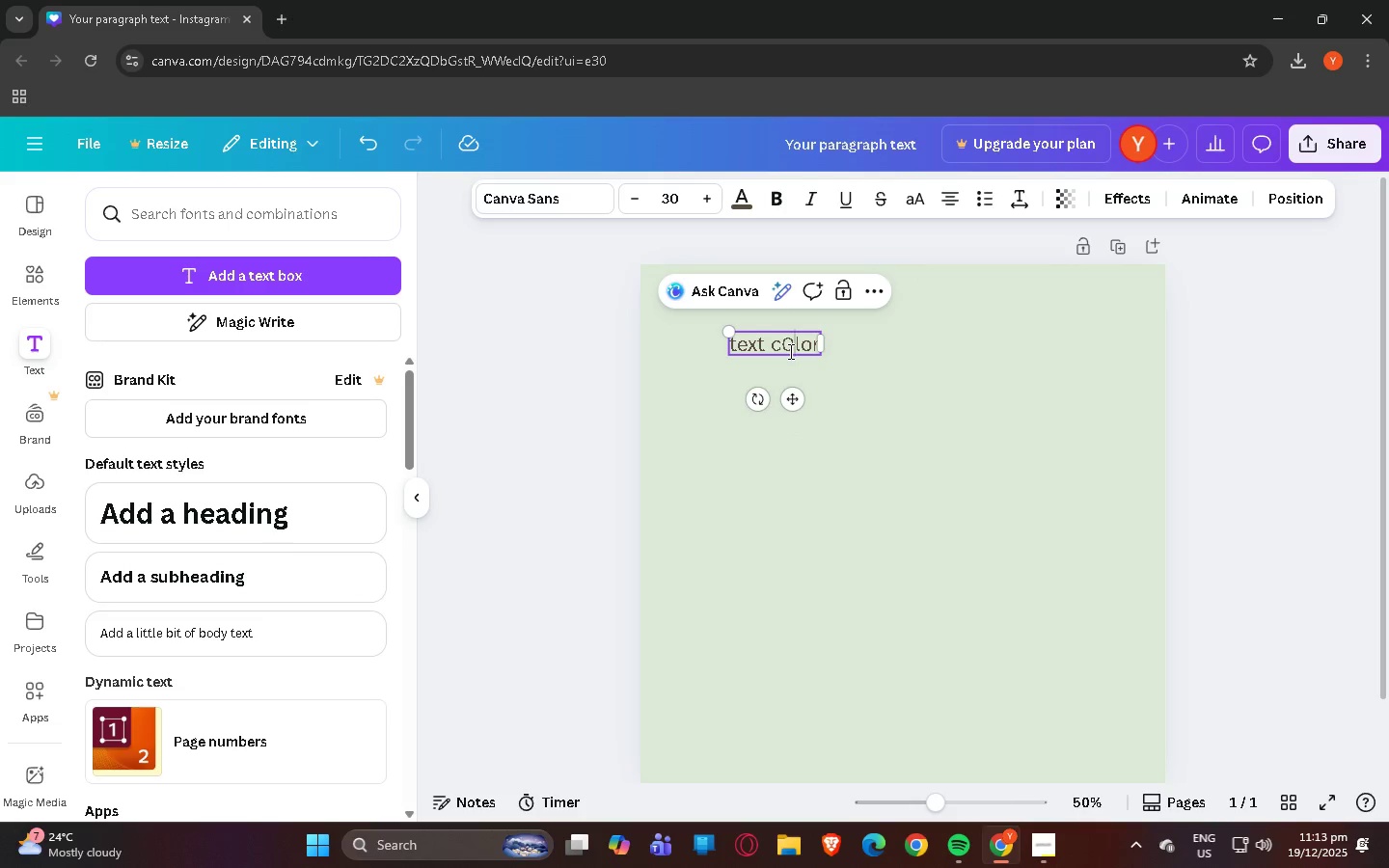 
triple_click([789, 351])
 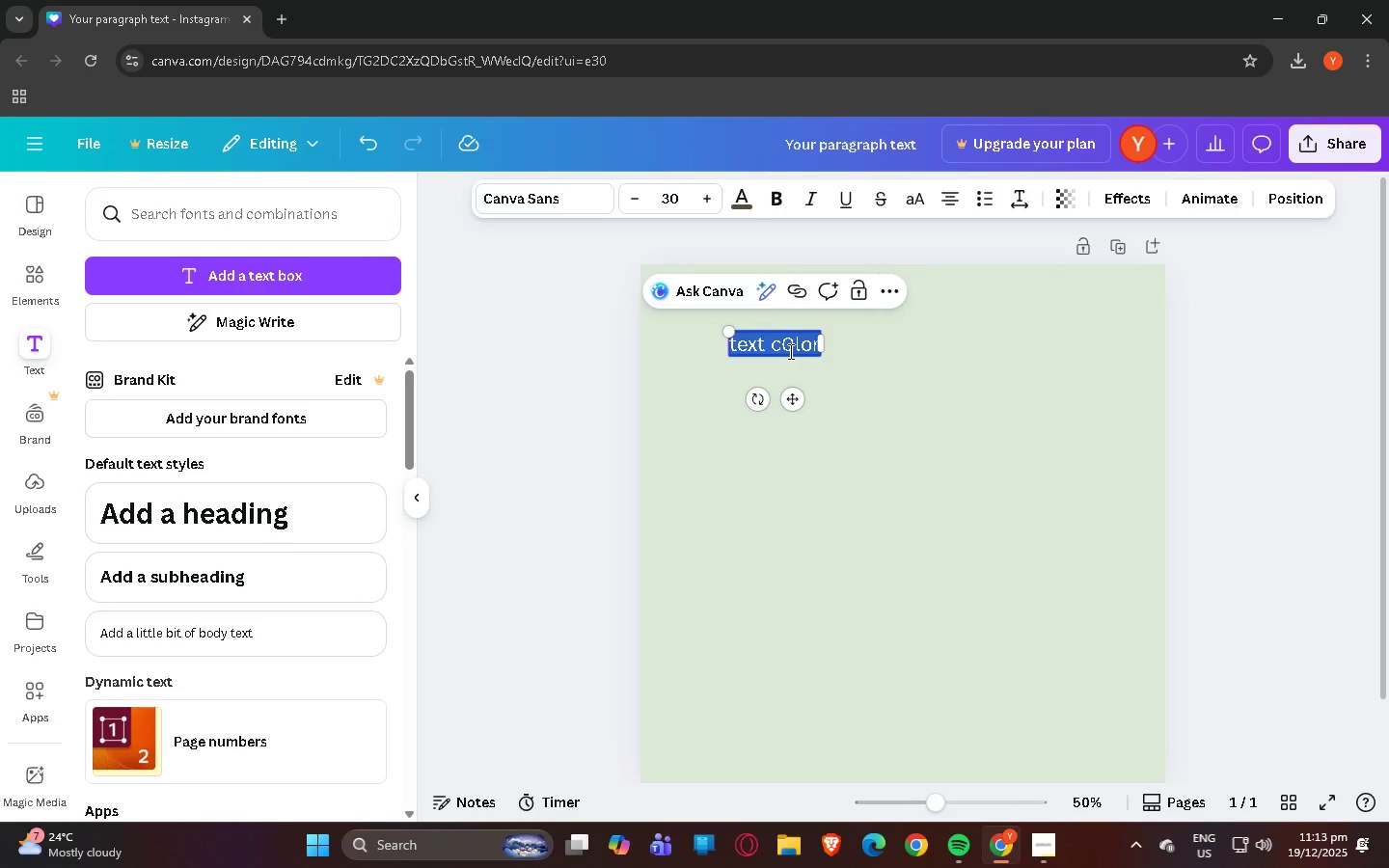 
triple_click([789, 351])
 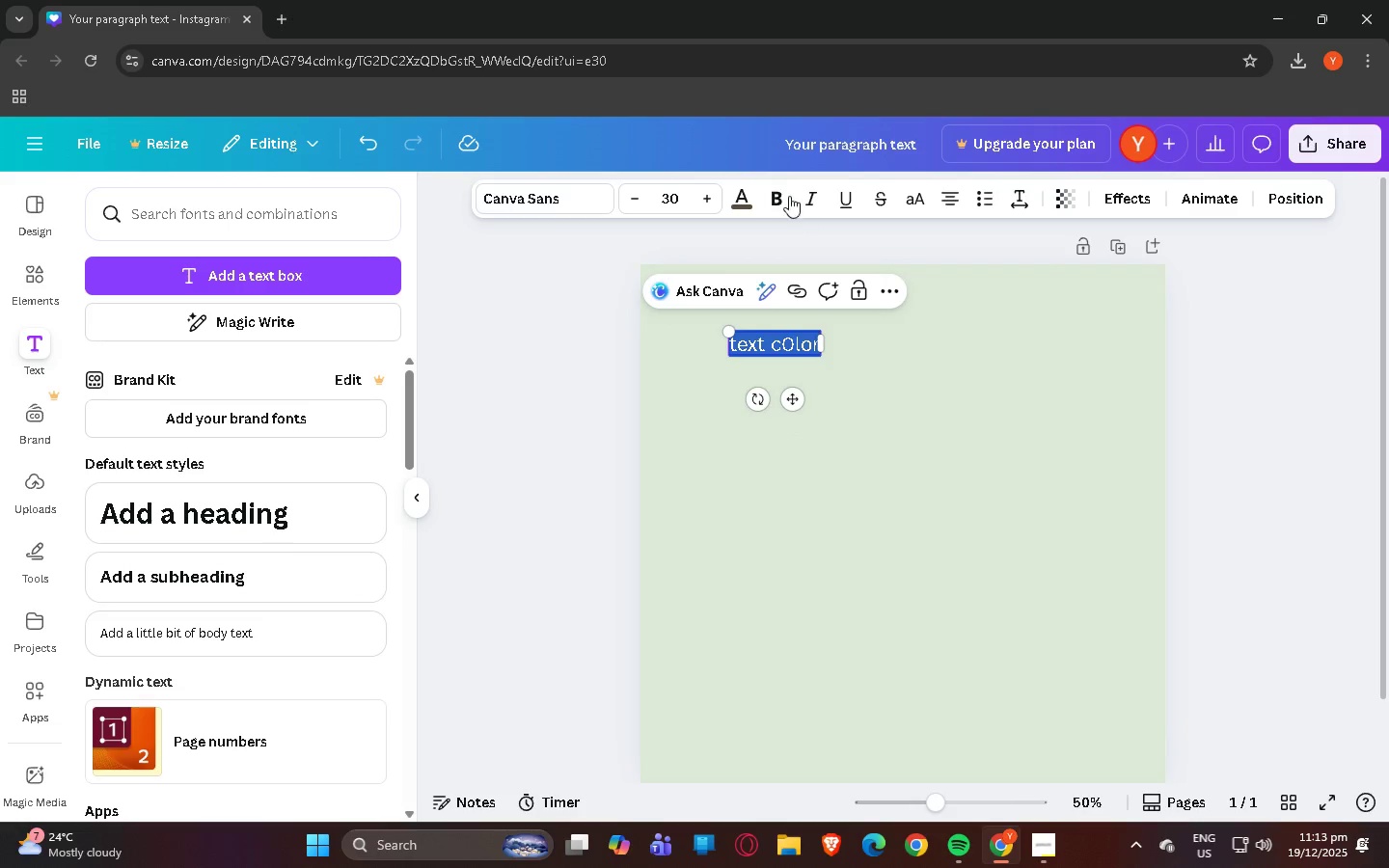 
triple_click([783, 190])
 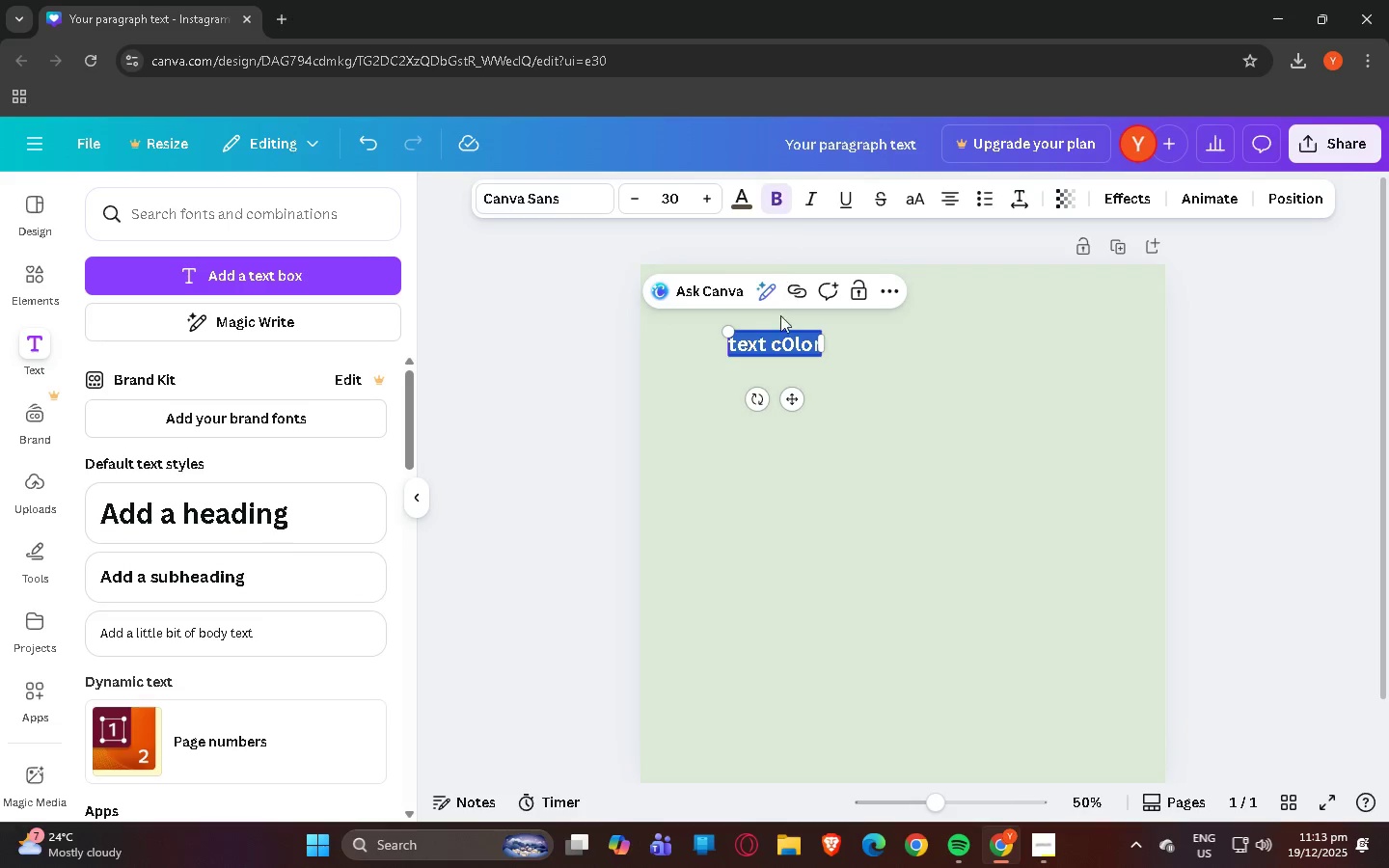 
triple_click([778, 340])
 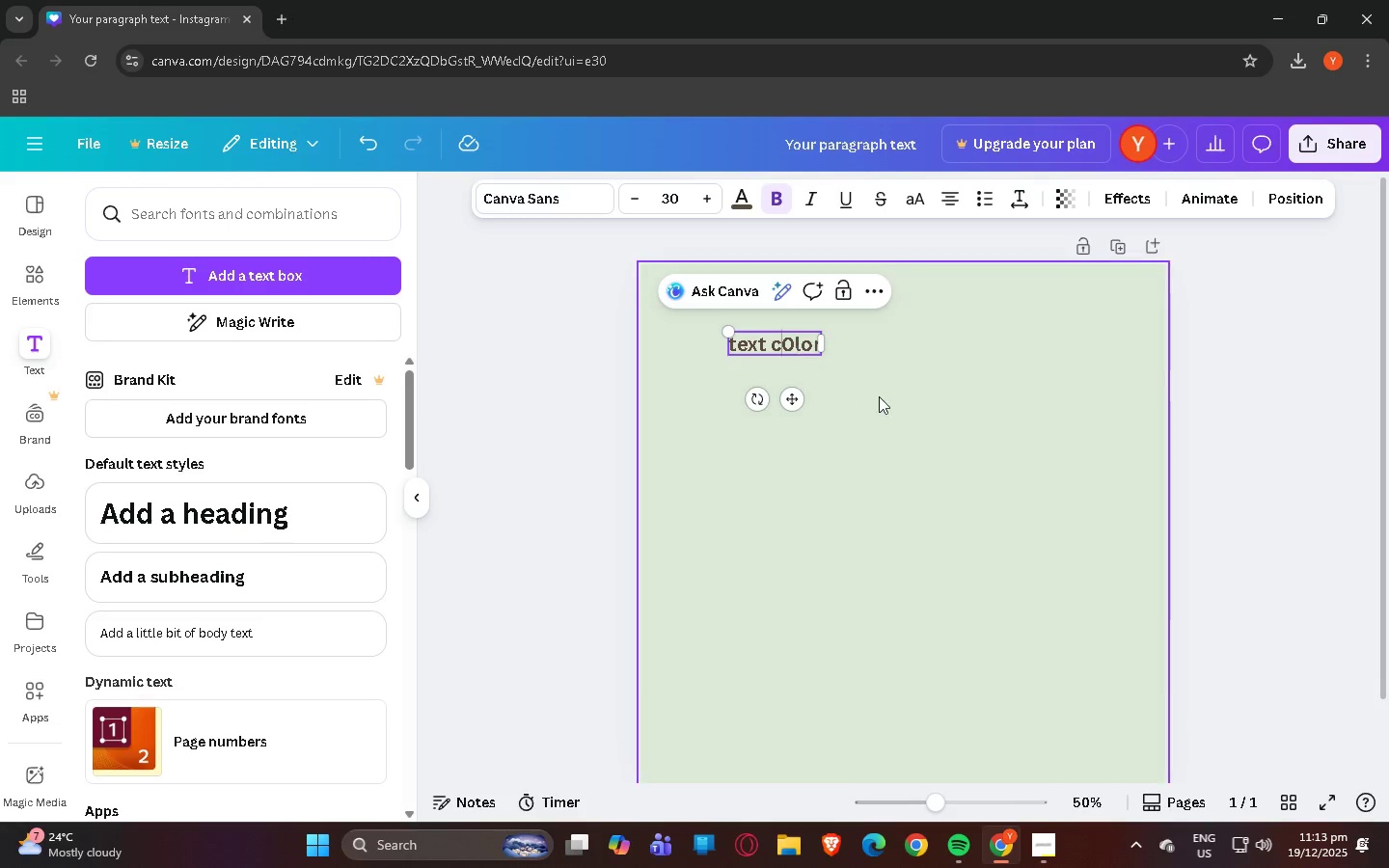 
triple_click([879, 399])
 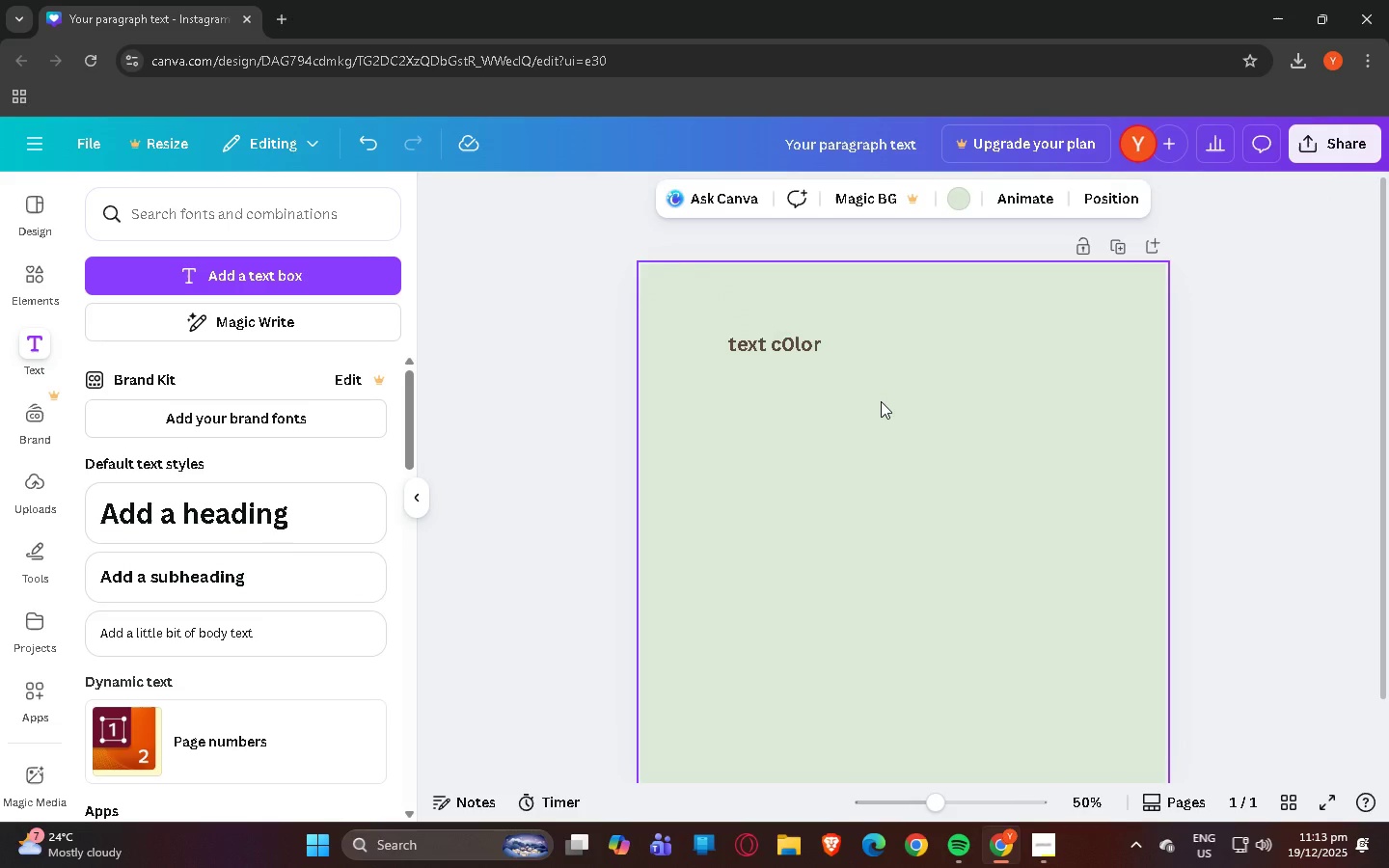 
hold_key(key=ControlLeft, duration=0.75)
 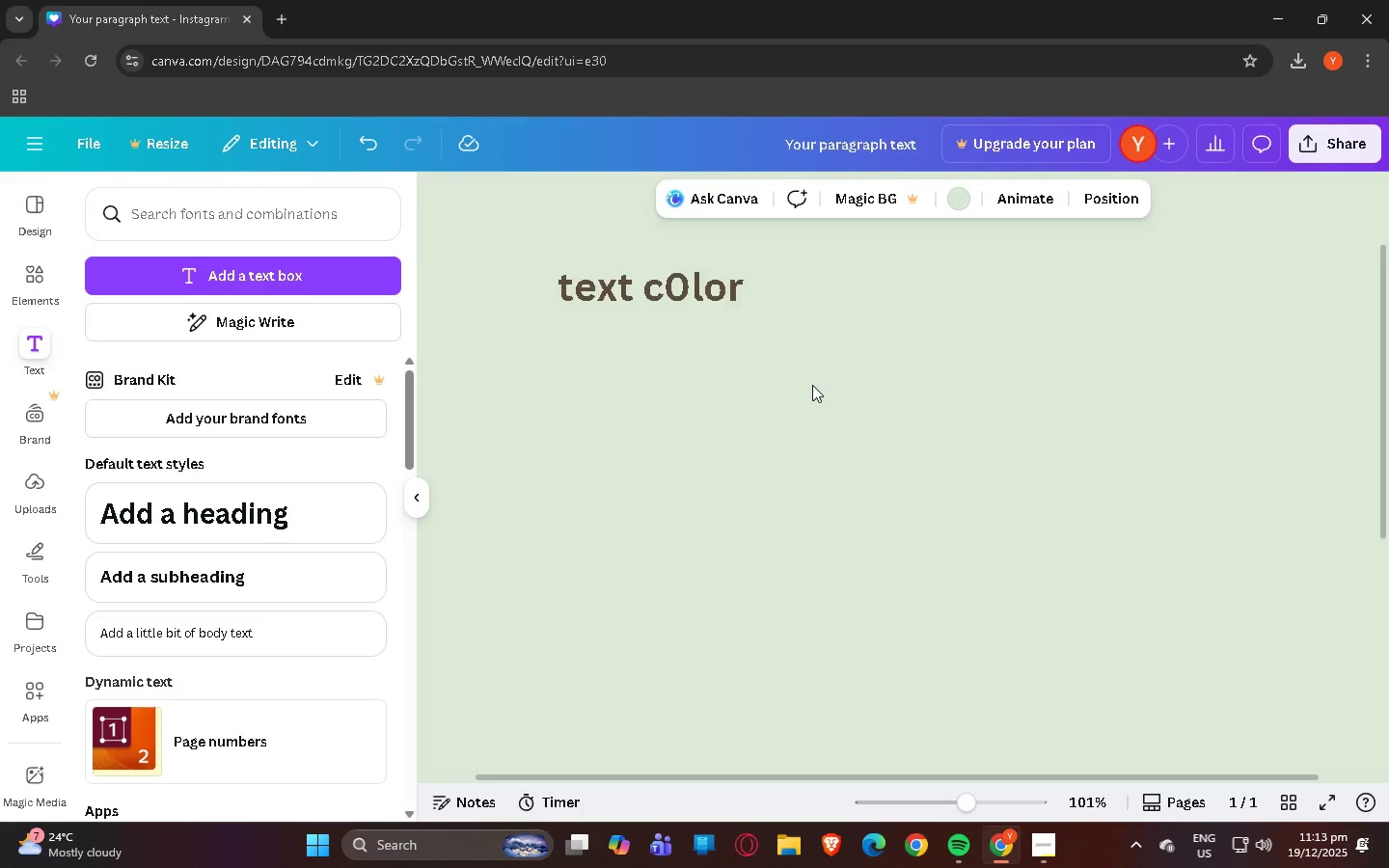 
left_click([812, 385])
 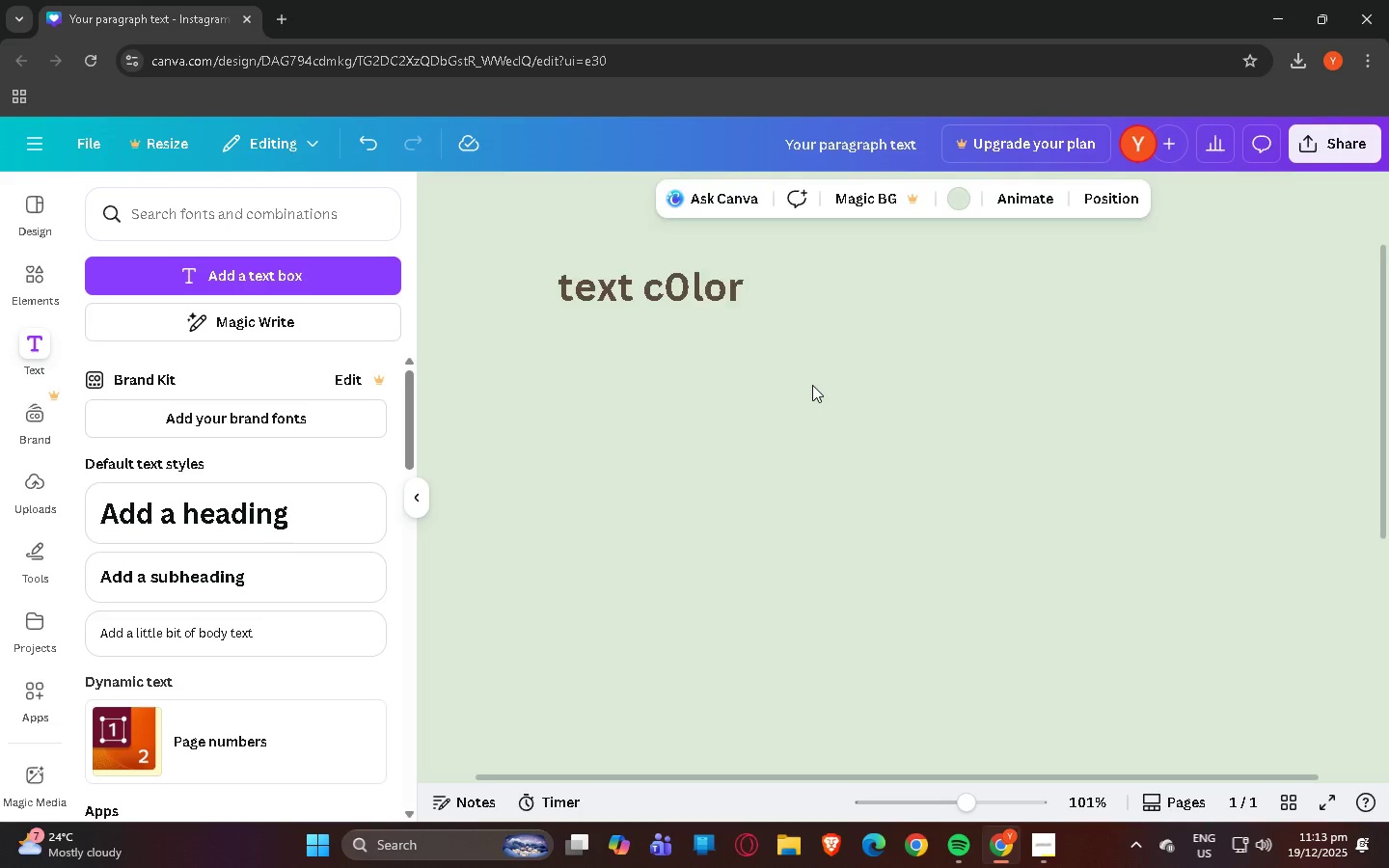 
scroll: coordinate [881, 398], scroll_direction: up, amount: 4.0
 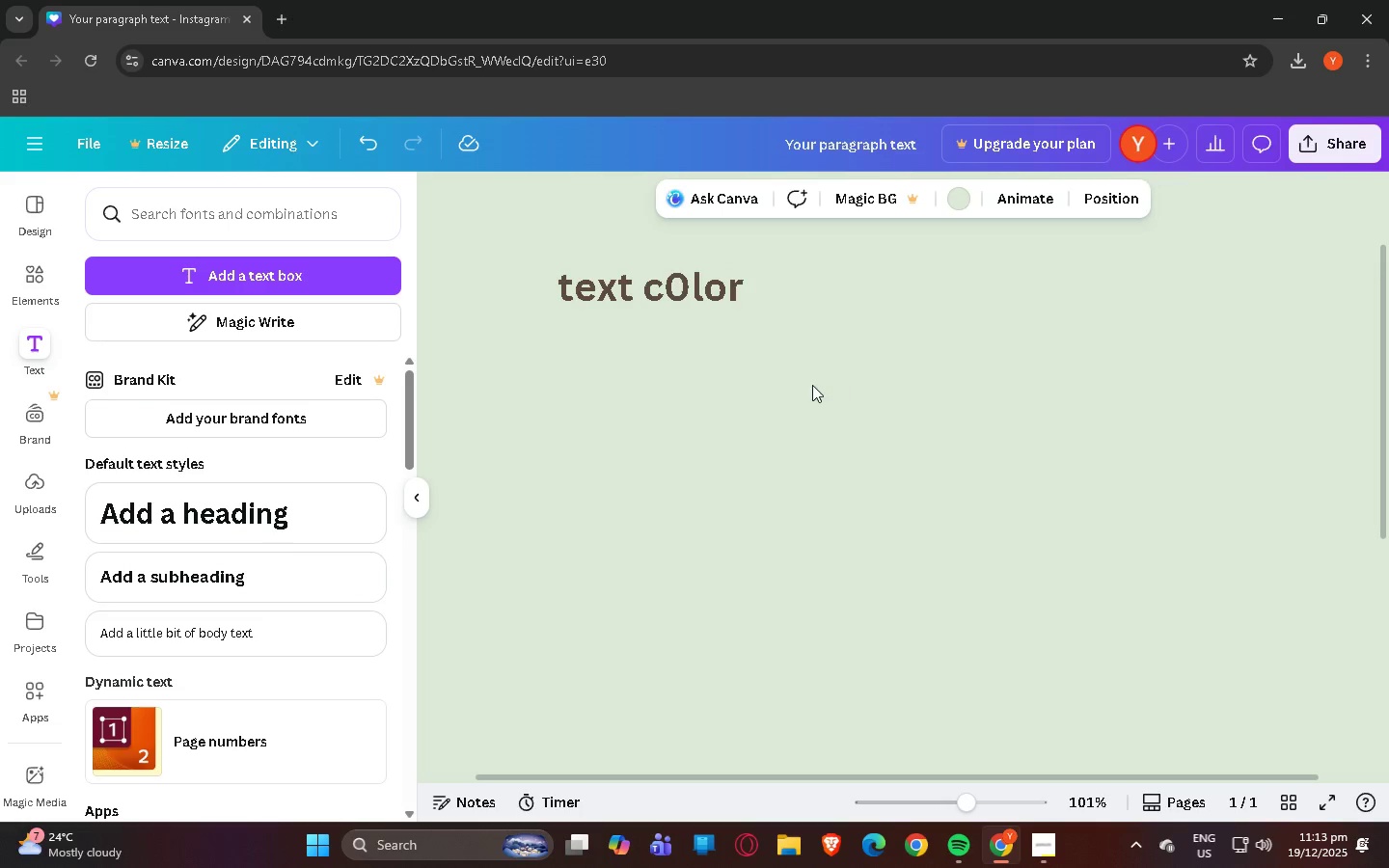 
left_click([705, 423])
 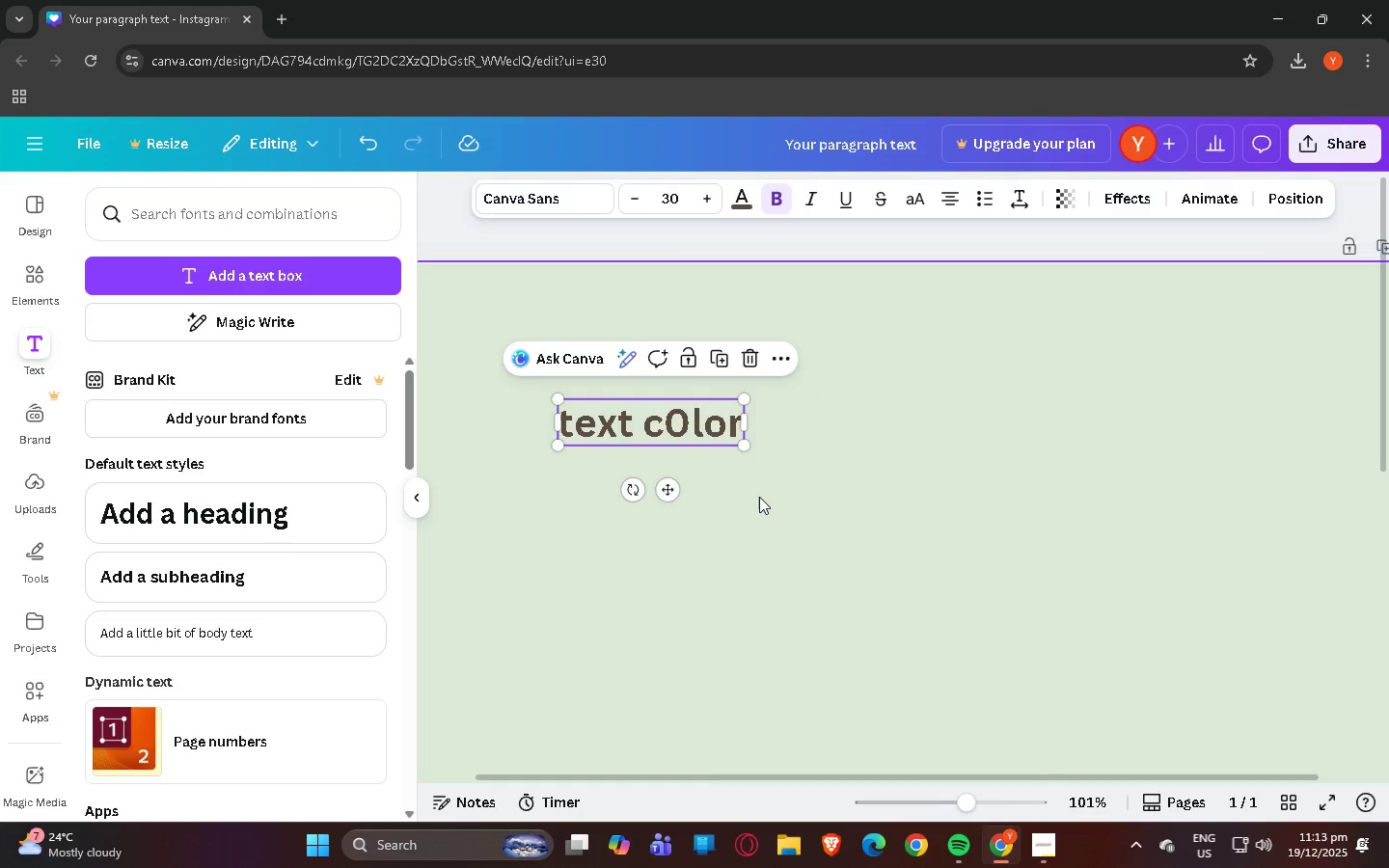 
scroll: coordinate [812, 385], scroll_direction: up, amount: 2.0
 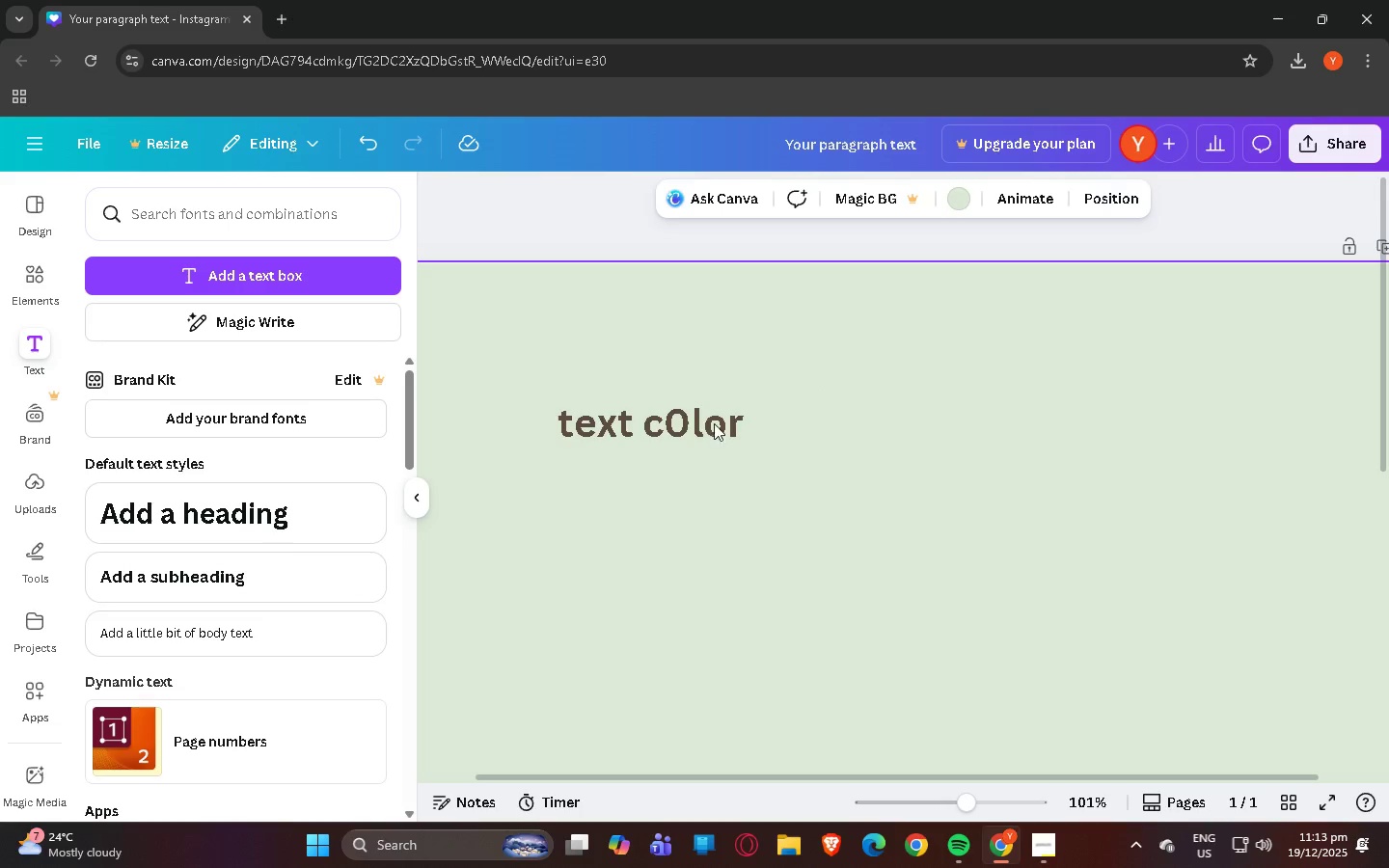 
hold_key(key=ControlLeft, duration=0.58)
scroll: coordinate [759, 497], scroll_direction: down, amount: 2.0
 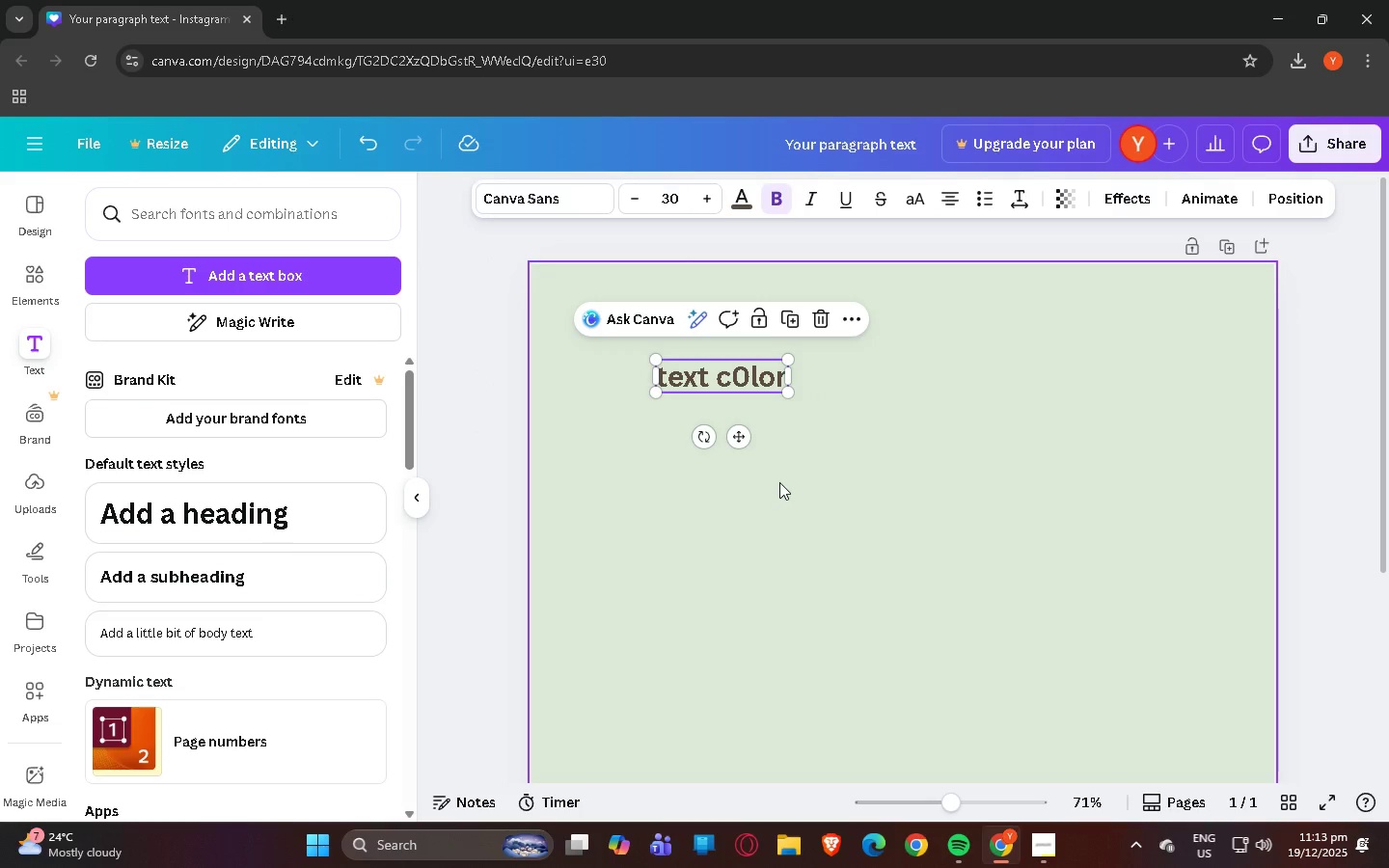 
hold_key(key=ControlLeft, duration=0.64)
scroll: coordinate [779, 482], scroll_direction: down, amount: 1.0
 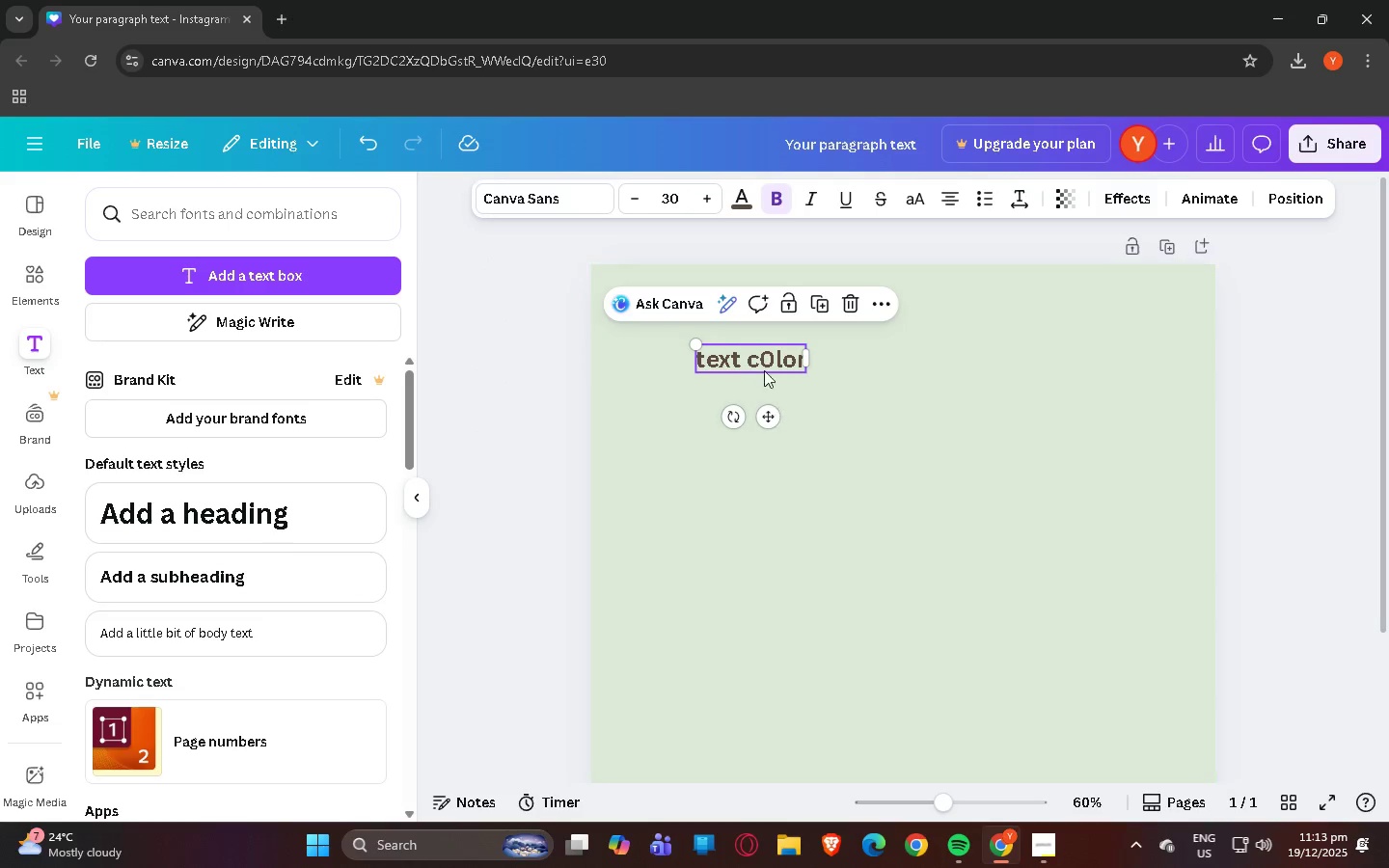 
left_click_drag(start_coordinate=[754, 359], to_coordinate=[734, 399])
 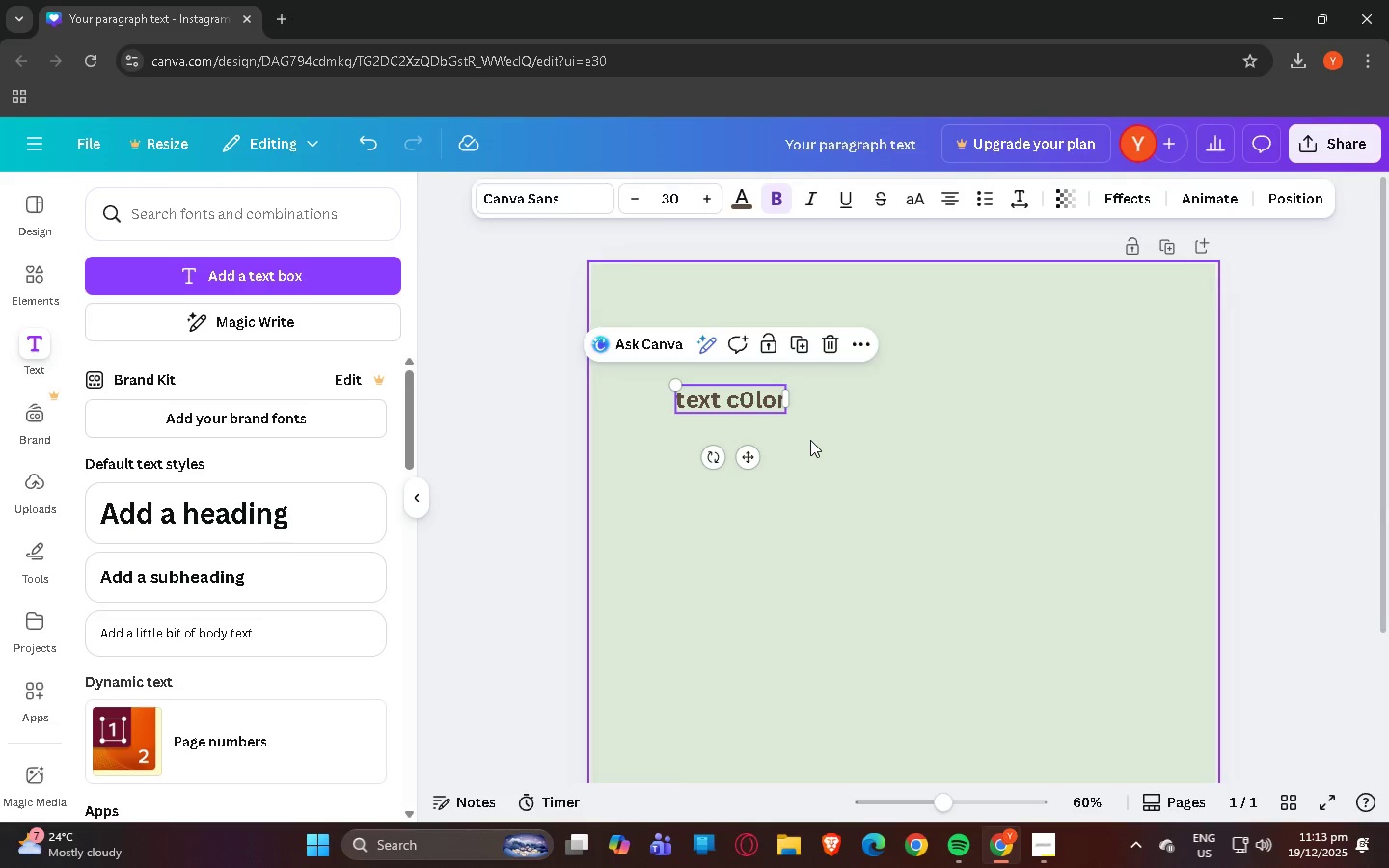 
left_click([810, 440])
 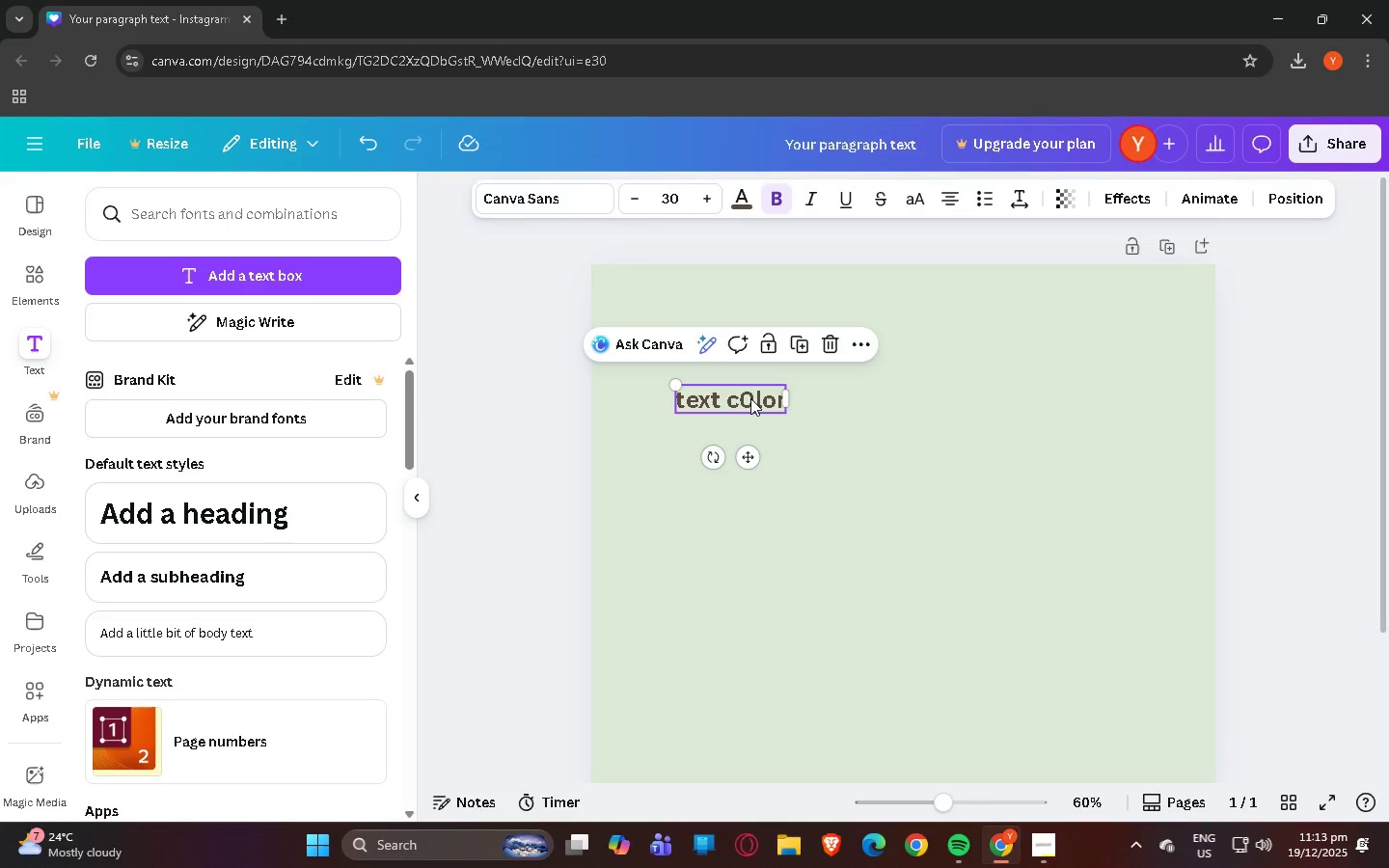 
double_click([749, 398])
 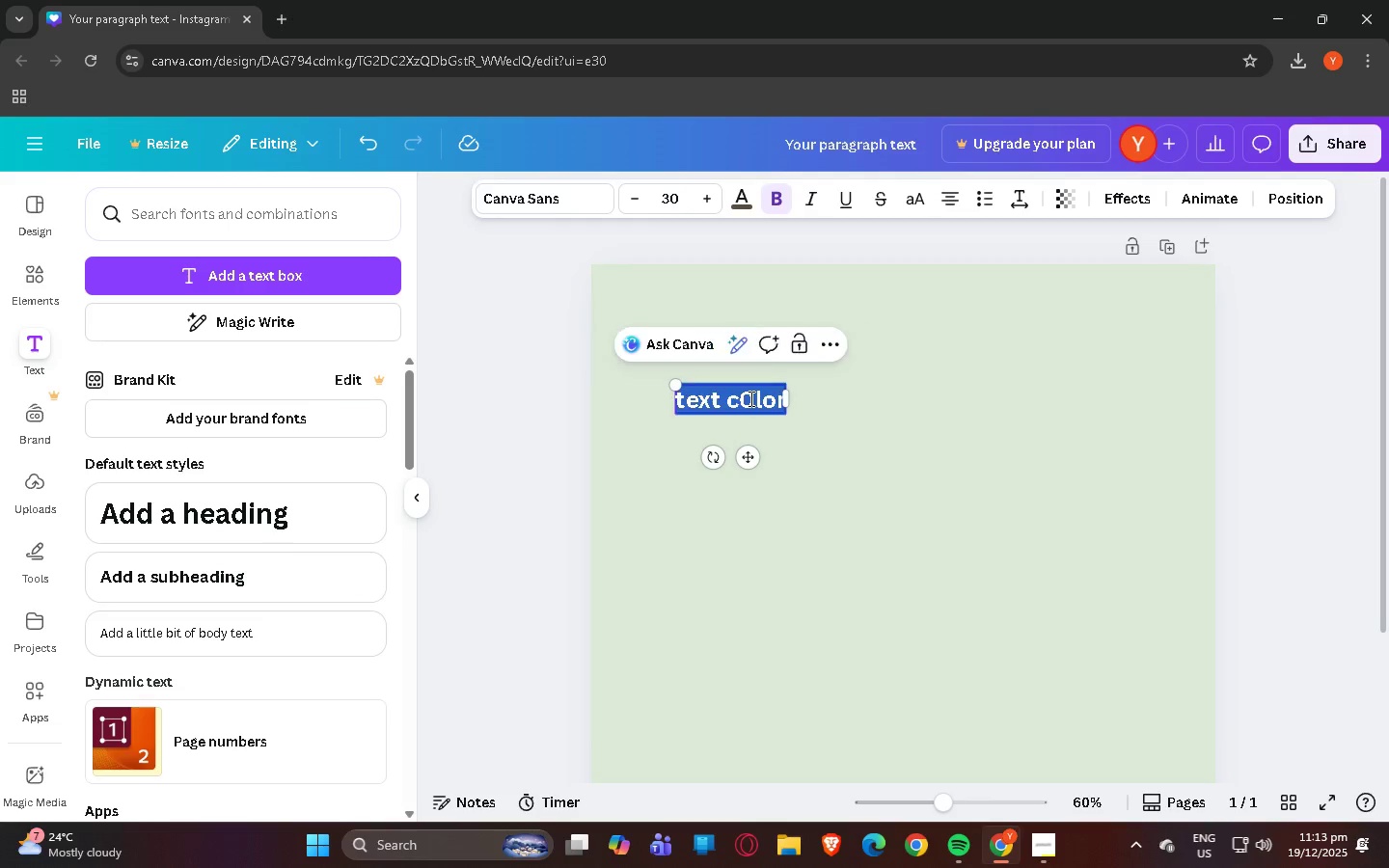 
triple_click([749, 398])
 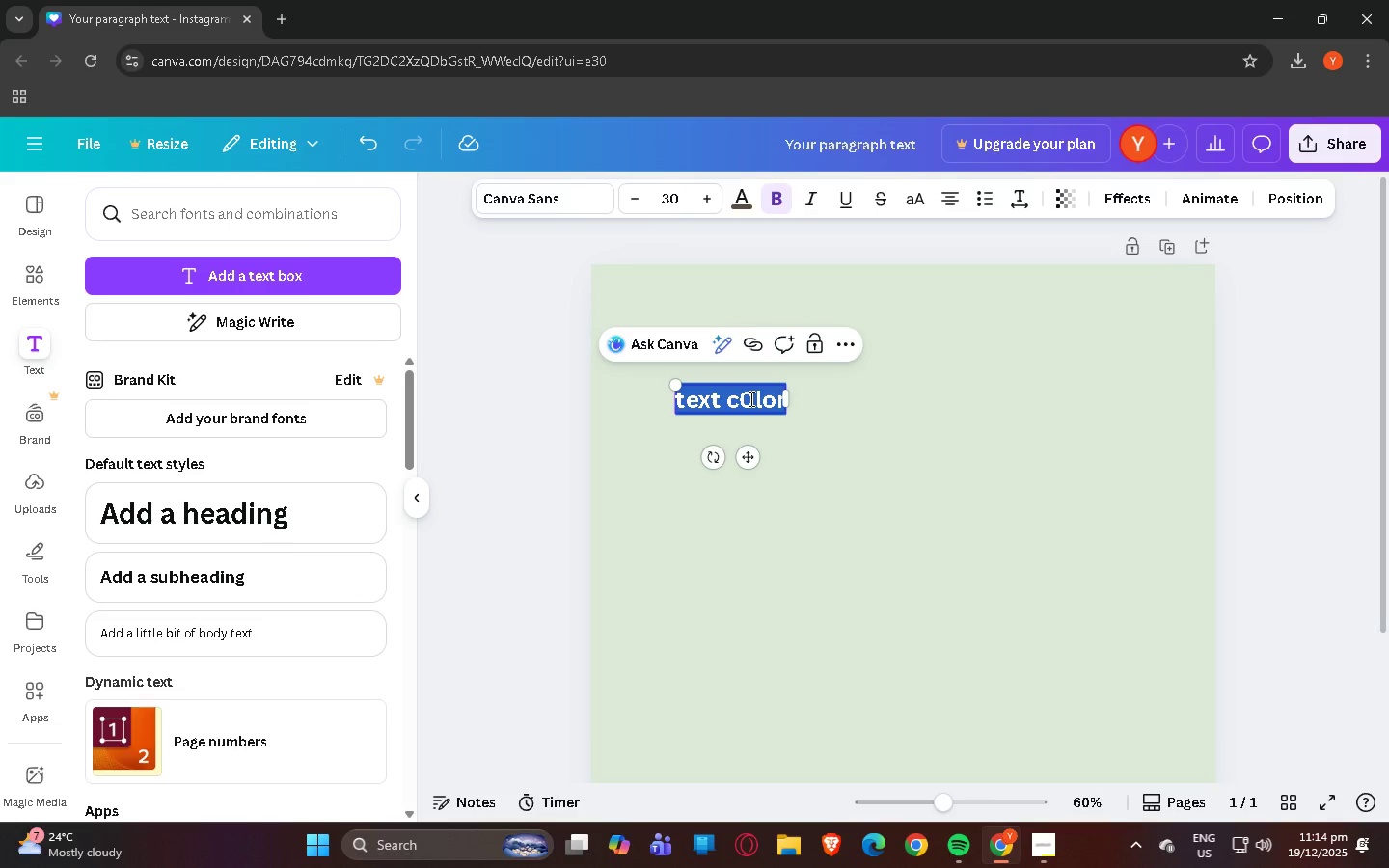 
wait(12.12)
 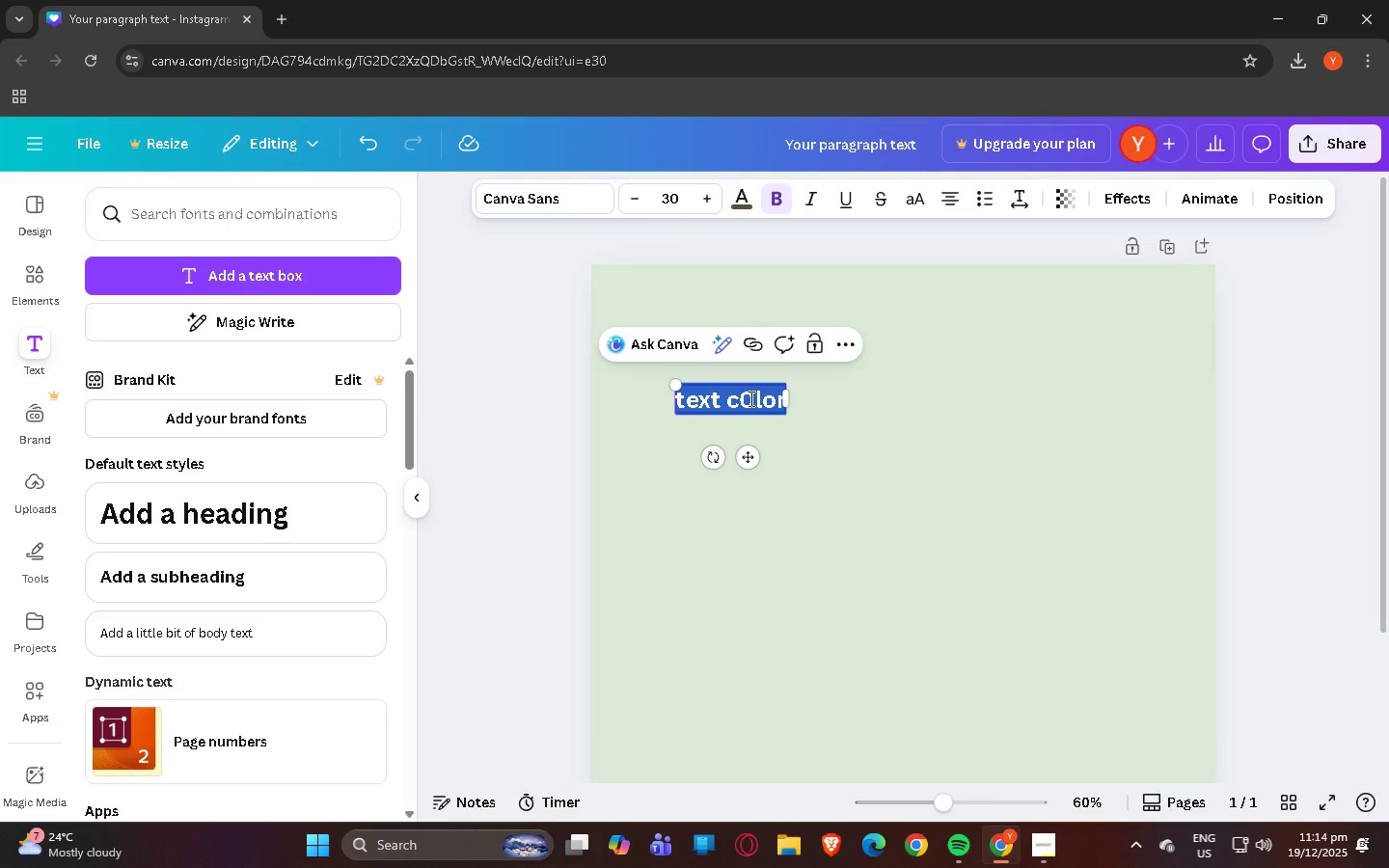 
double_click([764, 400])
 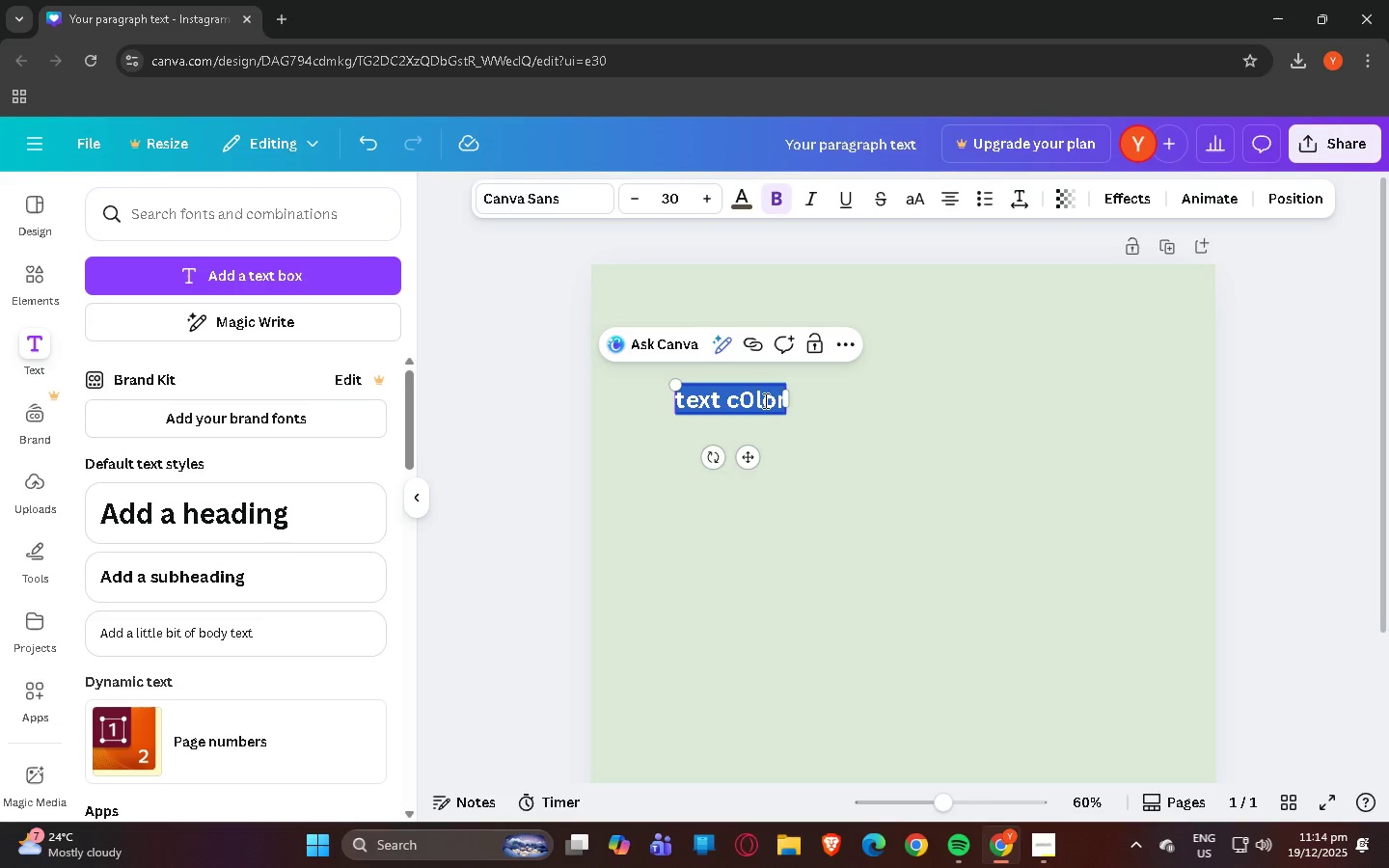 
triple_click([764, 400])
 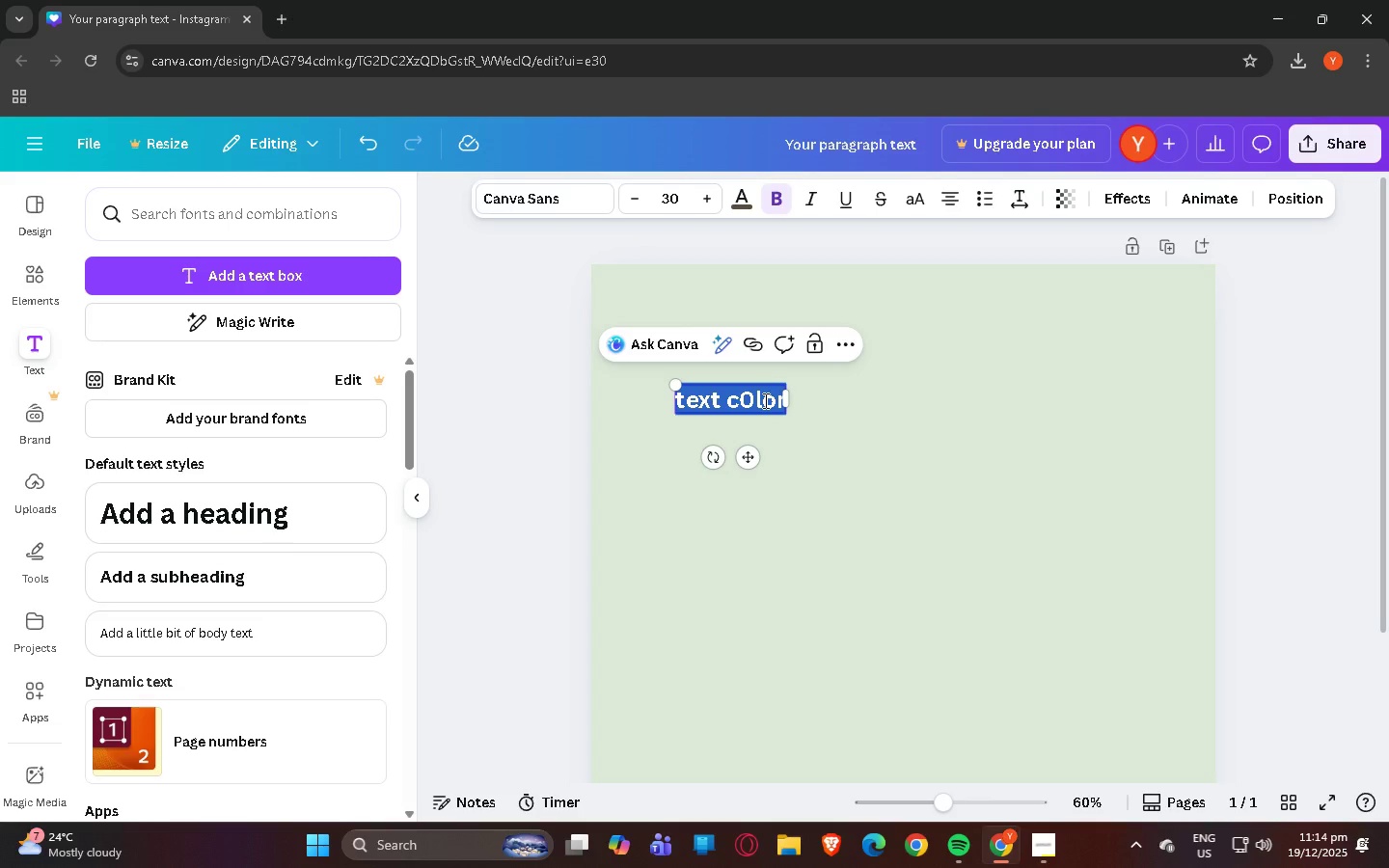 
type(wI)
key(Backspace)
key(Backspace)
type(wi)
key(Backspace)
key(Backspace)
type(Williw)
key(Backspace)
key(Backspace)
type(opw)
key(Backspace)
key(Backspace)
type(w ^)
key(Backspace)
type(&^)
key(Backspace)
type( River)
 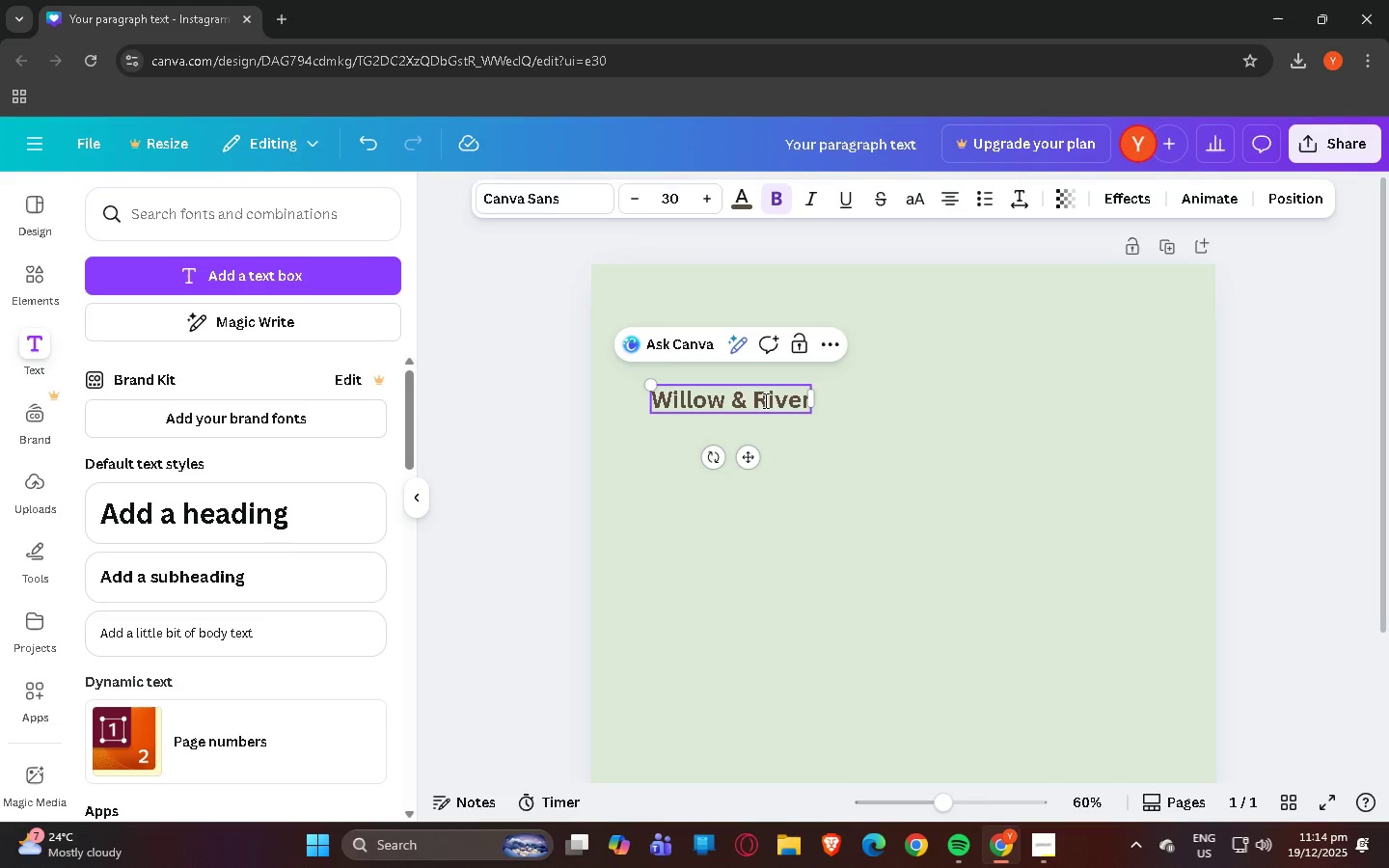 
left_click_drag(start_coordinate=[783, 405], to_coordinate=[784, 313])
 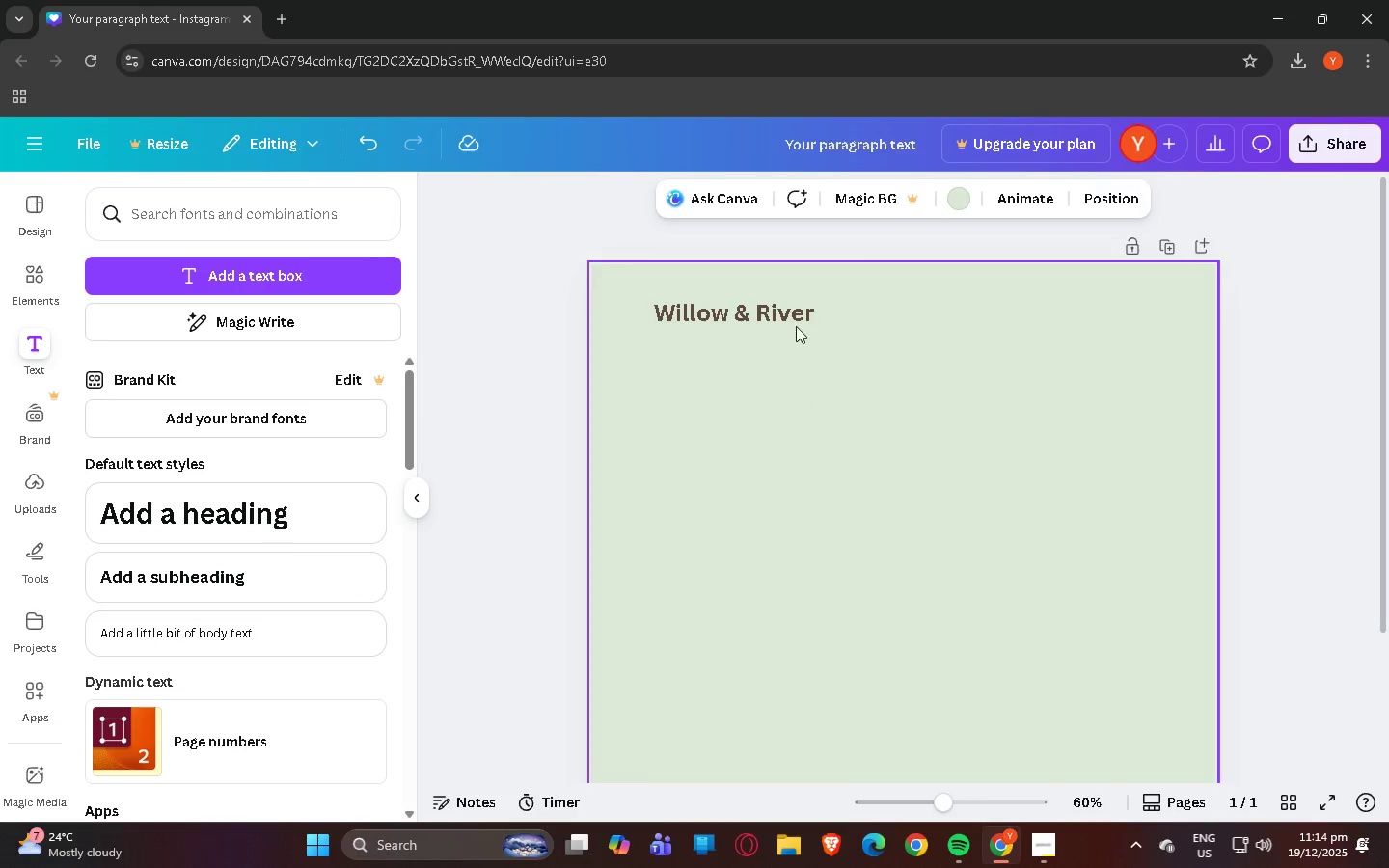 
double_click([785, 312])
 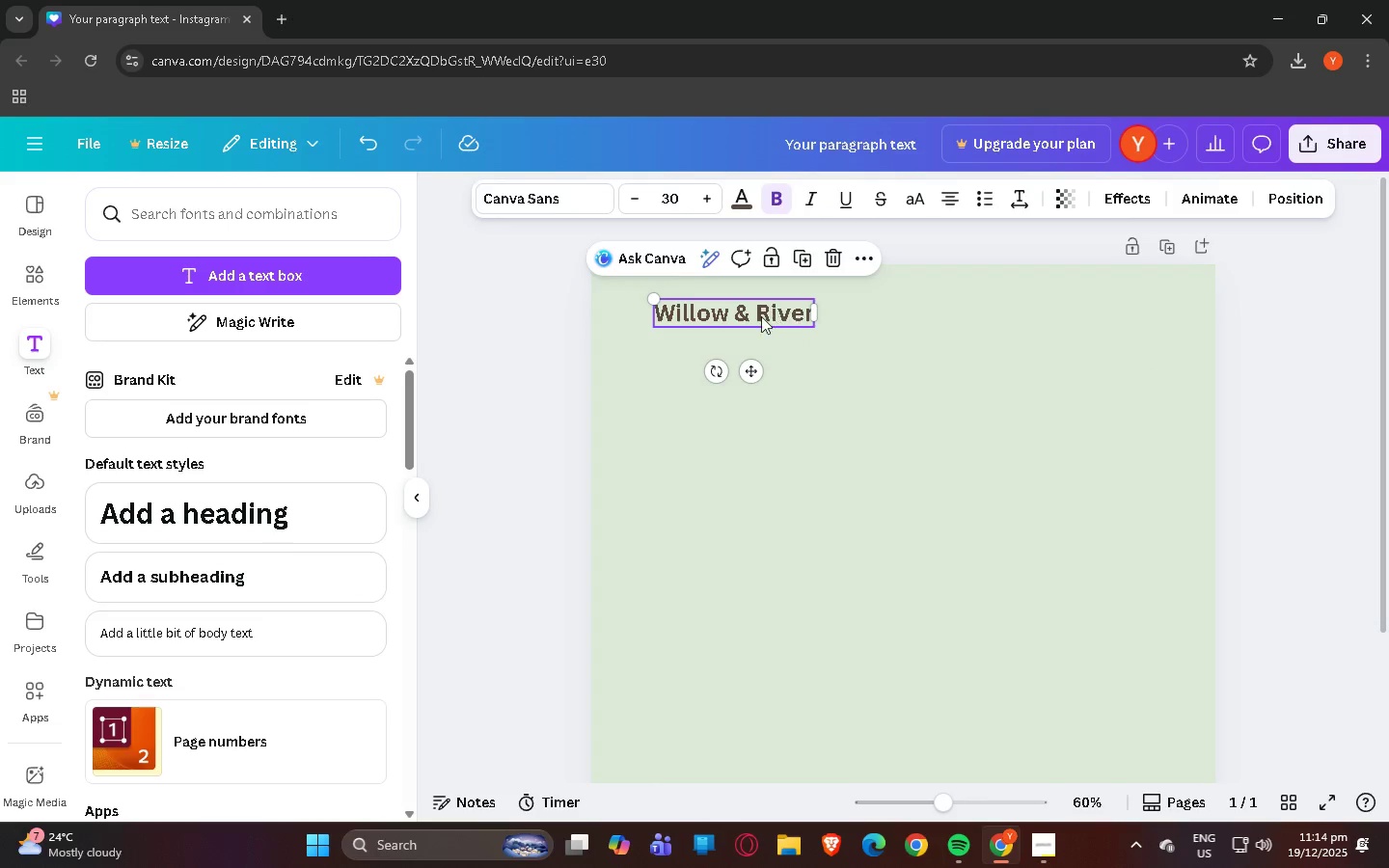 
left_click([796, 398])
 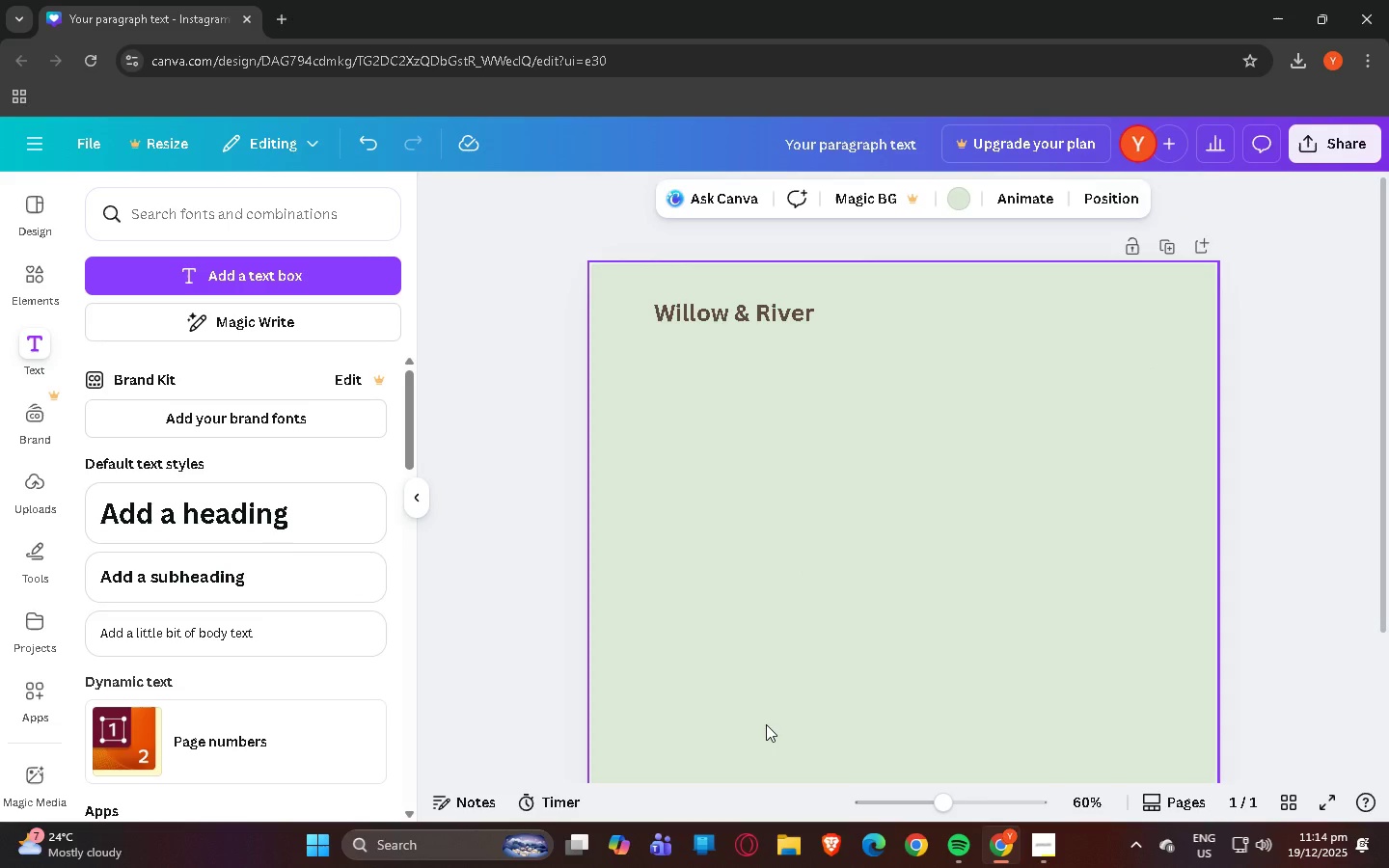 
left_click([789, 656])
 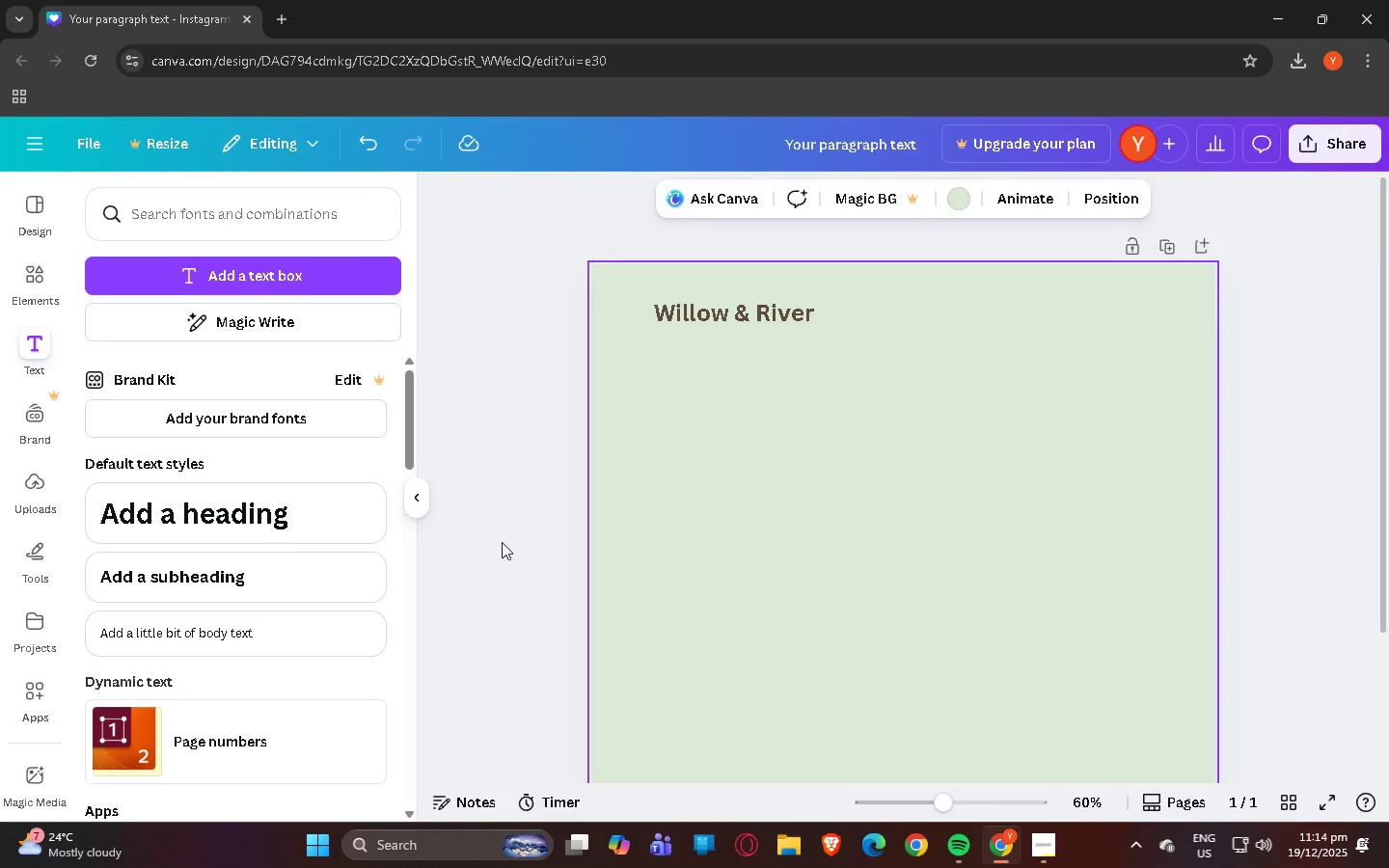 
hold_key(key=ControlLeft, duration=0.95)
scroll: coordinate [766, 496], scroll_direction: down, amount: 4.0
 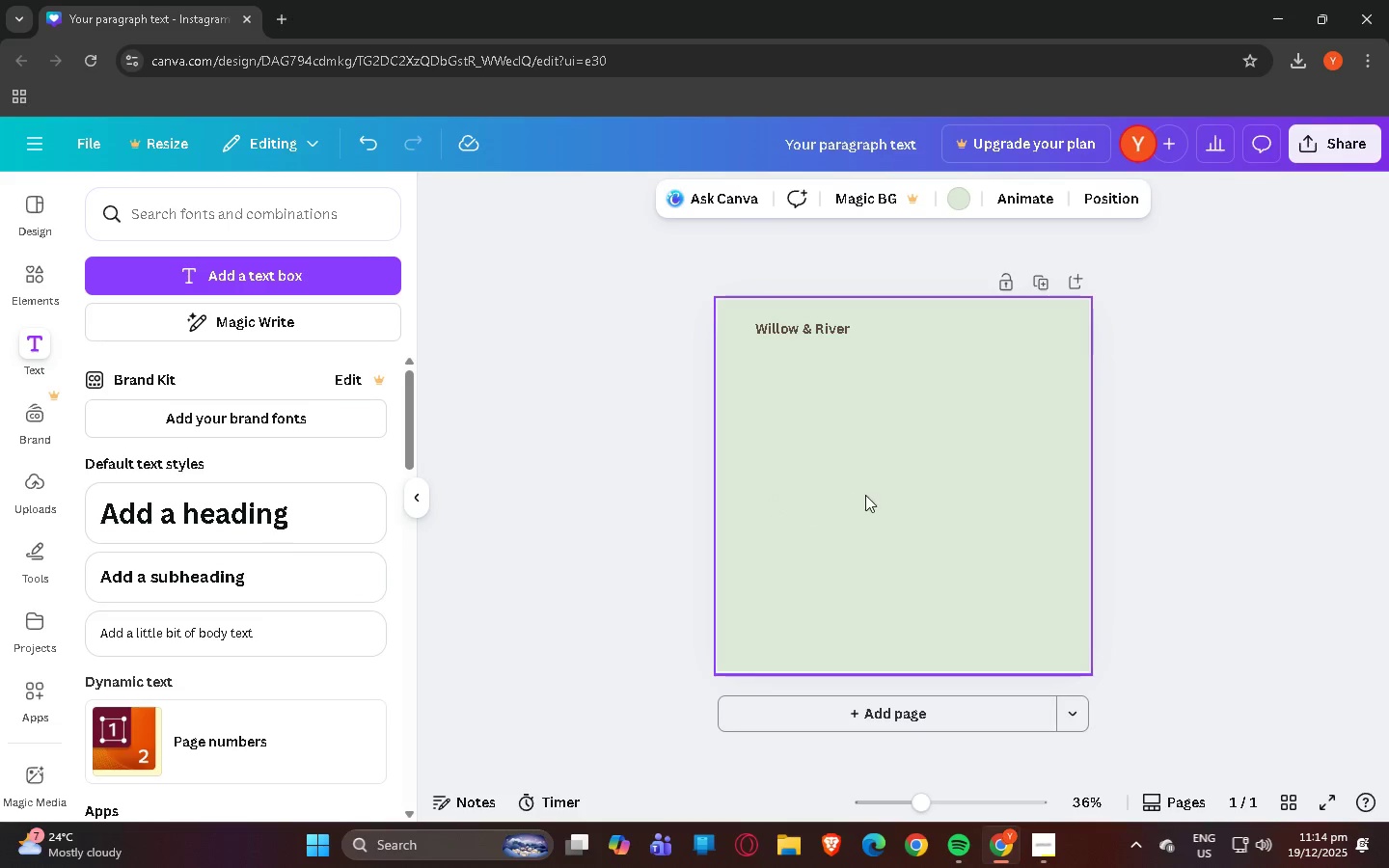 
hold_key(key=ControlLeft, duration=0.8)
scroll: coordinate [866, 495], scroll_direction: up, amount: 2.0
 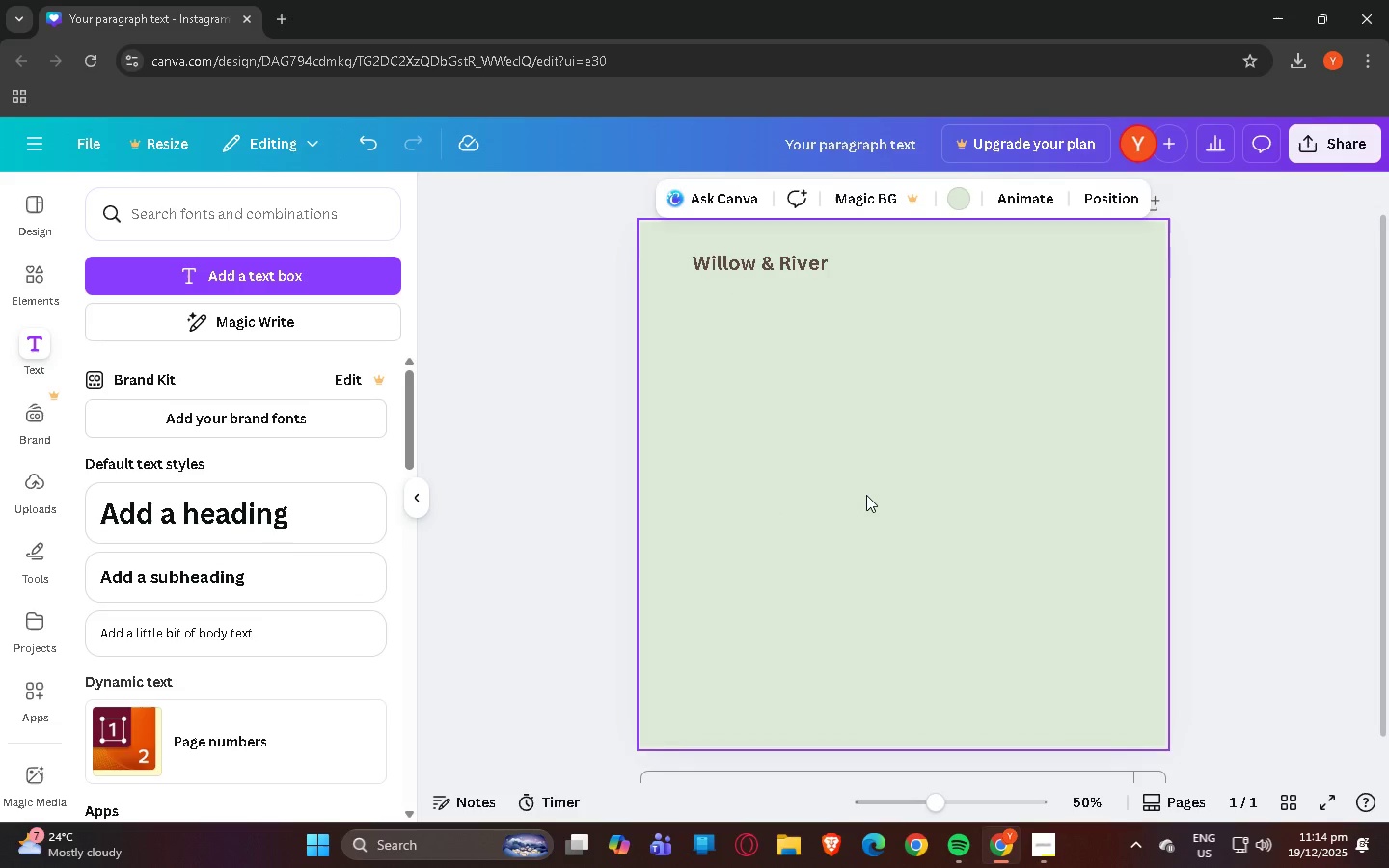 
hold_key(key=ControlLeft, duration=0.92)
 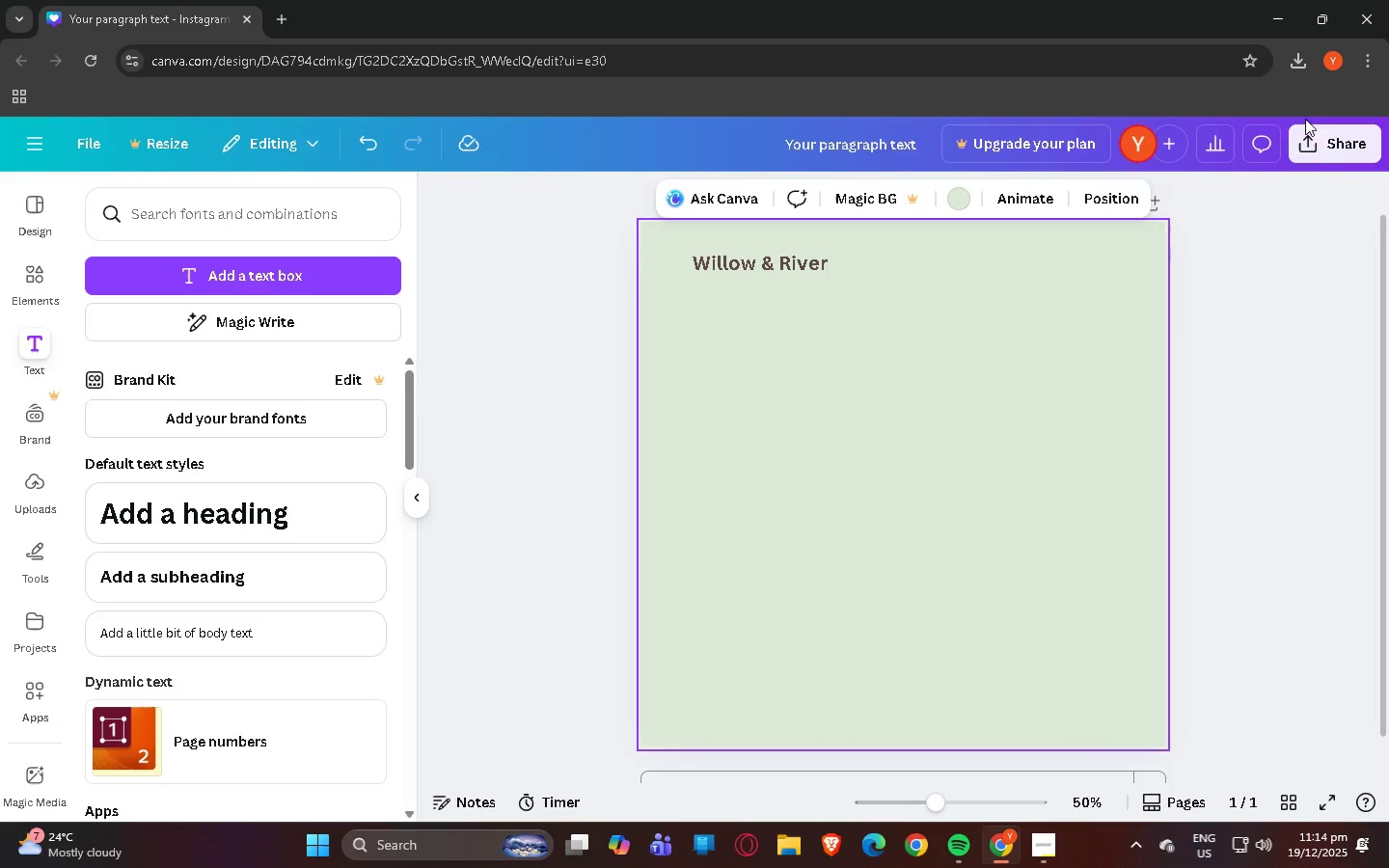 
hold_key(key=ControlLeft, duration=1.5)
scroll: coordinate [1236, 212], scroll_direction: down, amount: 2.0
 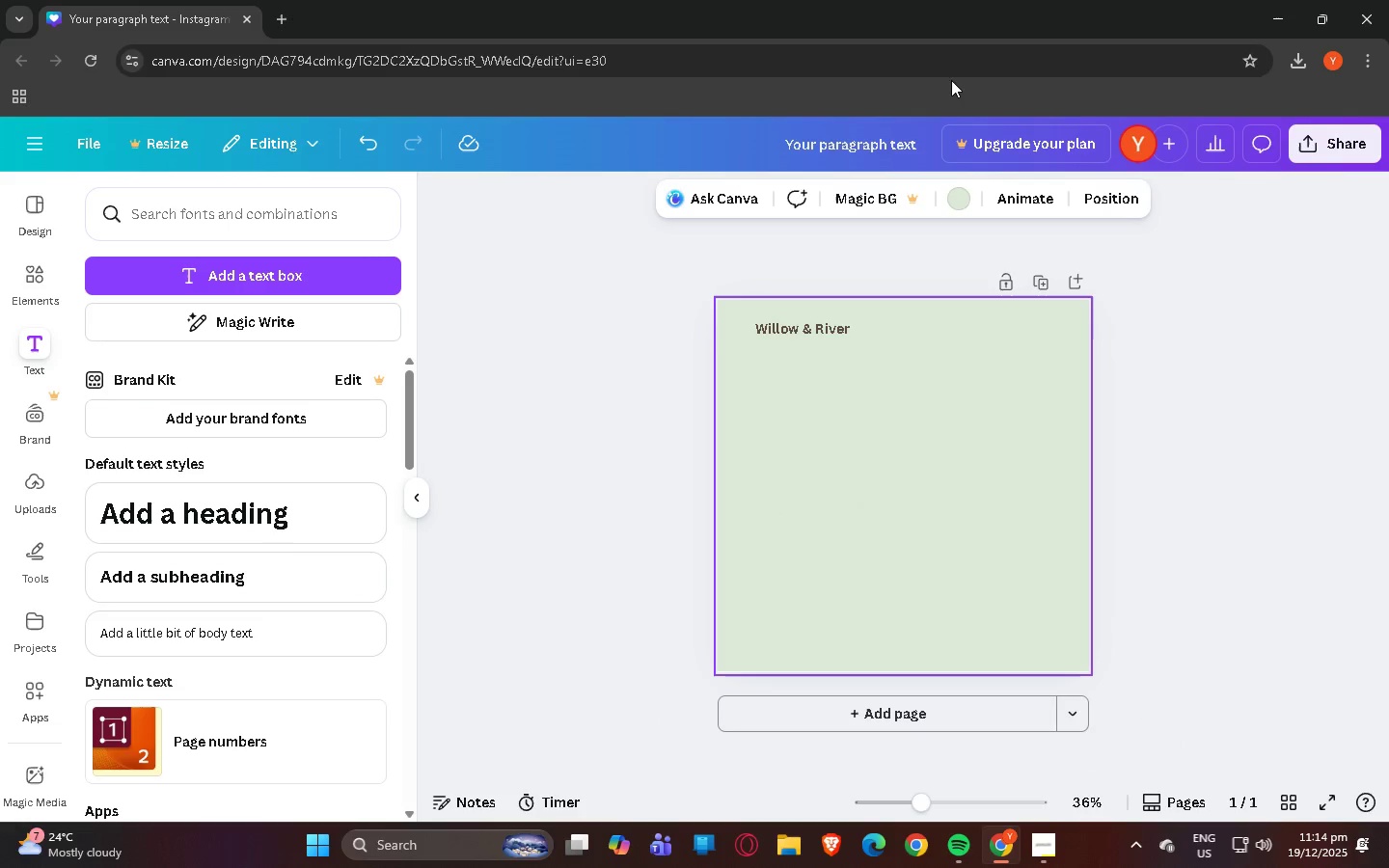 
key(Control+ControlLeft)
 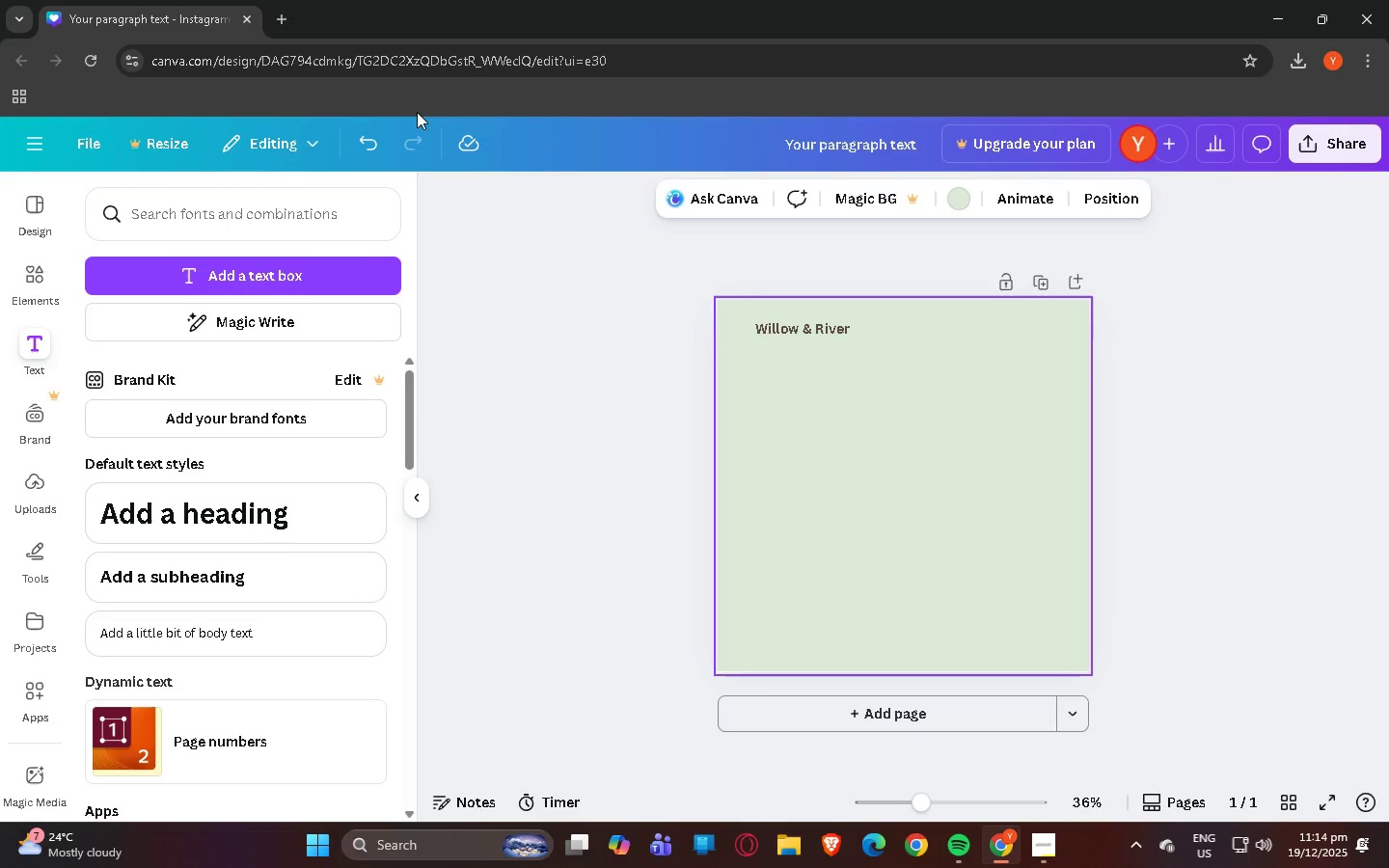 
key(Control+ControlLeft)
 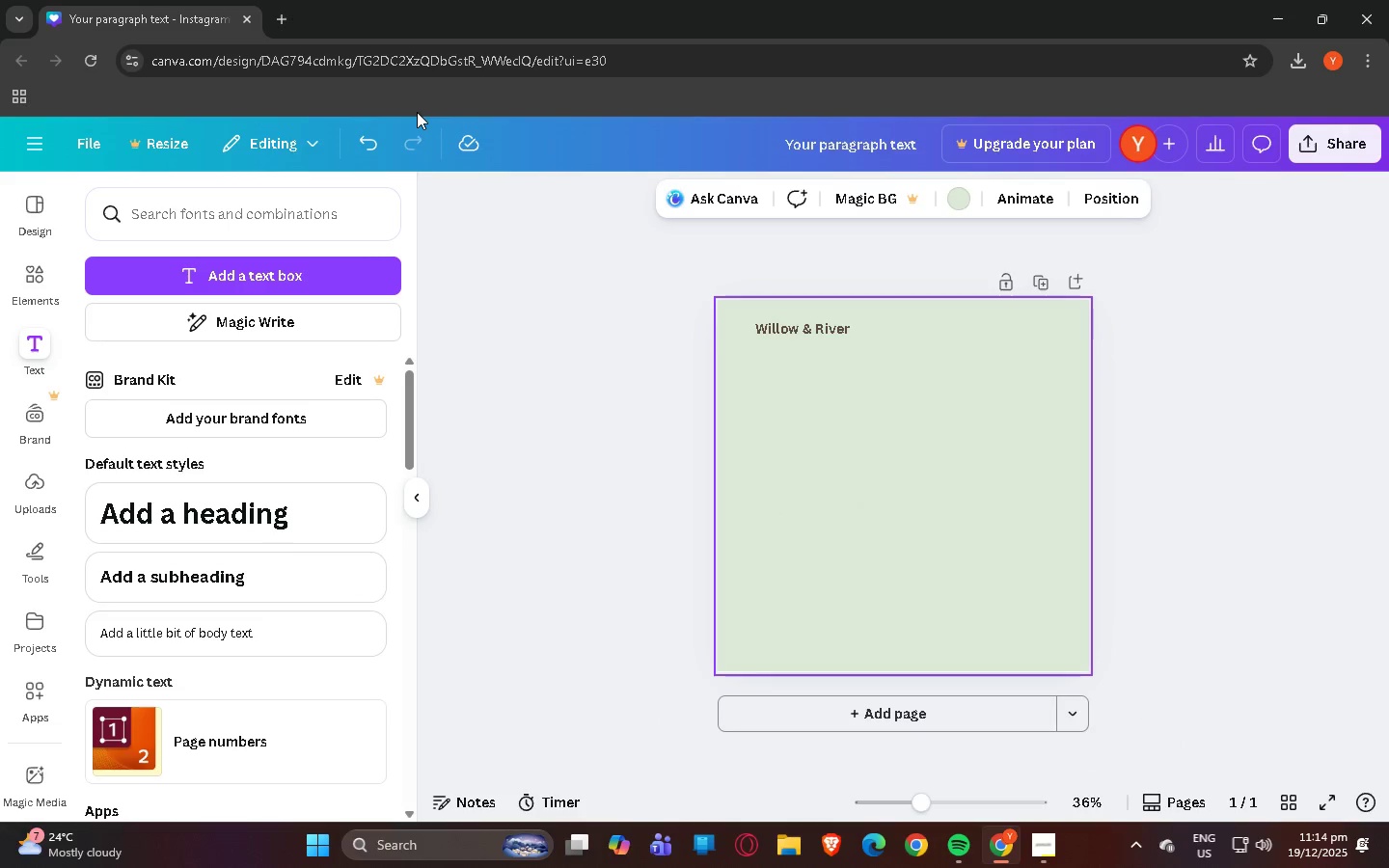 
key(Control+ControlLeft)
 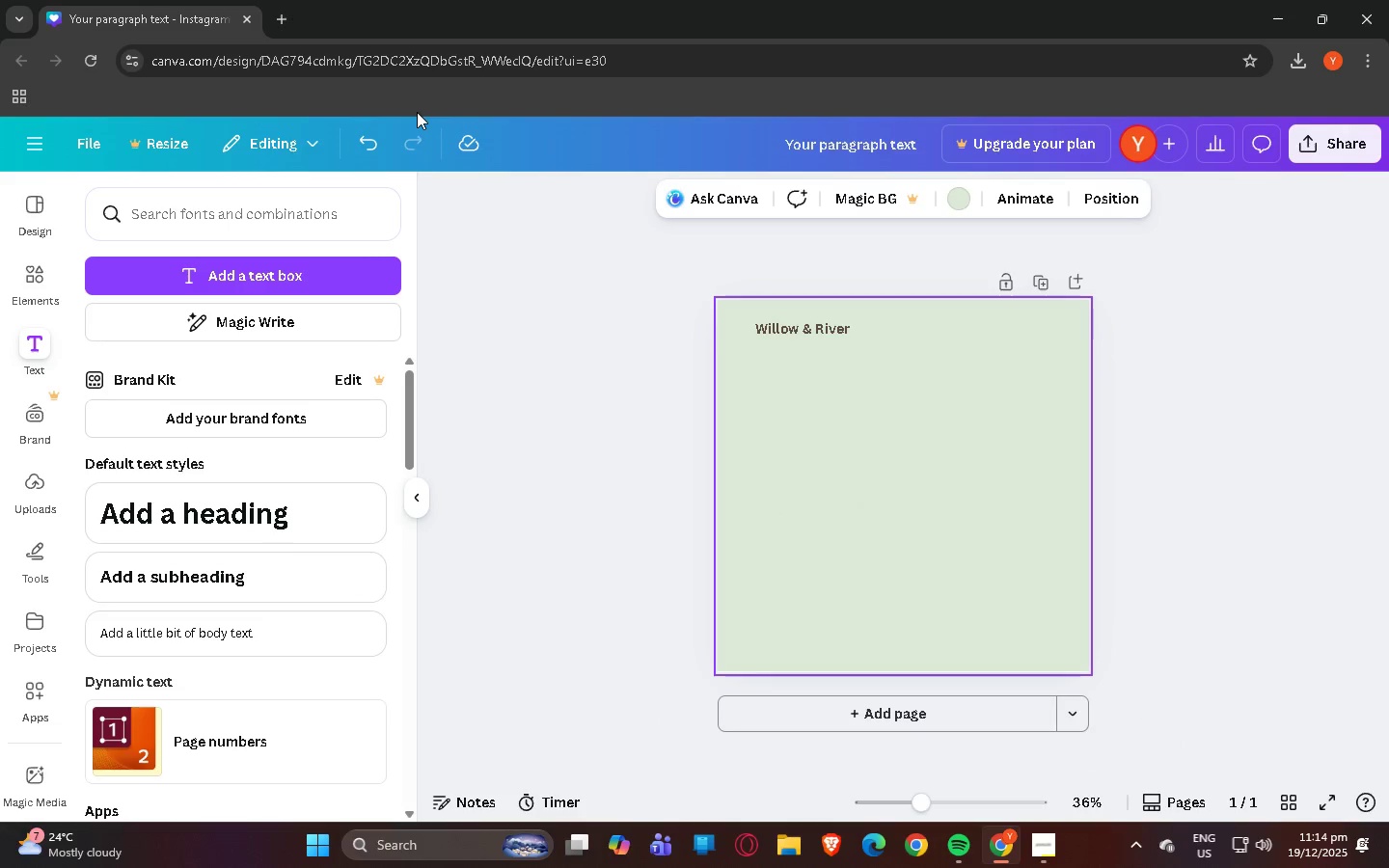 
key(Control+ControlLeft)
 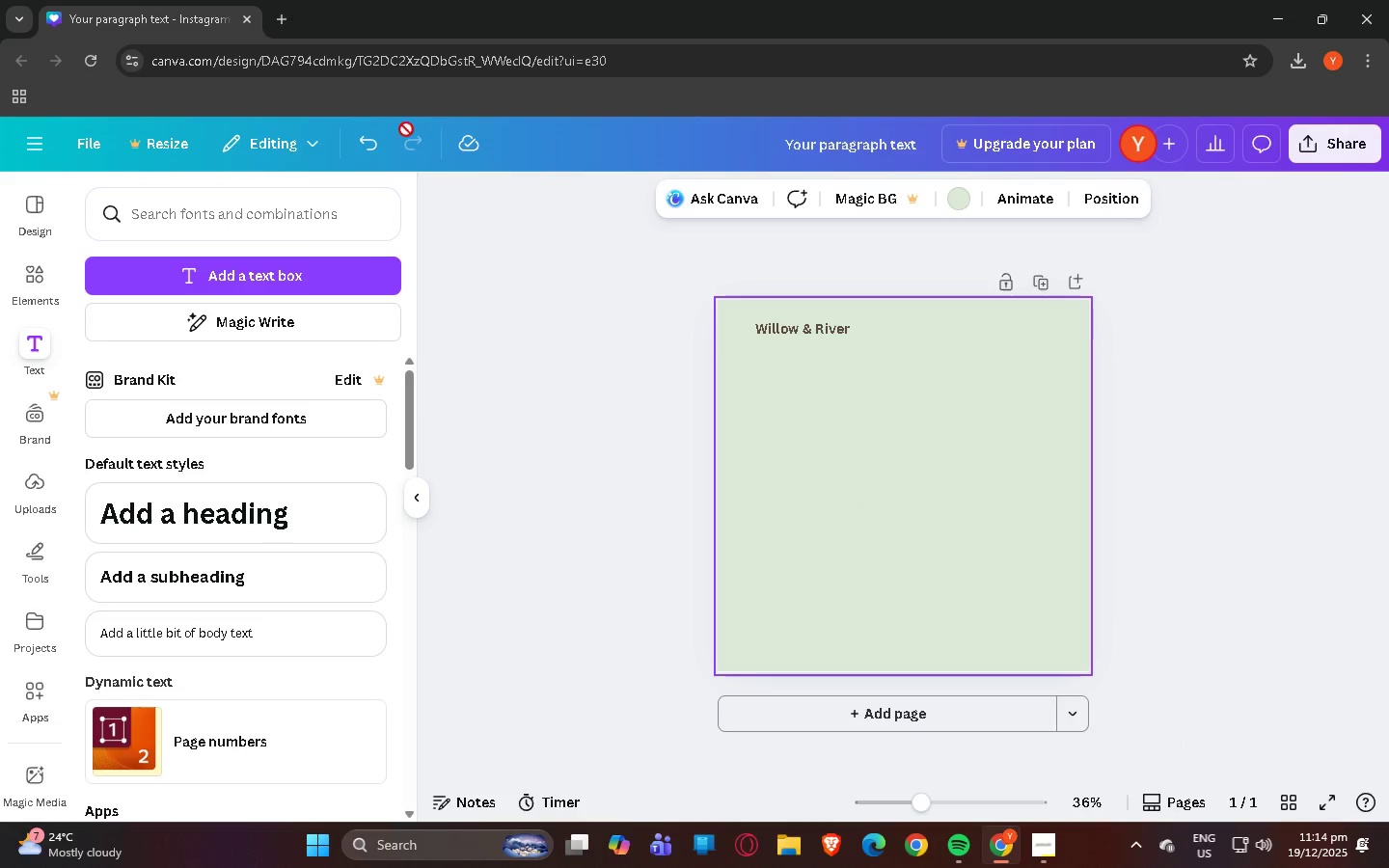 
key(Control+ControlLeft)
 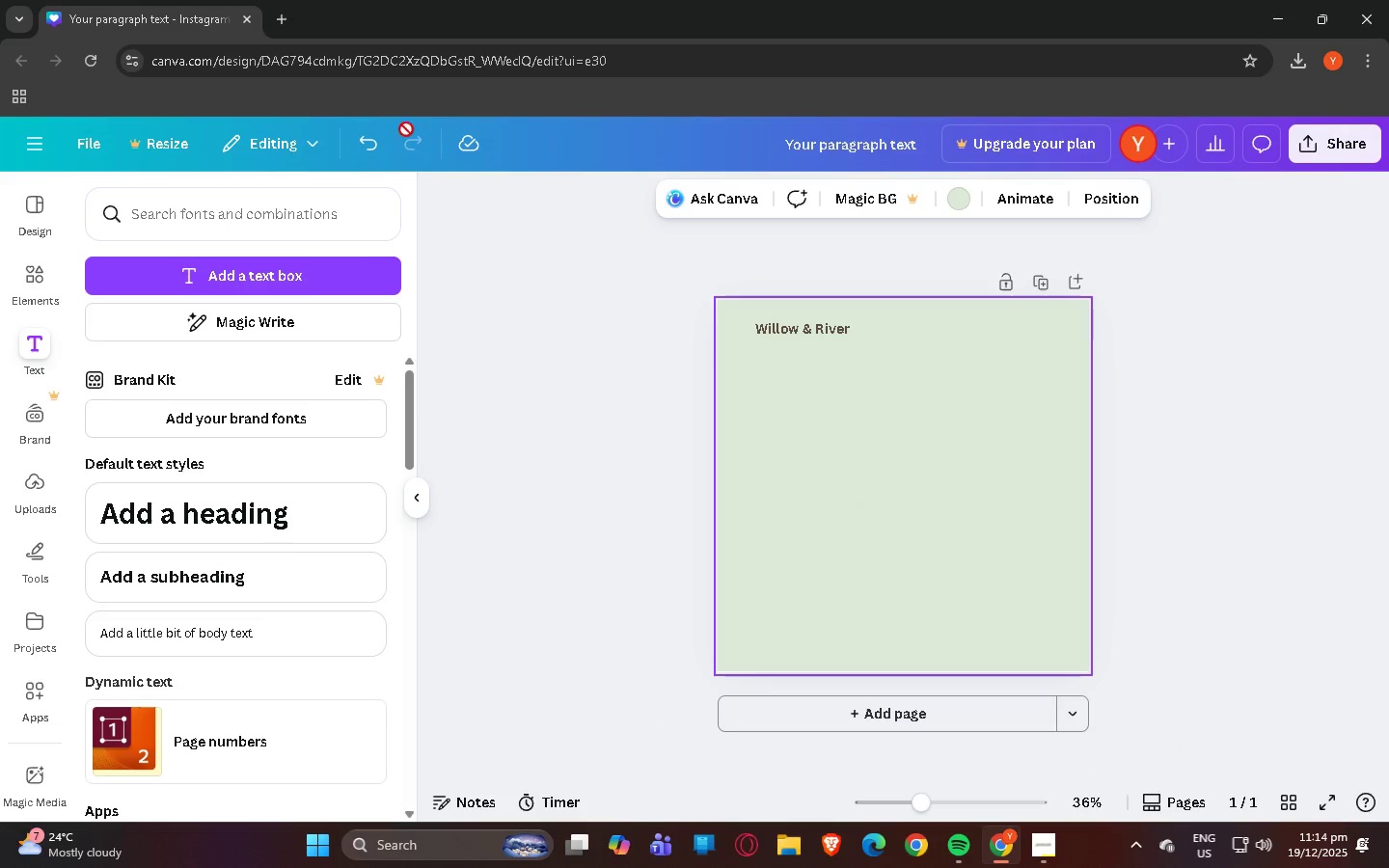 
key(Control+ControlLeft)
 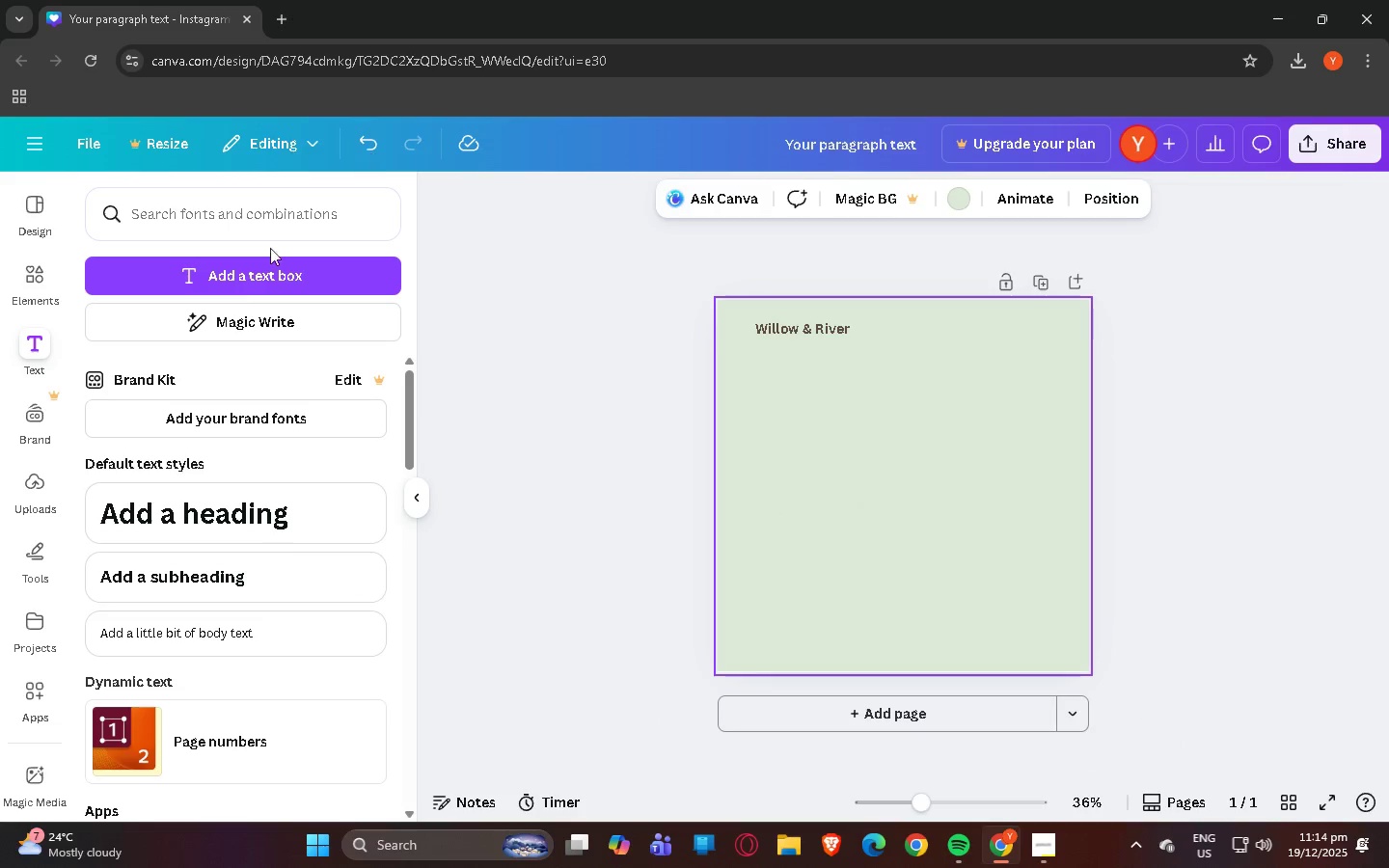 
scroll: coordinate [417, 112], scroll_direction: down, amount: 2.0
 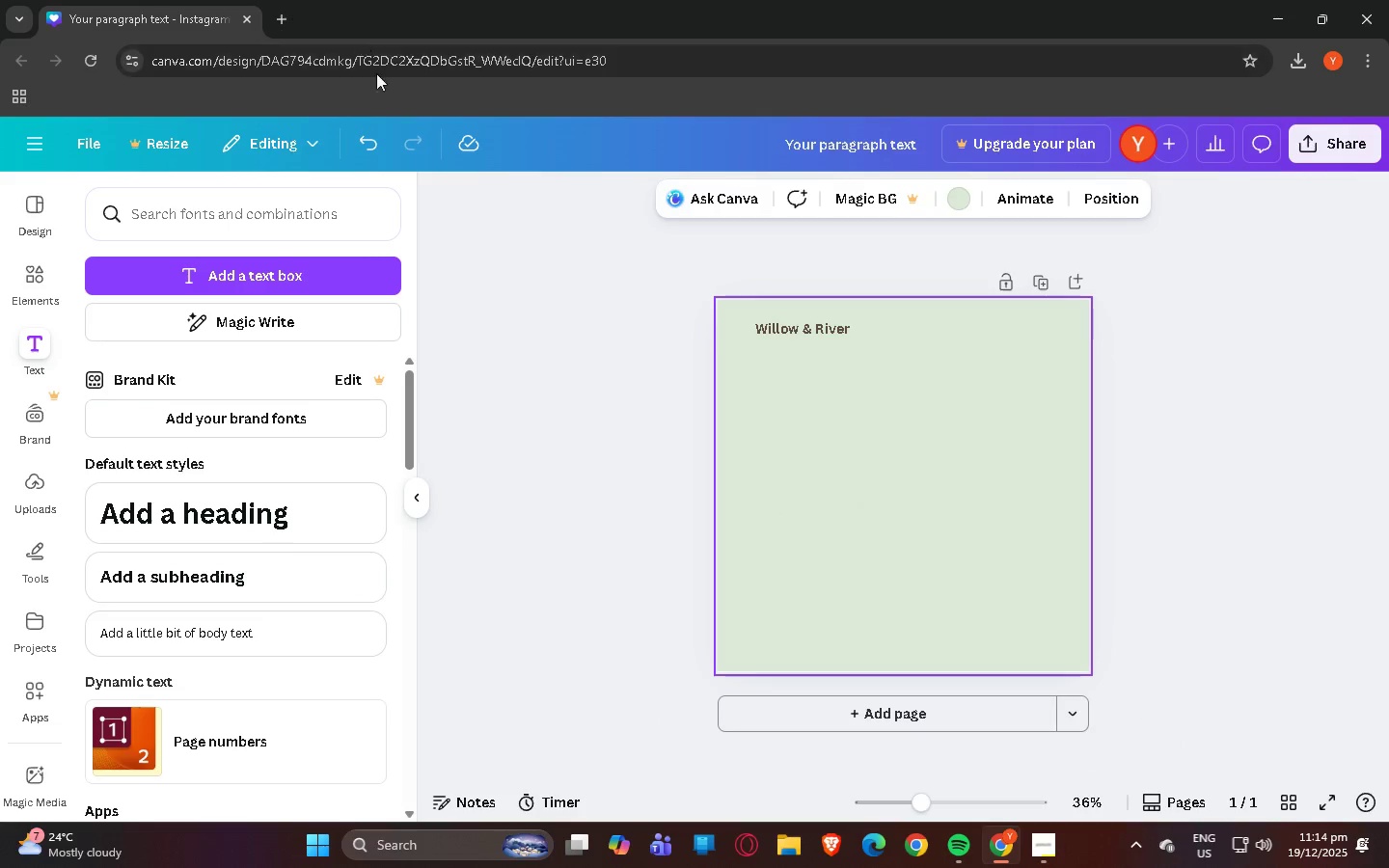 
hold_key(key=ControlLeft, duration=1.5)
scroll: coordinate [184, 370], scroll_direction: up, amount: 2.0
 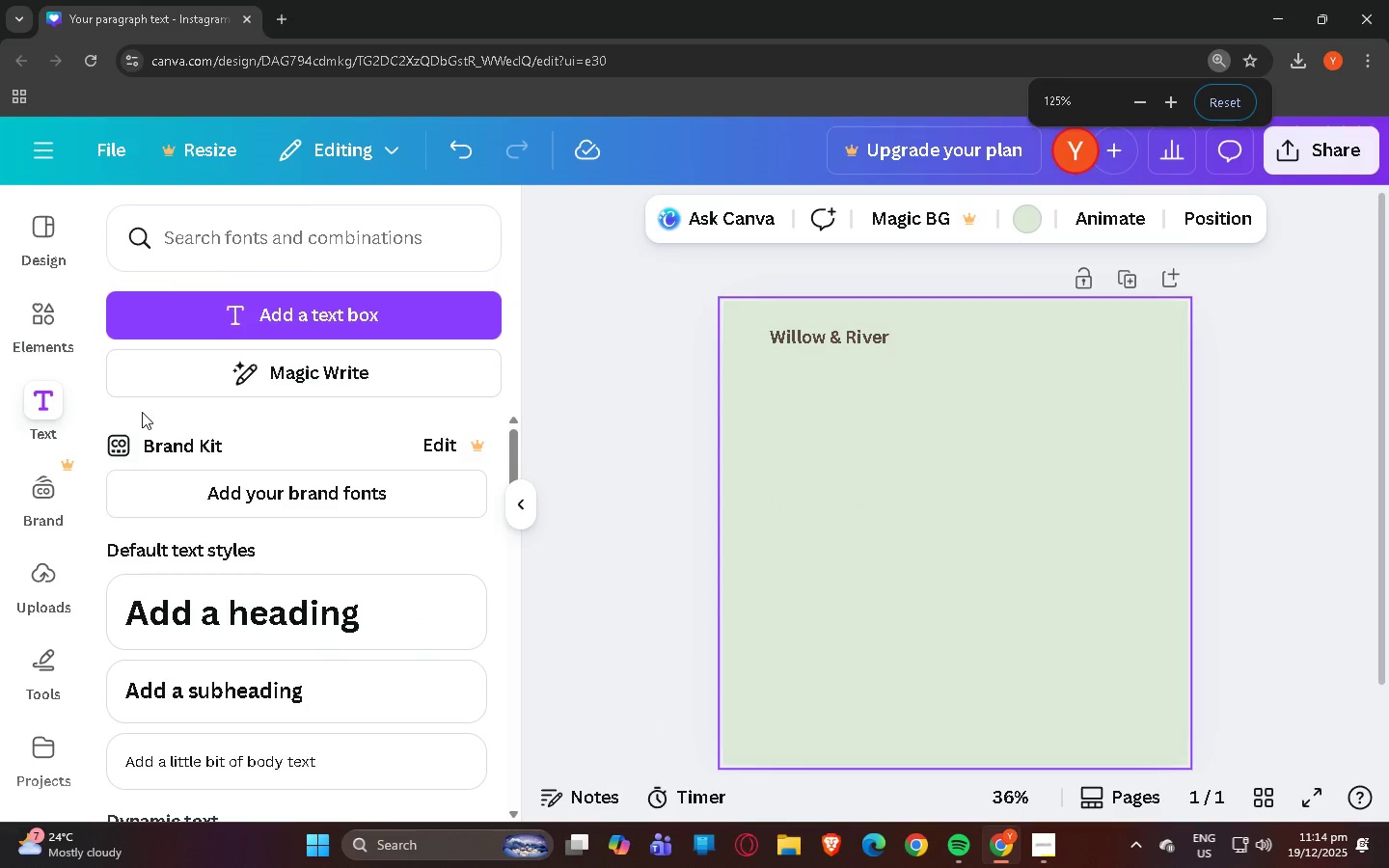 
scroll: coordinate [145, 411], scroll_direction: down, amount: 2.0
 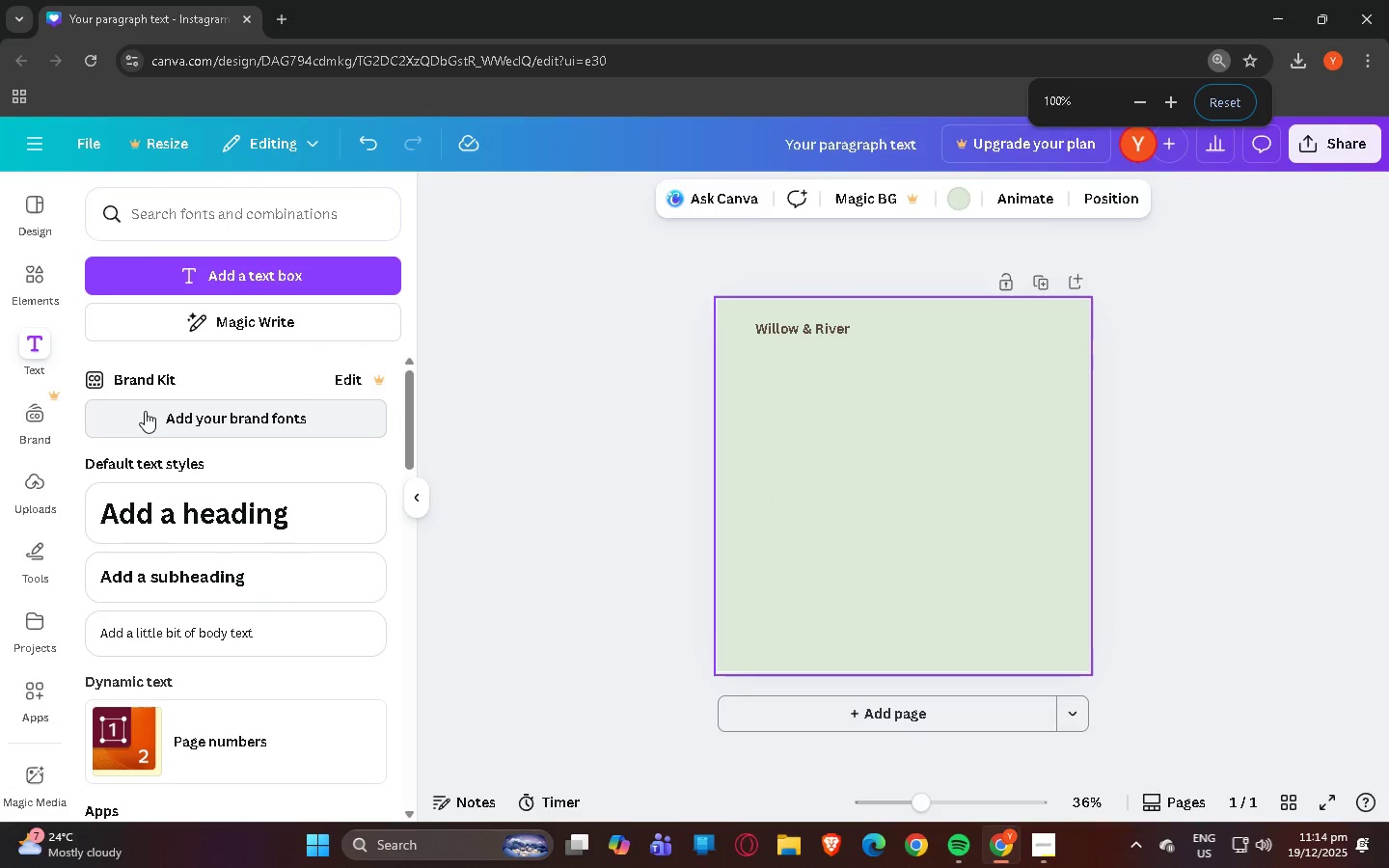 
hold_key(key=ControlLeft, duration=1.51)
scroll: coordinate [144, 411], scroll_direction: down, amount: 2.0
 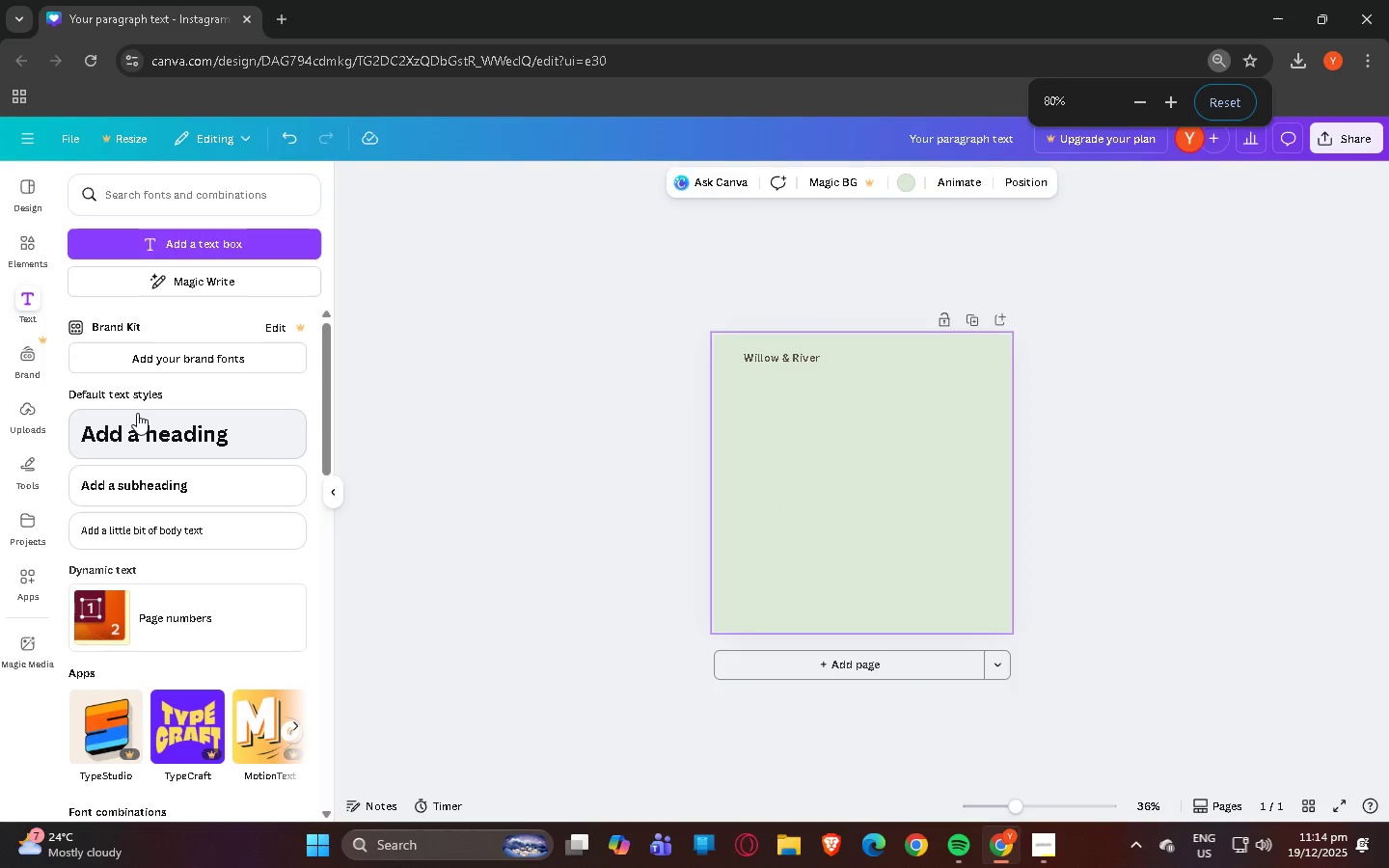 
hold_key(key=ControlLeft, duration=1.52)
scroll: coordinate [137, 413], scroll_direction: up, amount: 1.0
 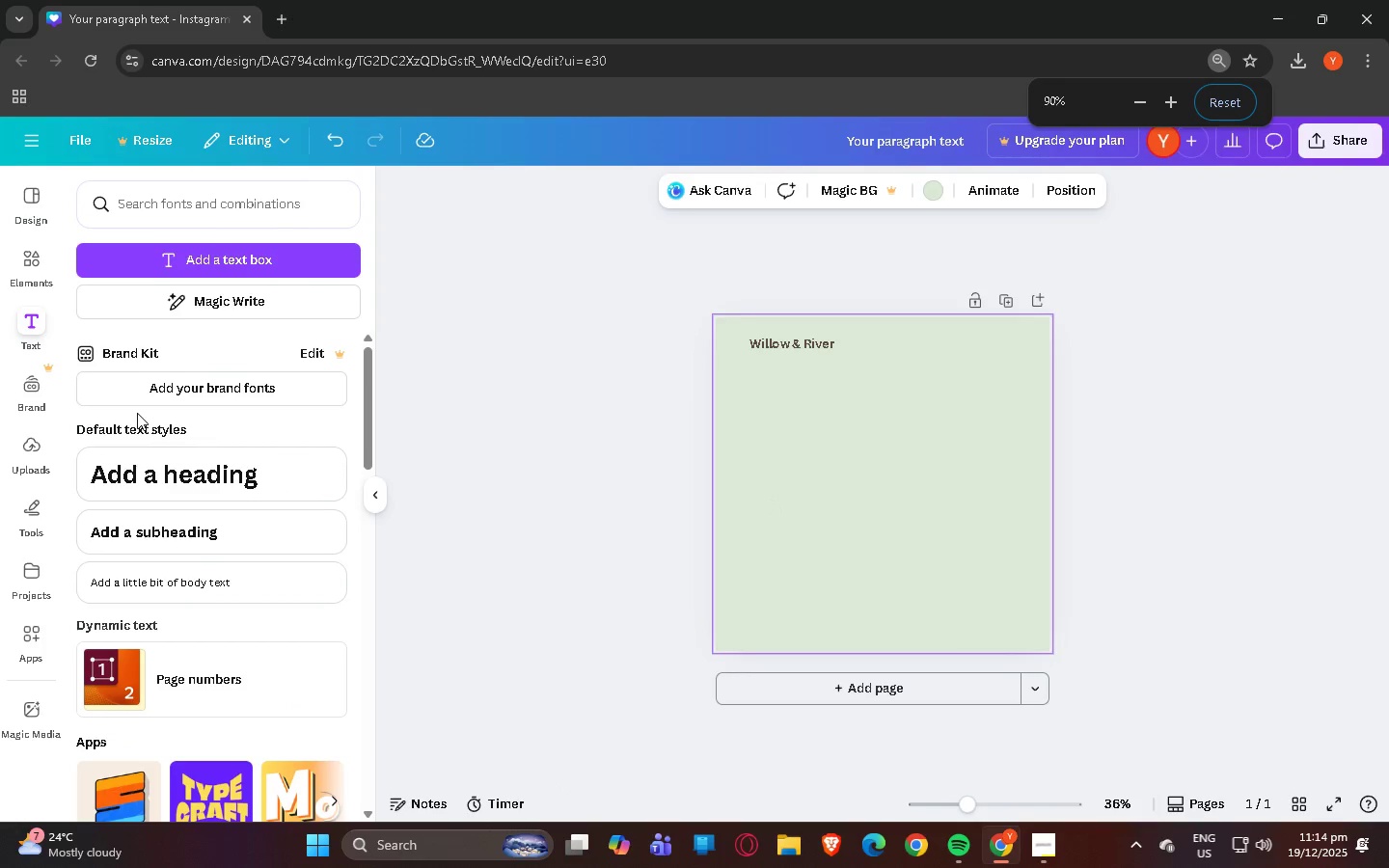 
hold_key(key=ControlLeft, duration=1.52)
 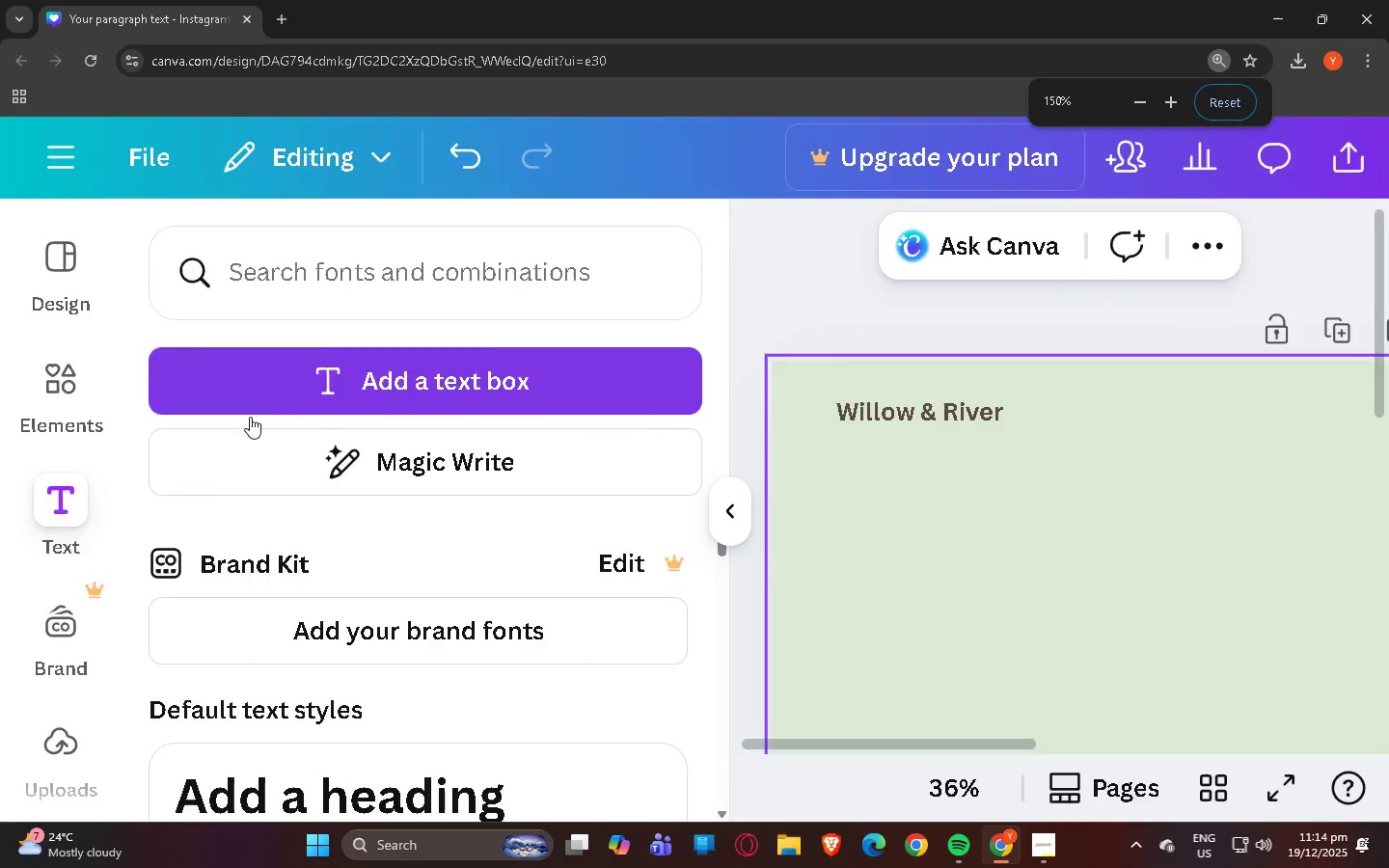 
scroll: coordinate [137, 413], scroll_direction: down, amount: 3.0
 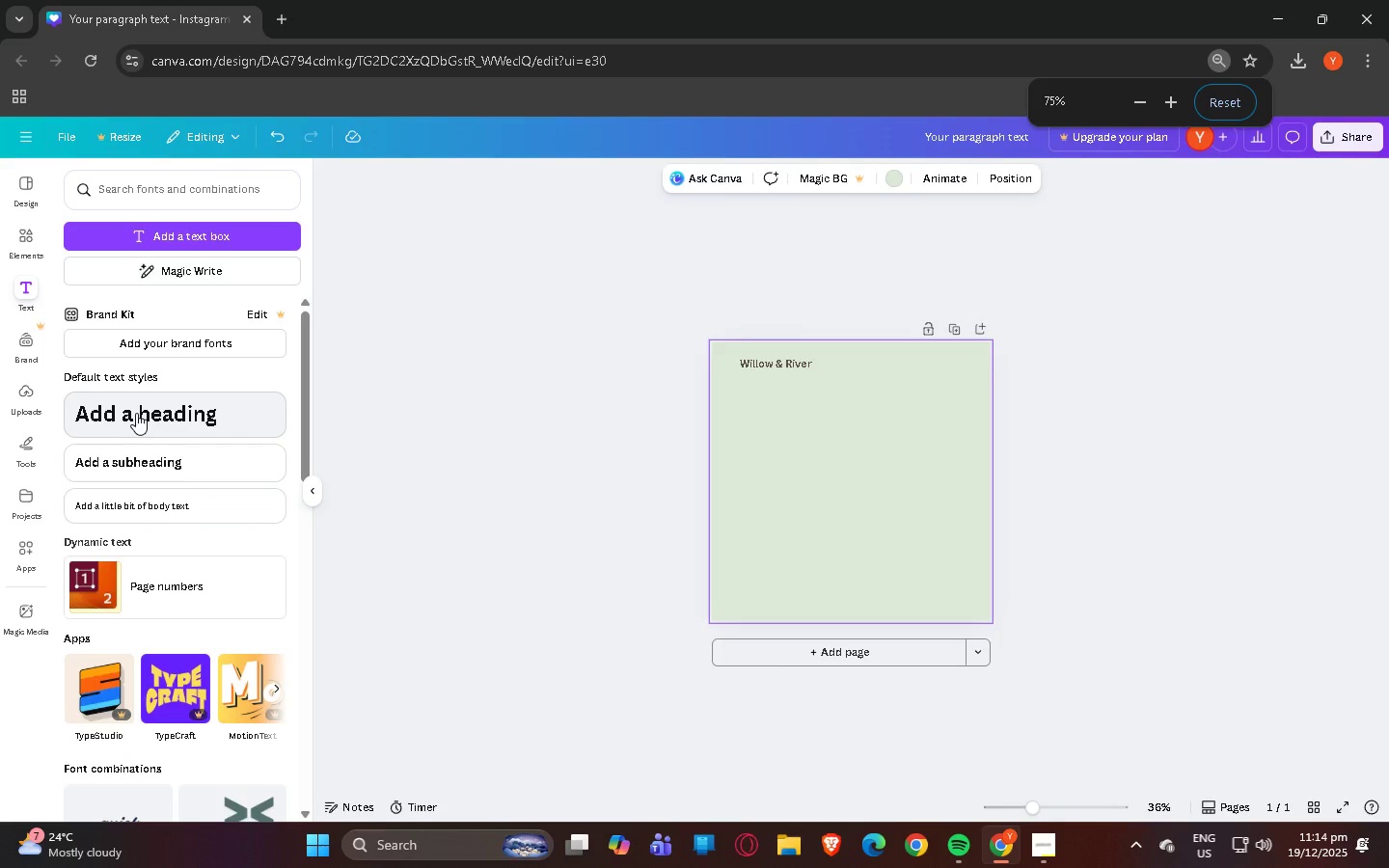 
hold_key(key=ControlLeft, duration=1.53)
 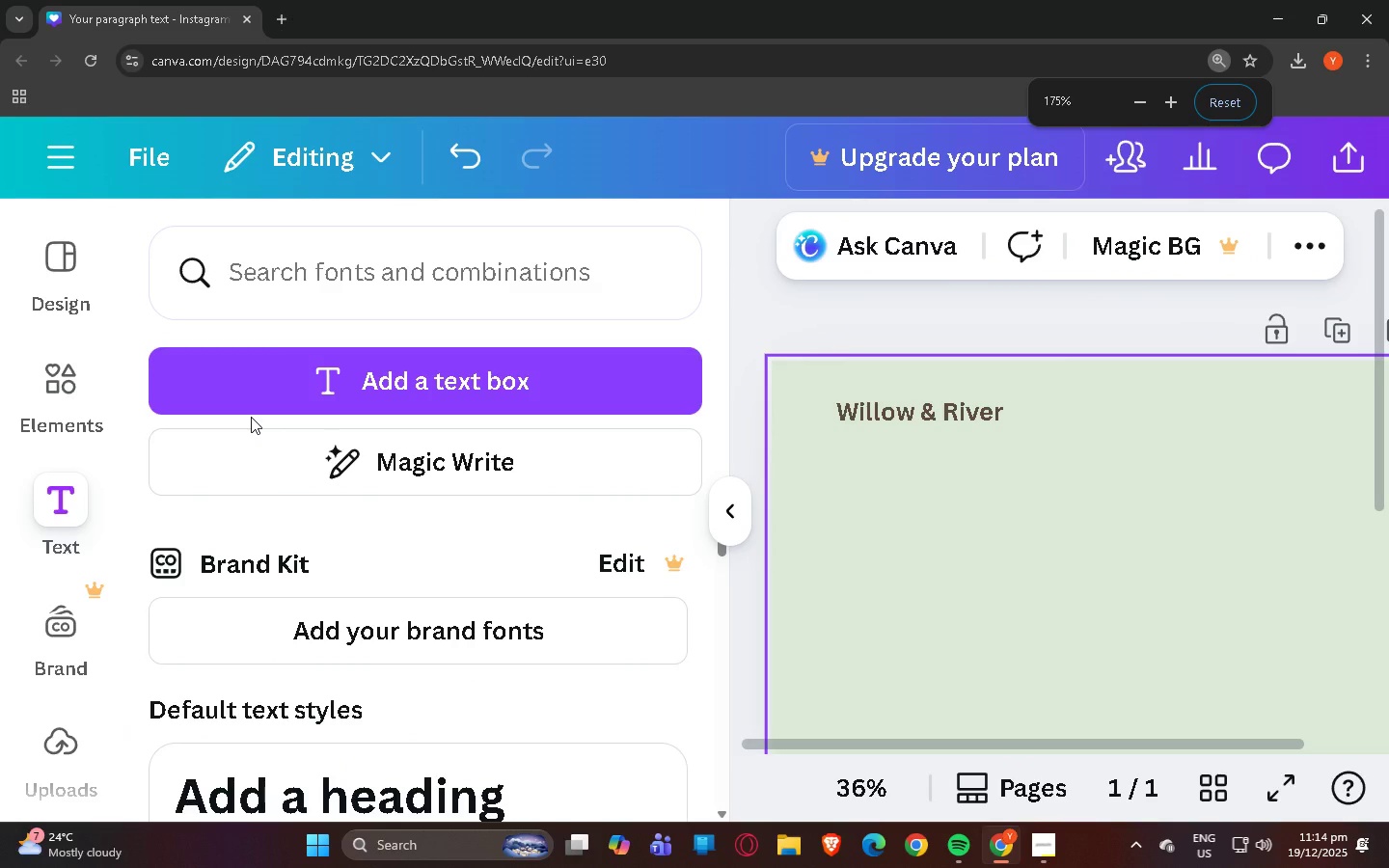 
scroll: coordinate [136, 413], scroll_direction: up, amount: 8.0
 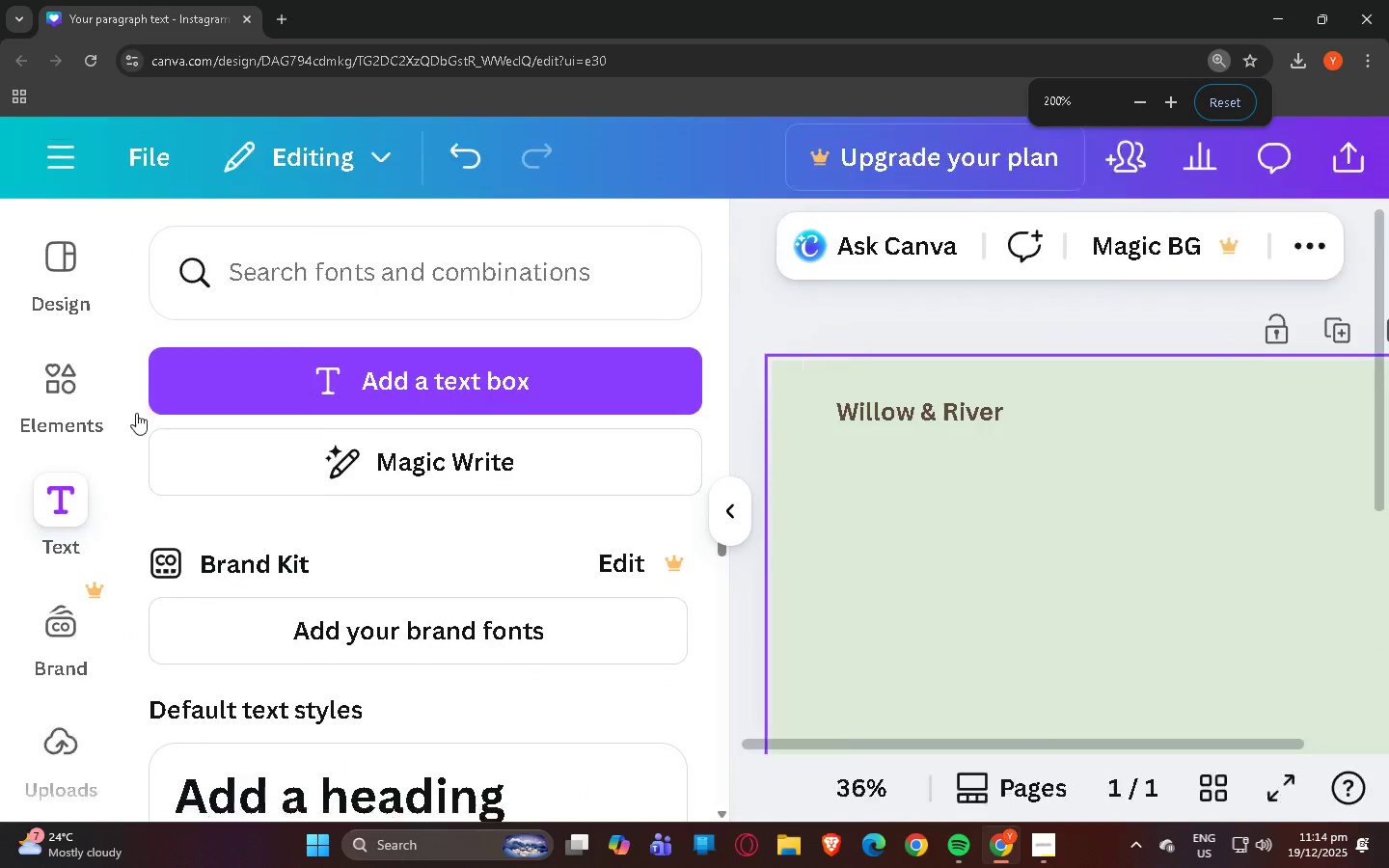 
scroll: coordinate [250, 417], scroll_direction: down, amount: 3.0
 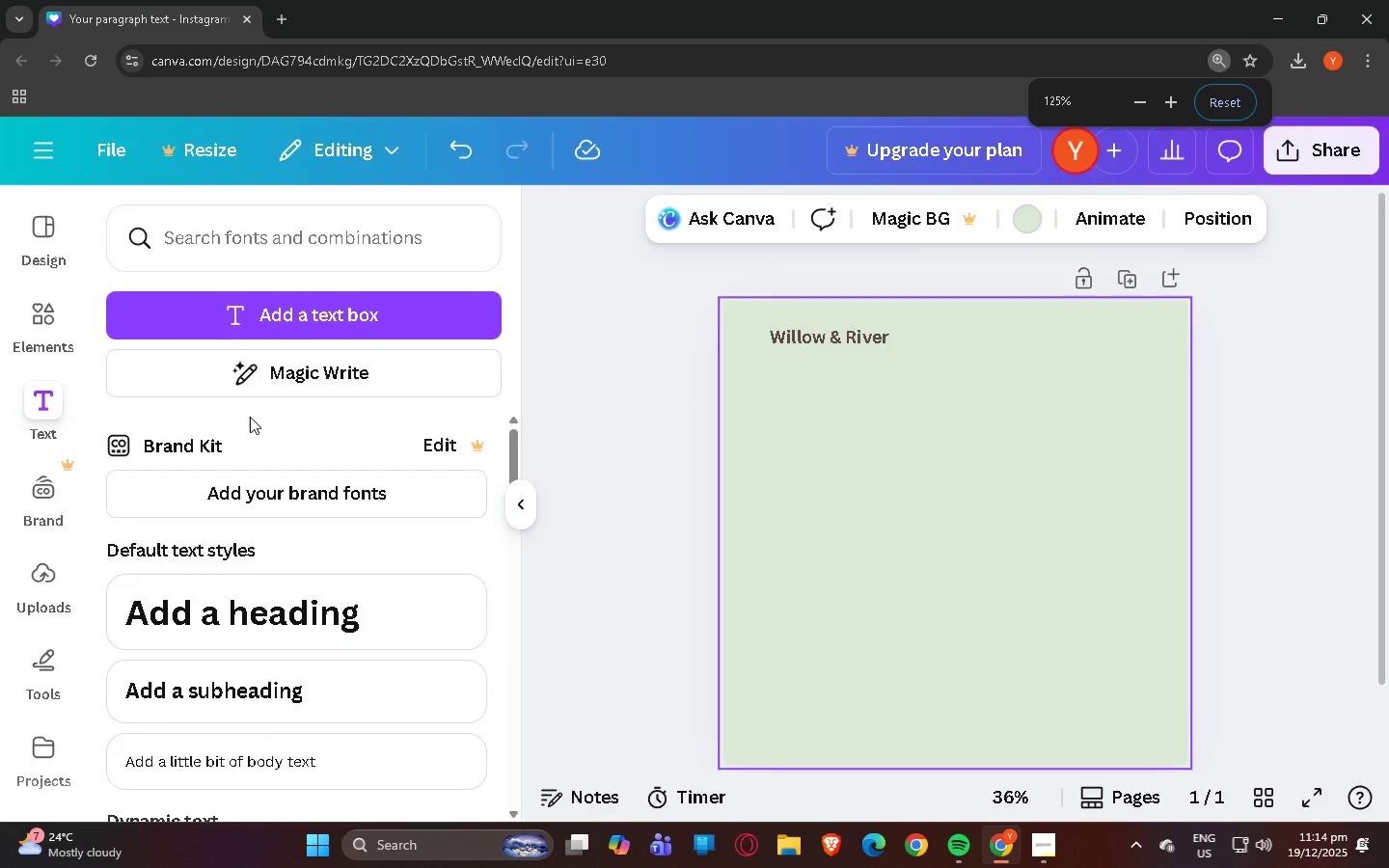 
hold_key(key=ControlLeft, duration=0.39)
 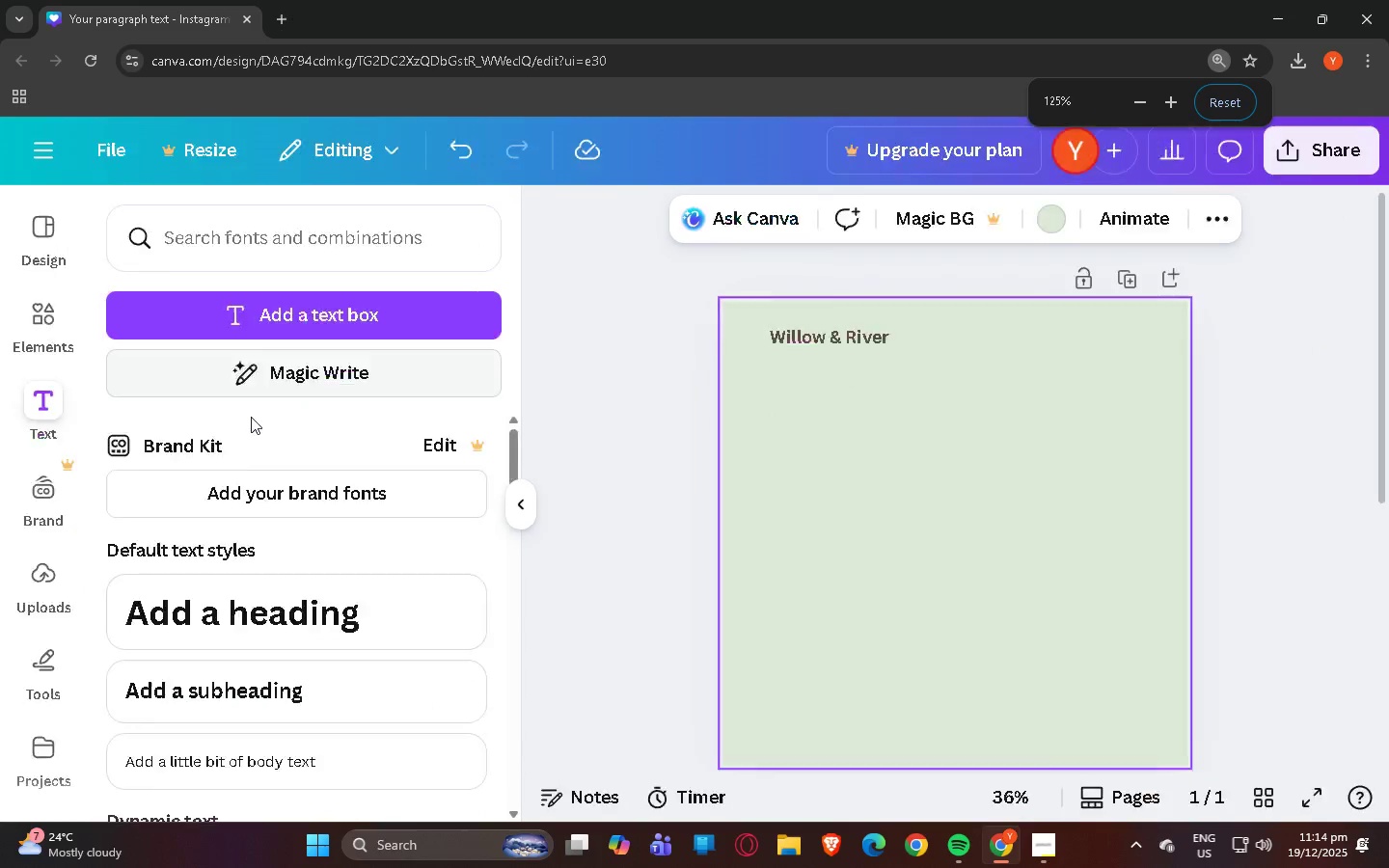 
scroll: coordinate [250, 417], scroll_direction: up, amount: 2.0
 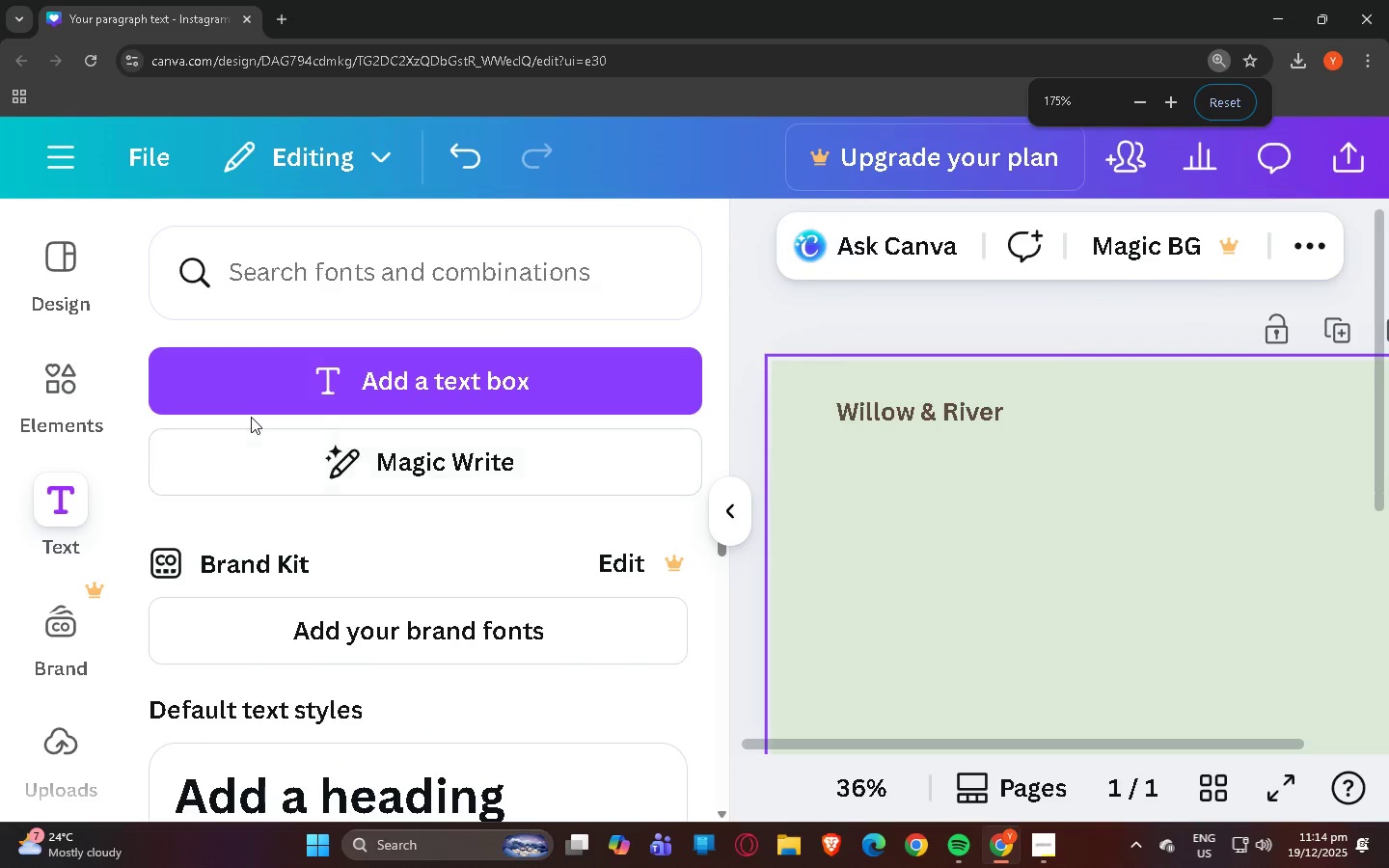 
hold_key(key=ControlLeft, duration=1.51)
scroll: coordinate [251, 417], scroll_direction: down, amount: 3.0
 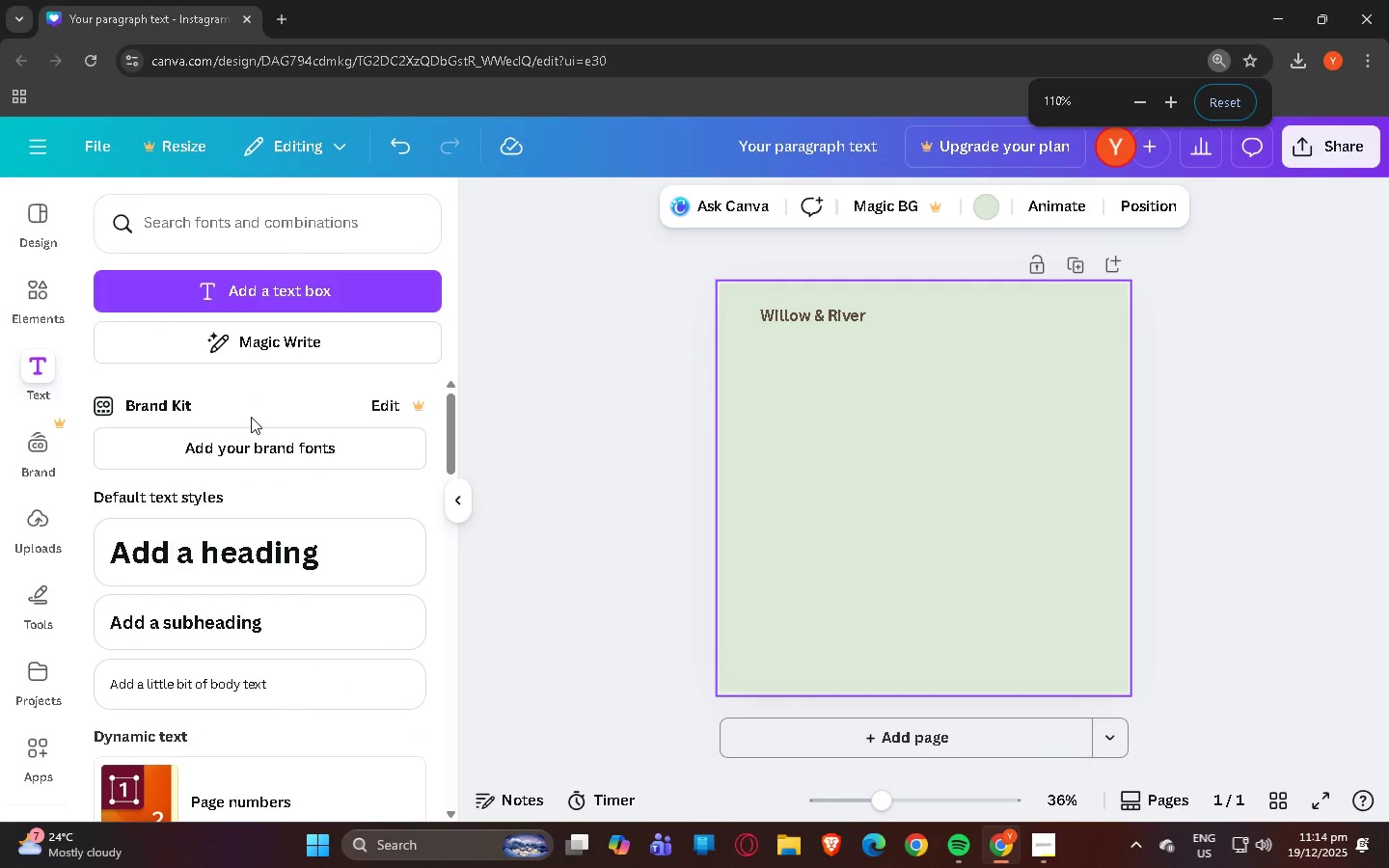 
hold_key(key=ControlLeft, duration=0.34)
 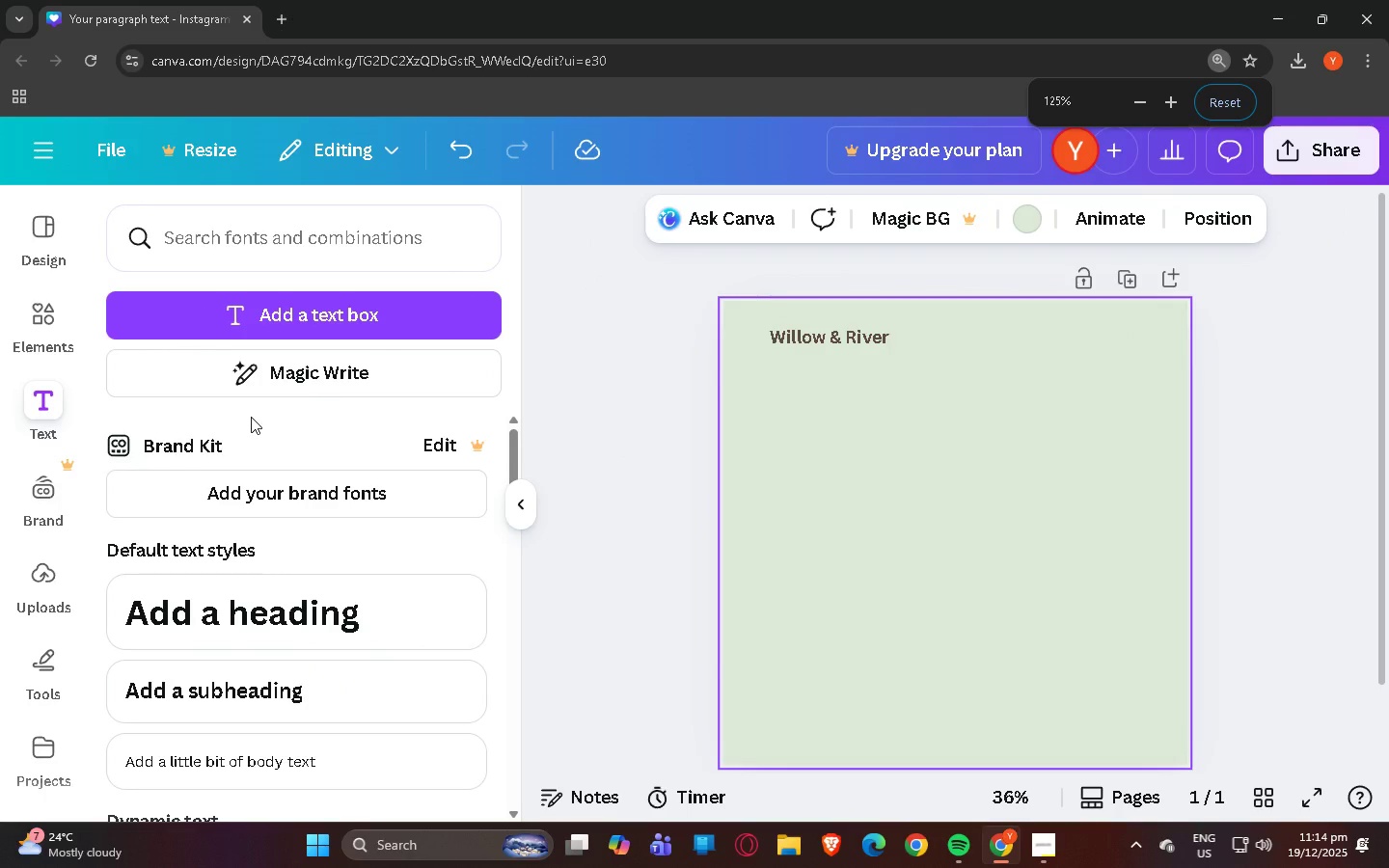 
scroll: coordinate [251, 417], scroll_direction: up, amount: 1.0
 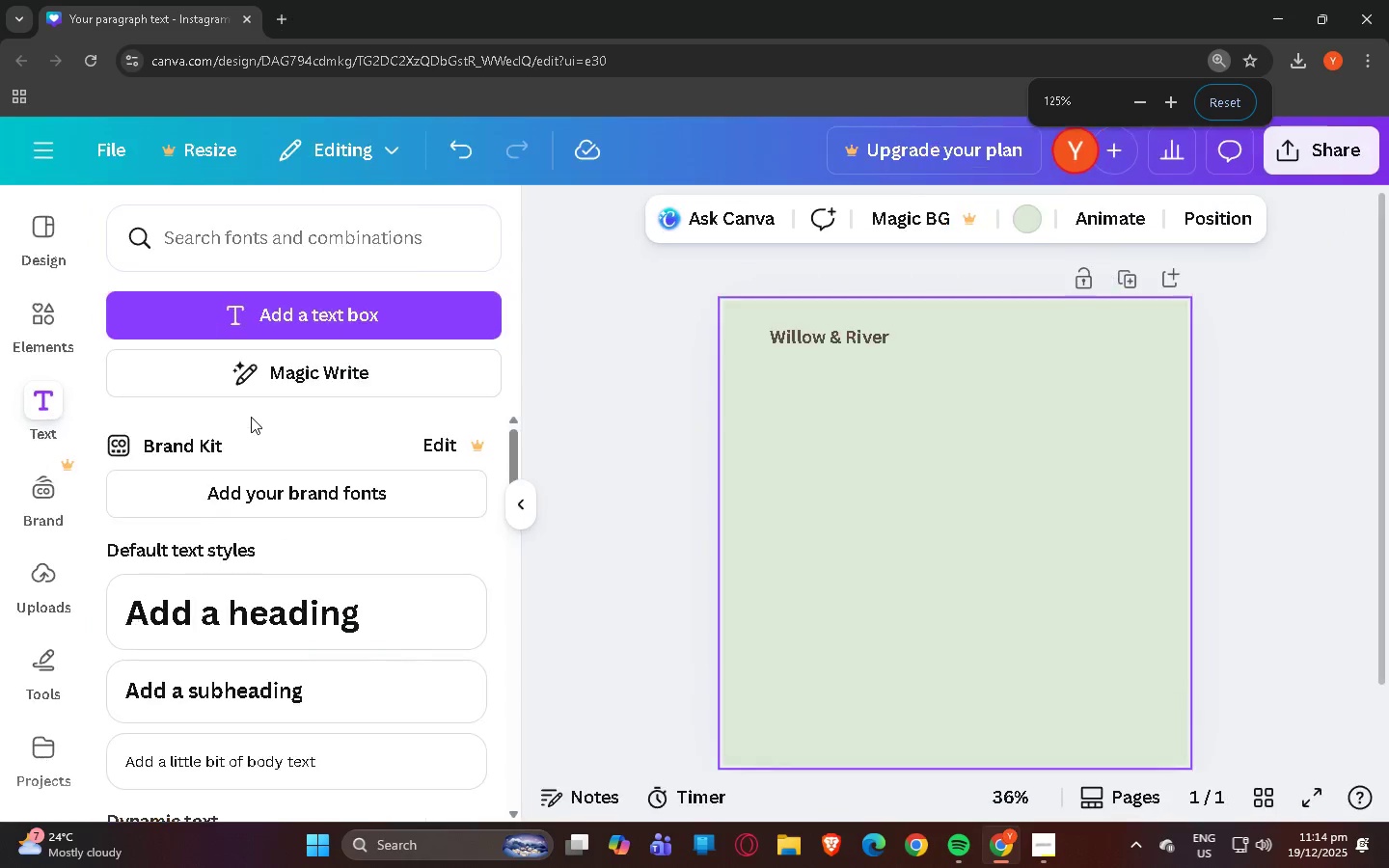 
hold_key(key=ControlLeft, duration=1.5)
 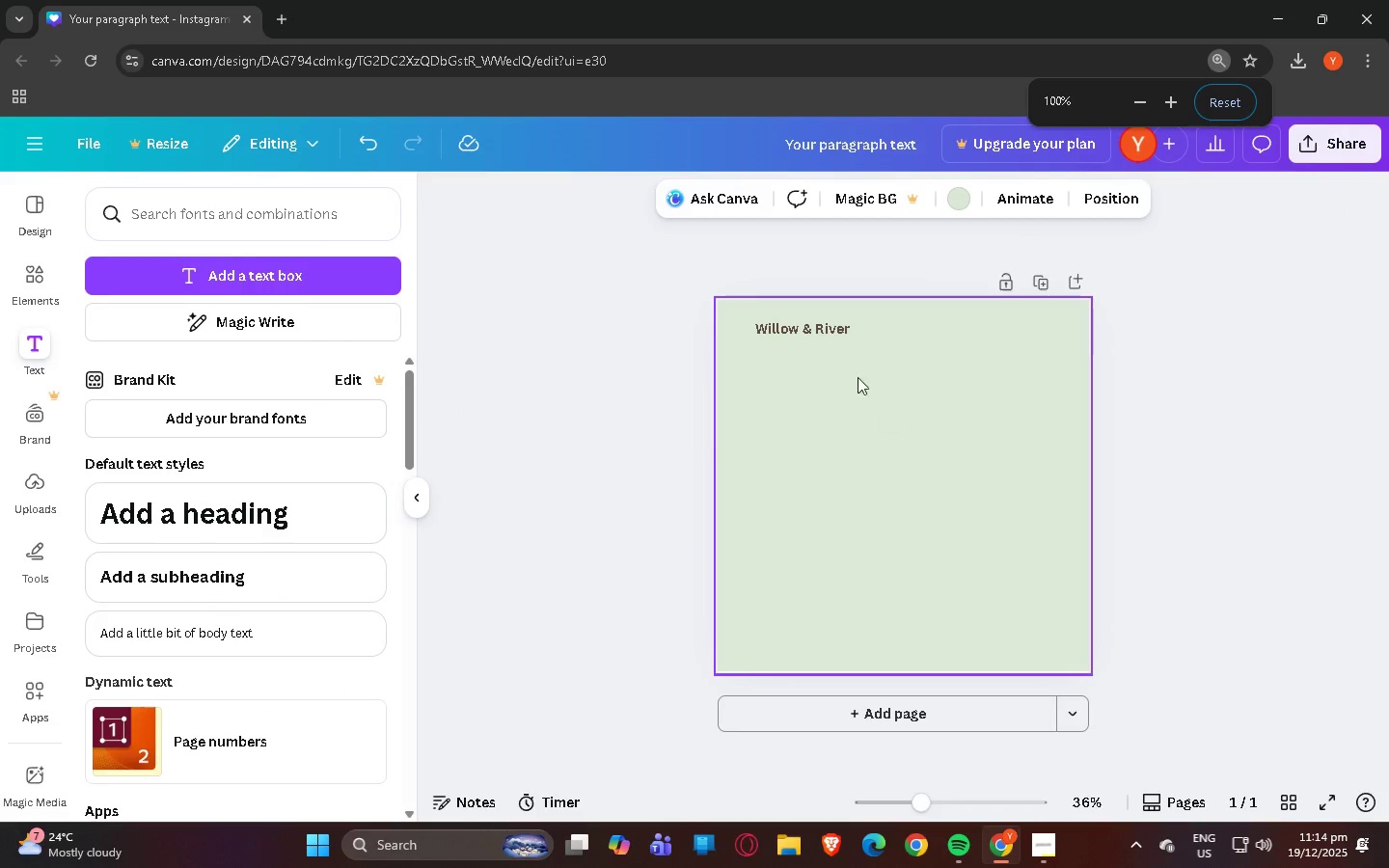 
key(Control+ControlLeft)
 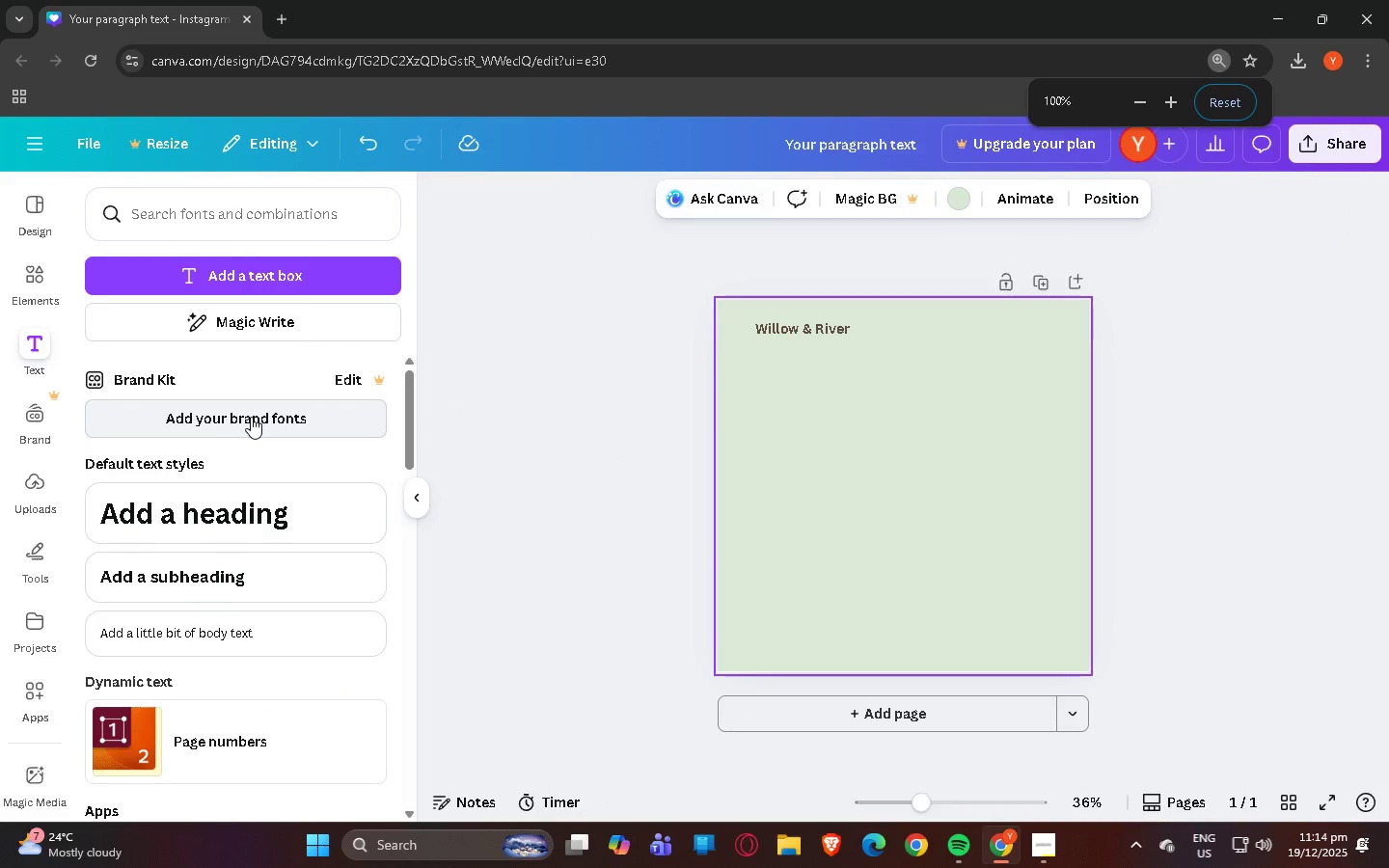 
key(Control+ControlLeft)
 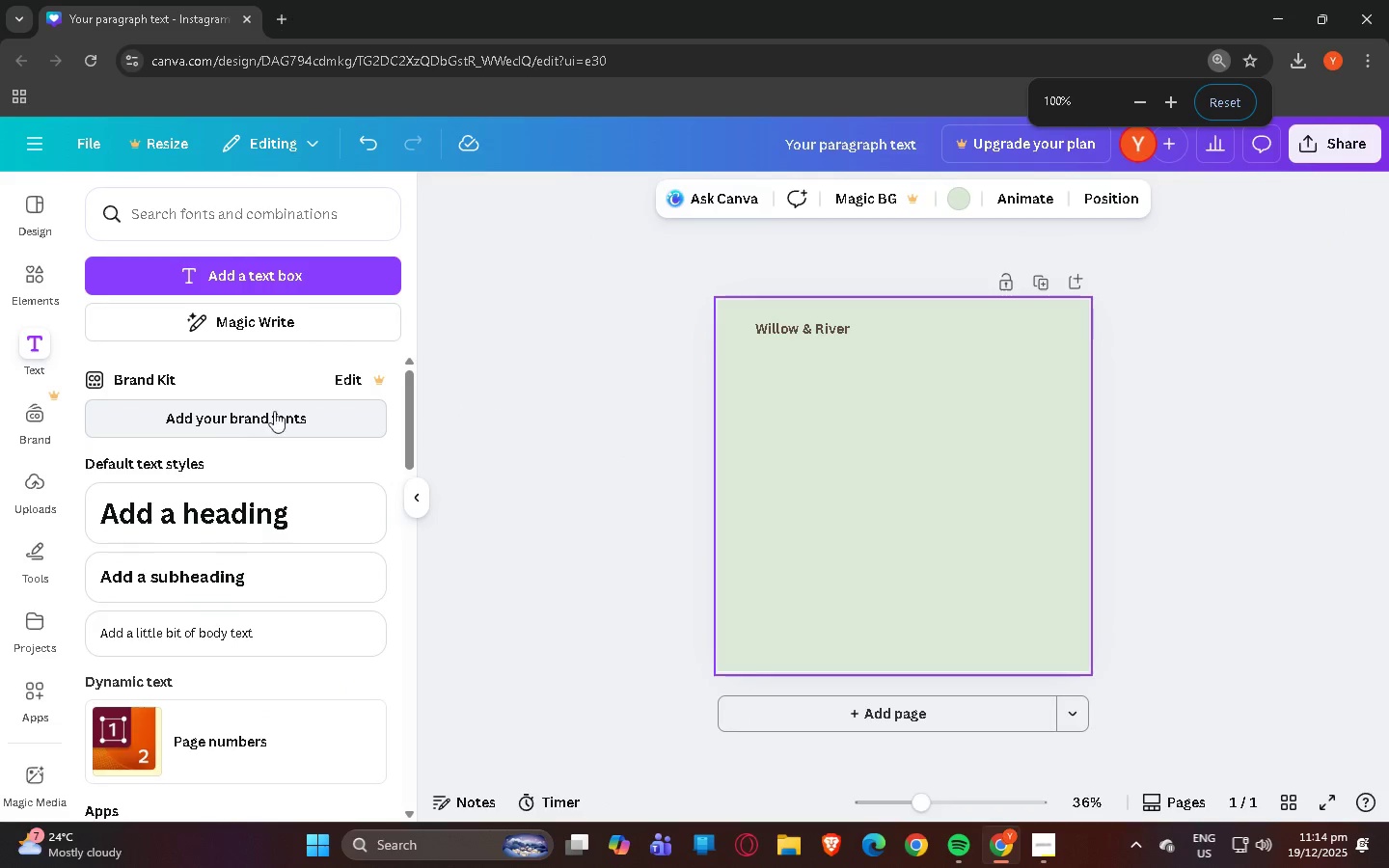 
scroll: coordinate [251, 417], scroll_direction: down, amount: 2.0
 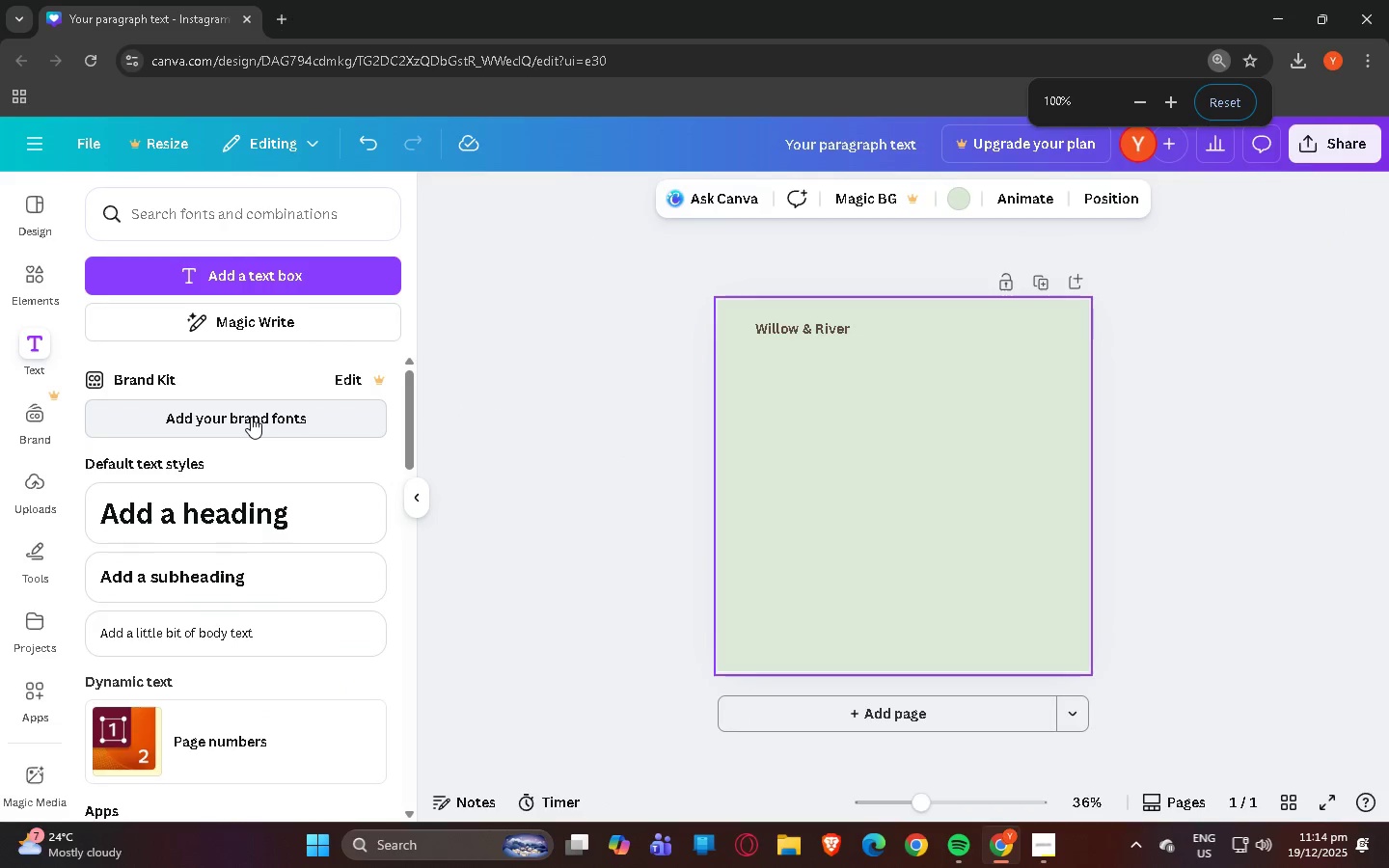 
hold_key(key=ControlLeft, duration=1.55)
left_click_drag(start_coordinate=[804, 327], to_coordinate=[791, 335])
 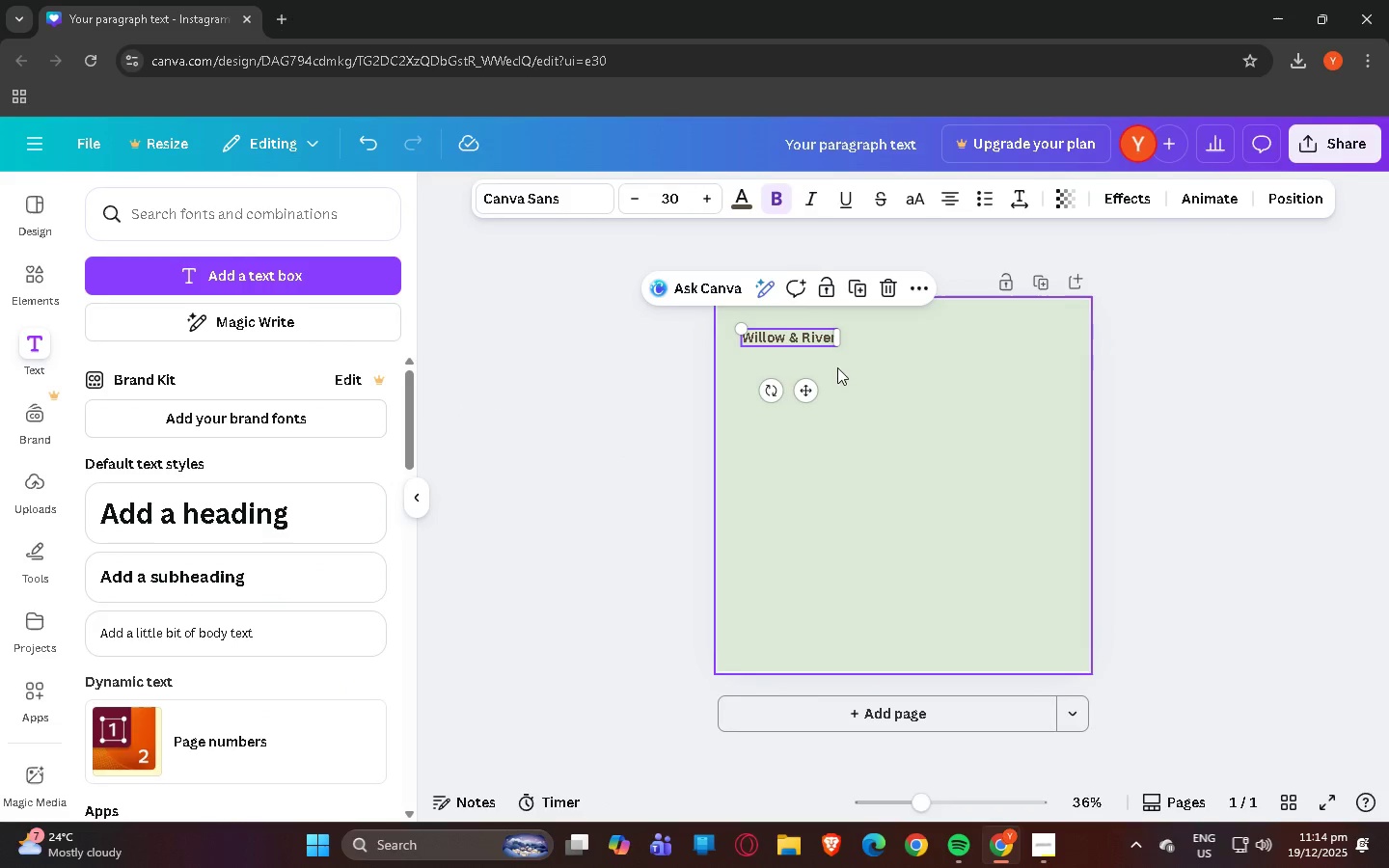 
hold_key(key=ControlLeft, duration=0.73)
scroll: coordinate [844, 373], scroll_direction: up, amount: 2.0
 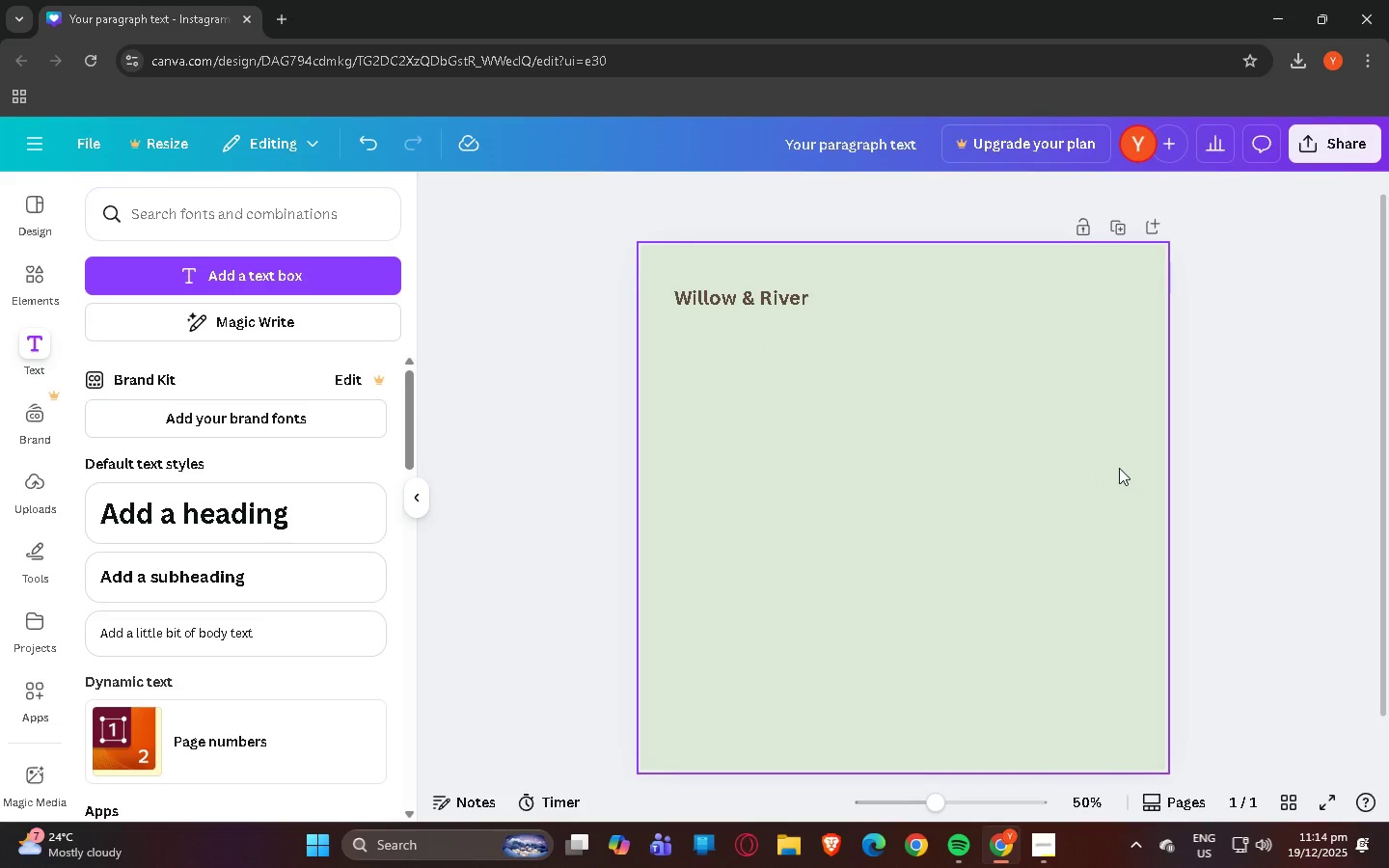 
left_click_drag(start_coordinate=[755, 298], to_coordinate=[780, 286])
 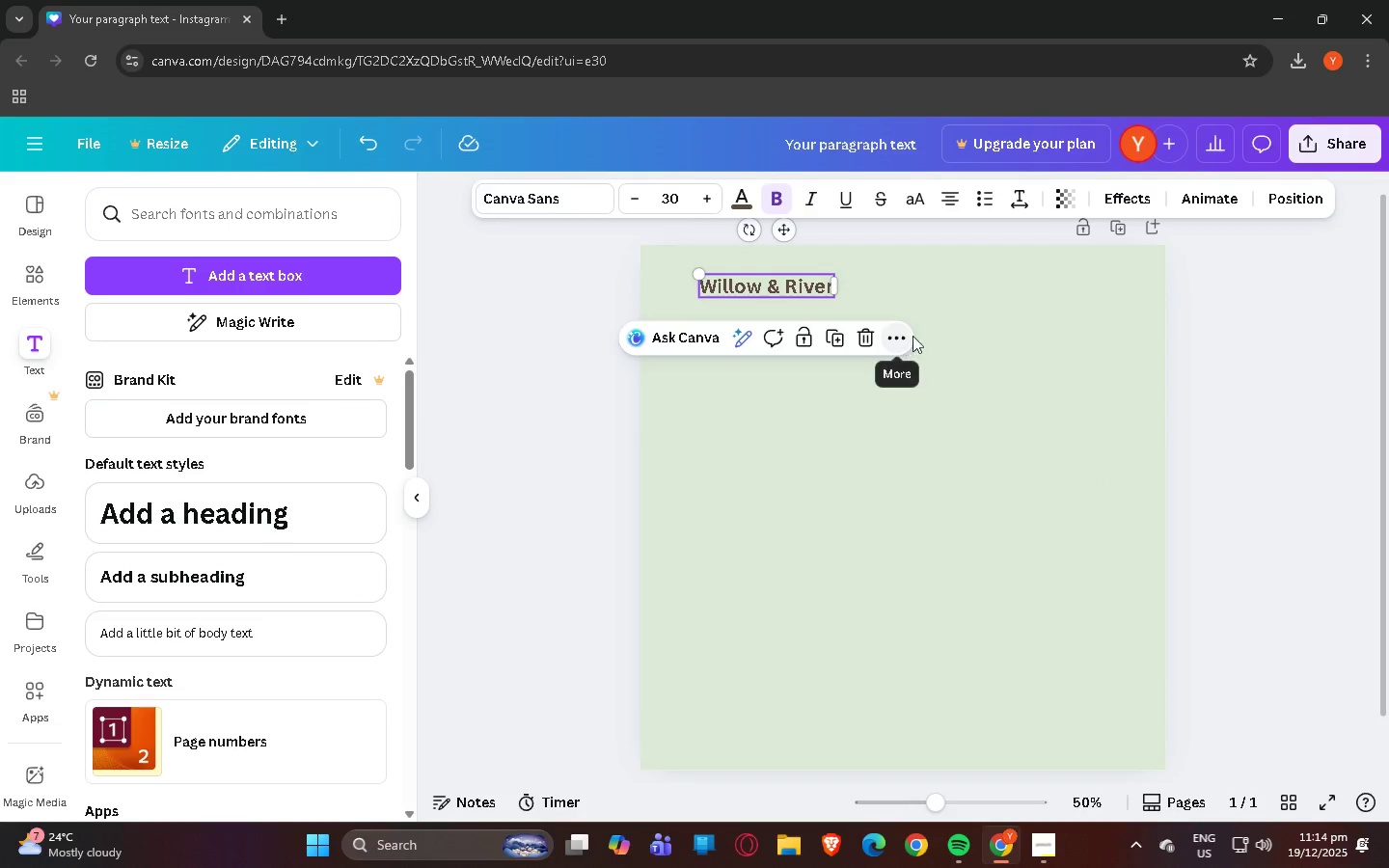 
left_click([1049, 379])
 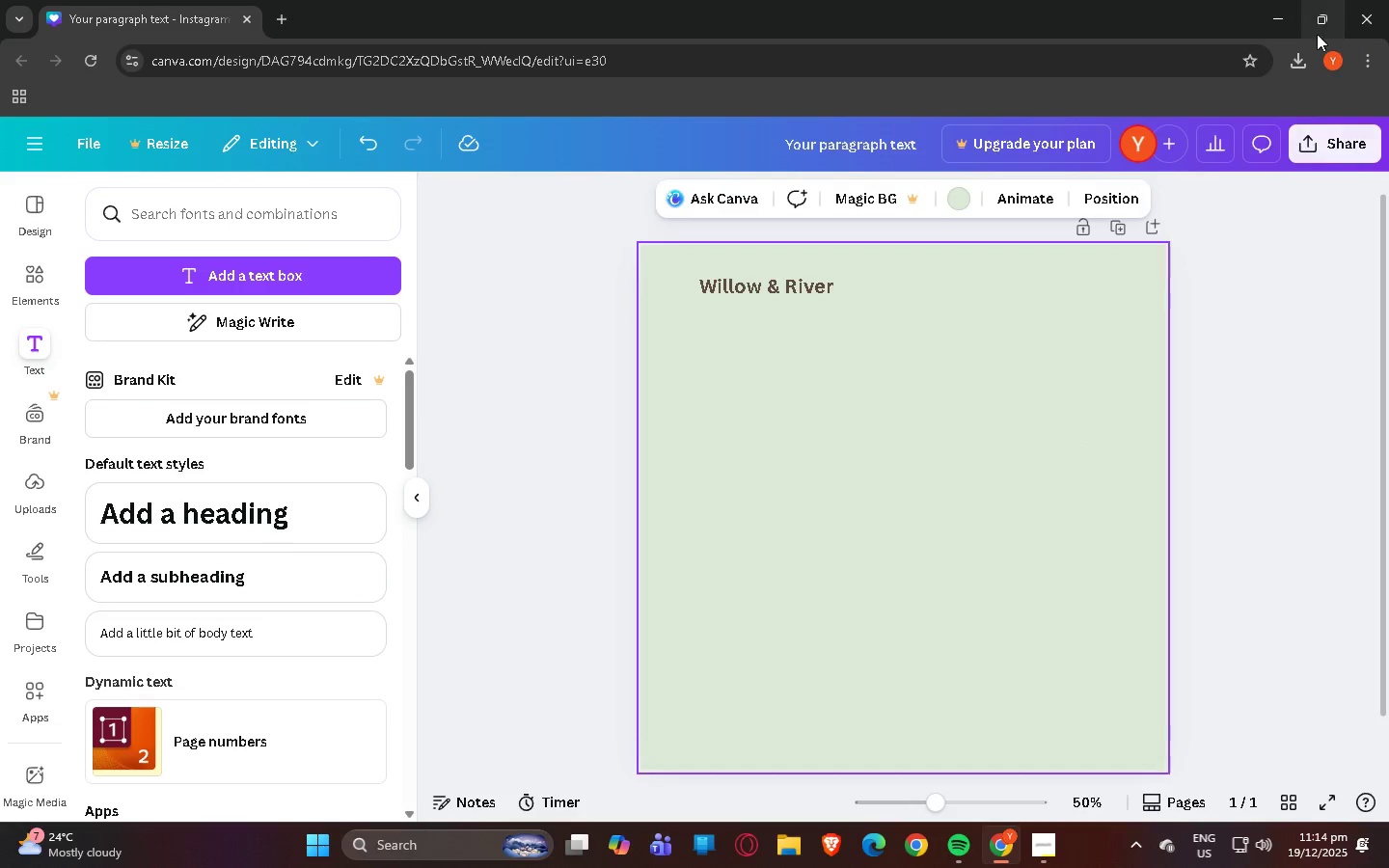 
left_click([1288, 29])